 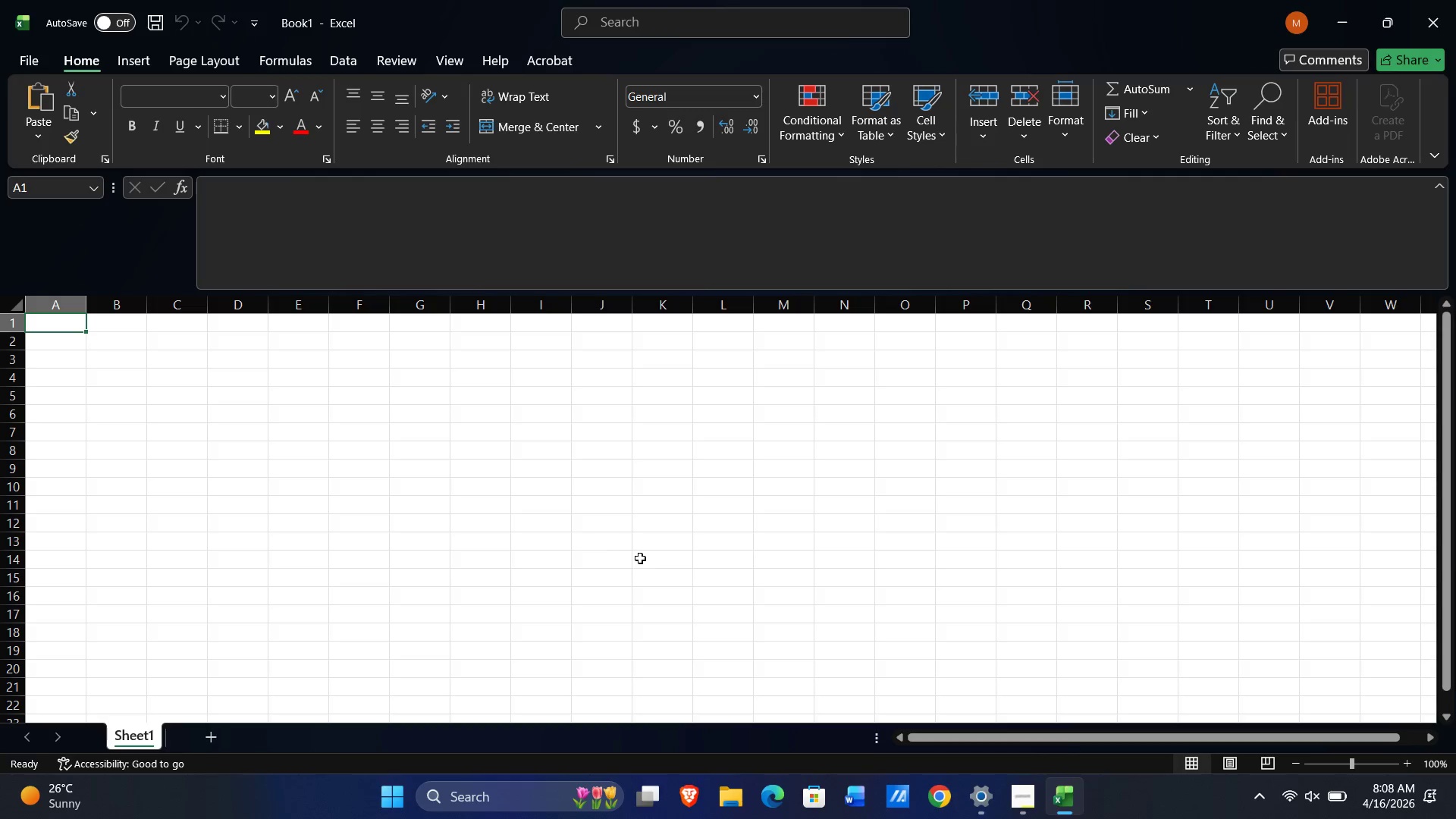 
double_click([138, 735])
 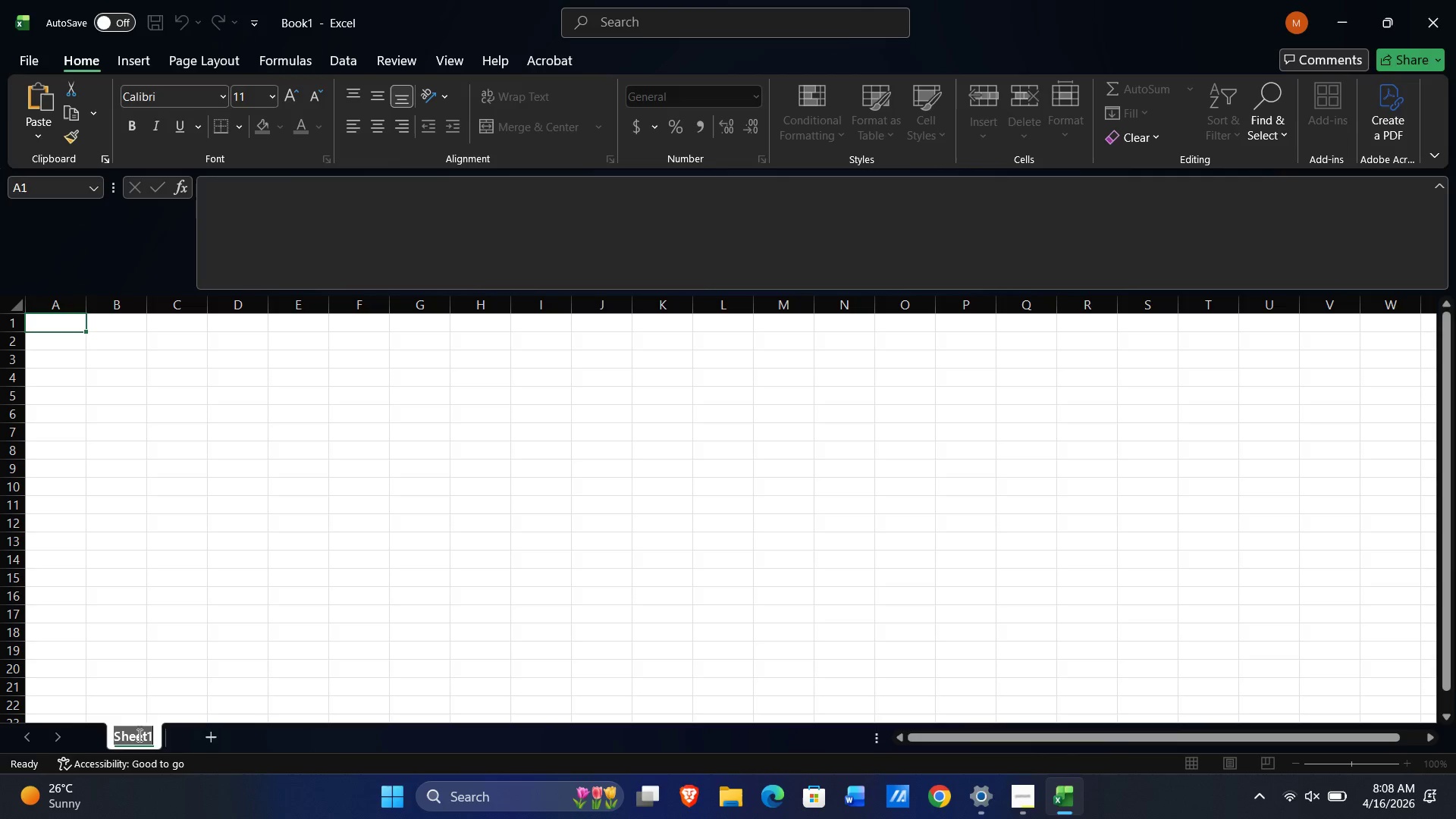 
type(Asset_Master)
key(NumpadEnter)
 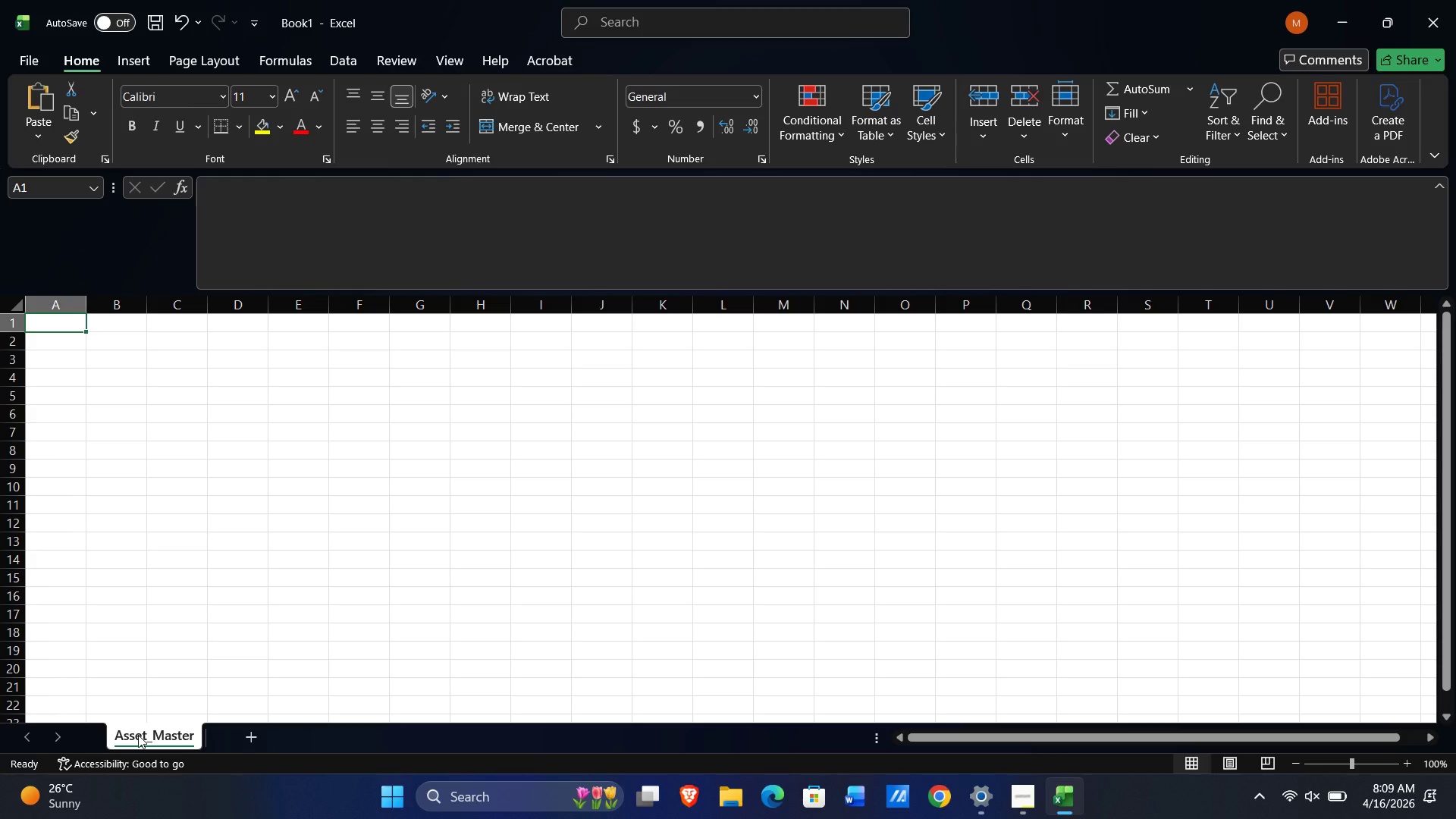 
left_click([242, 734])
 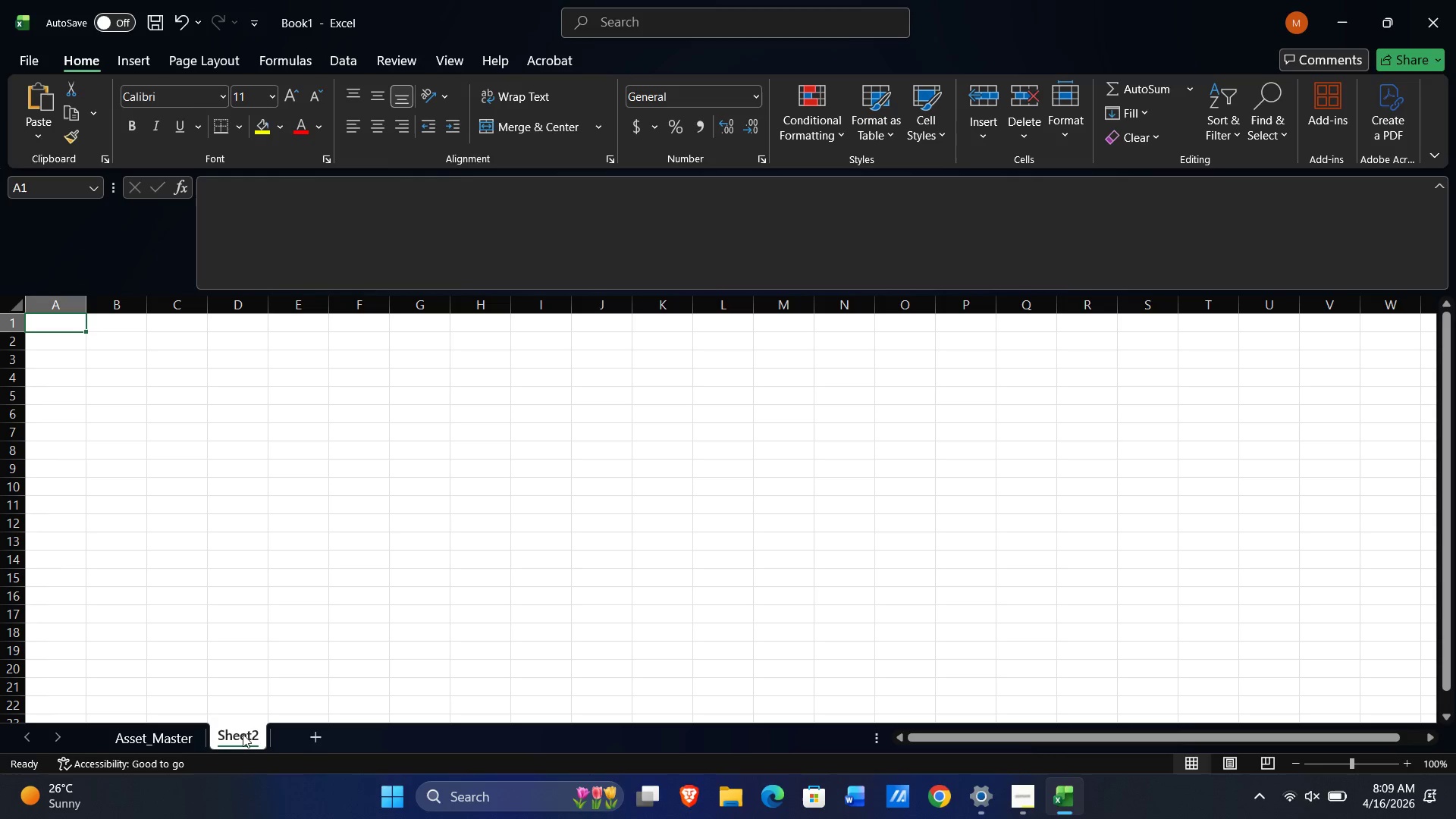 
double_click([243, 734])
 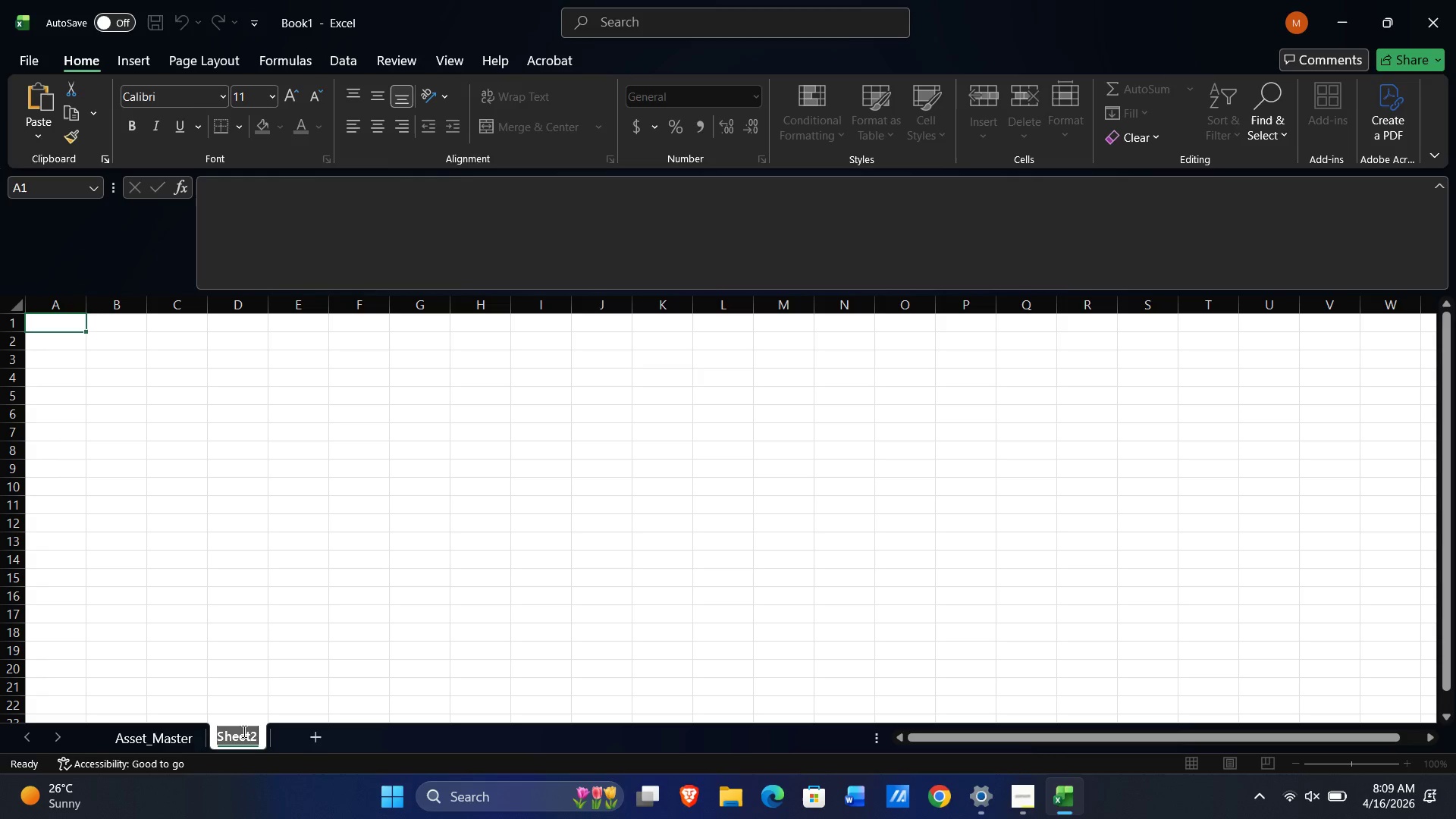 
type(Deployment_Log)
key(NumpadEnter)
 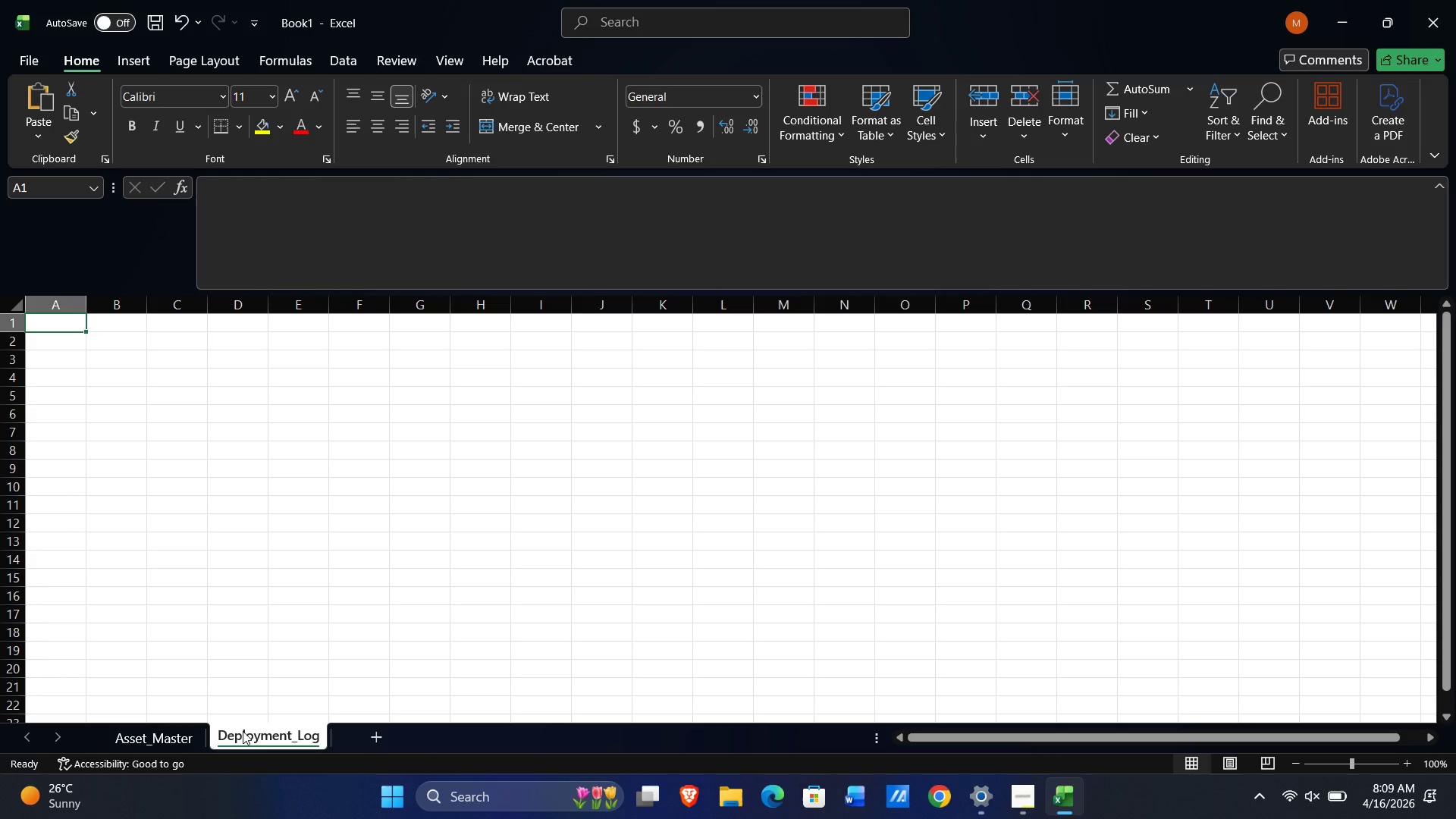 
left_click([372, 739])
 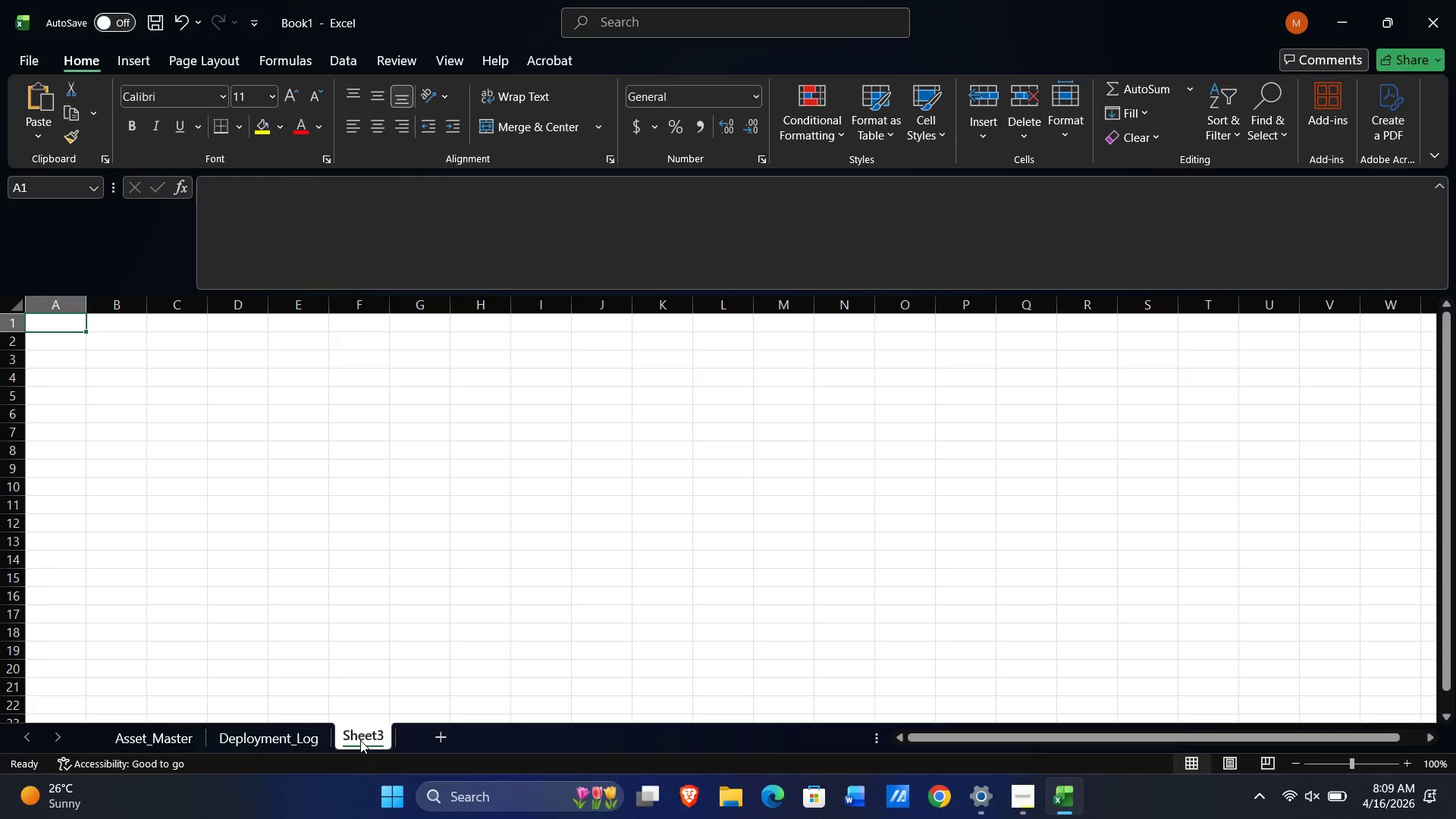 
double_click([360, 740])
 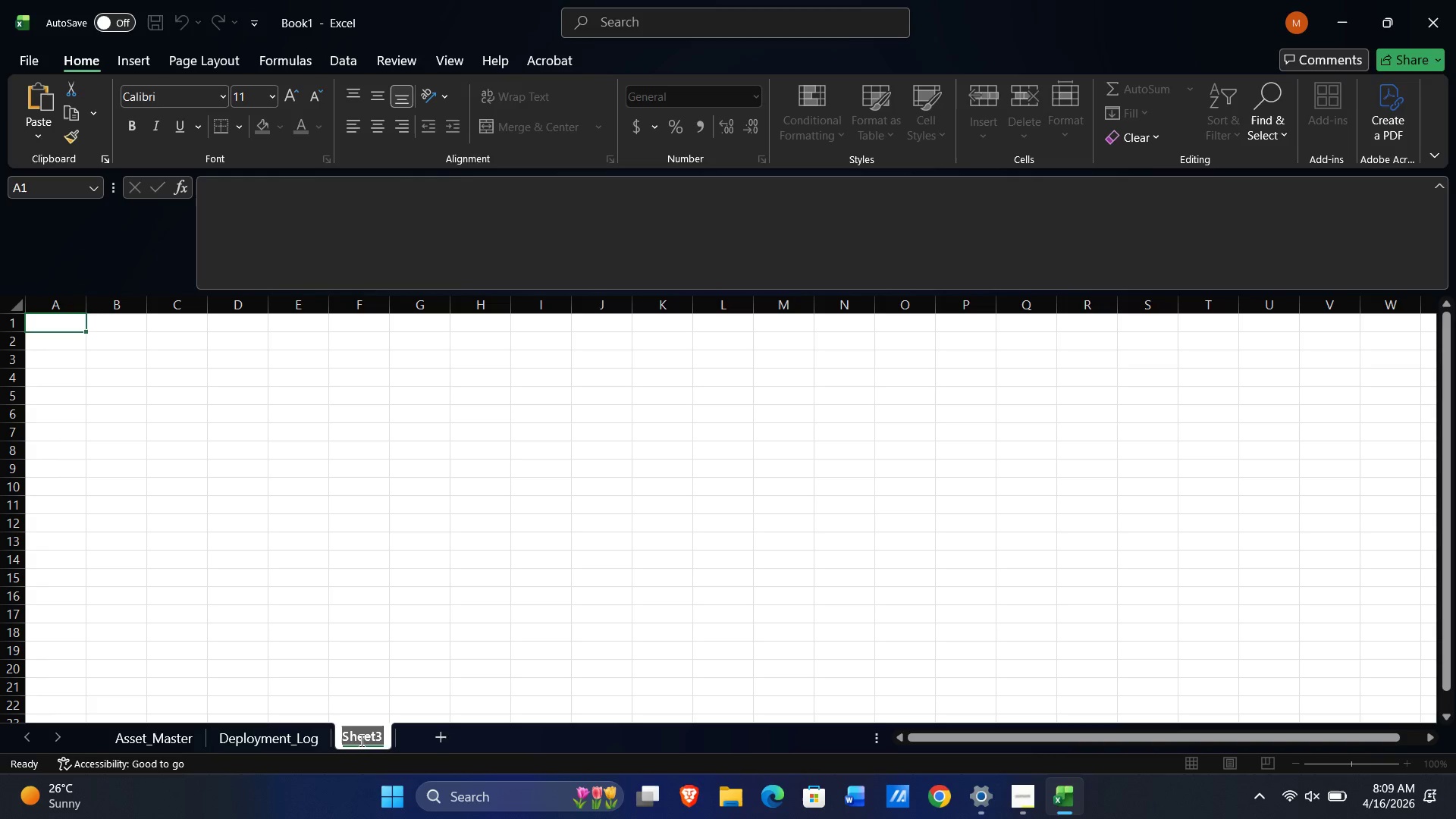 
type(Condition )
key(Backspace)
type(_Log)
key(NumpadEnter)
 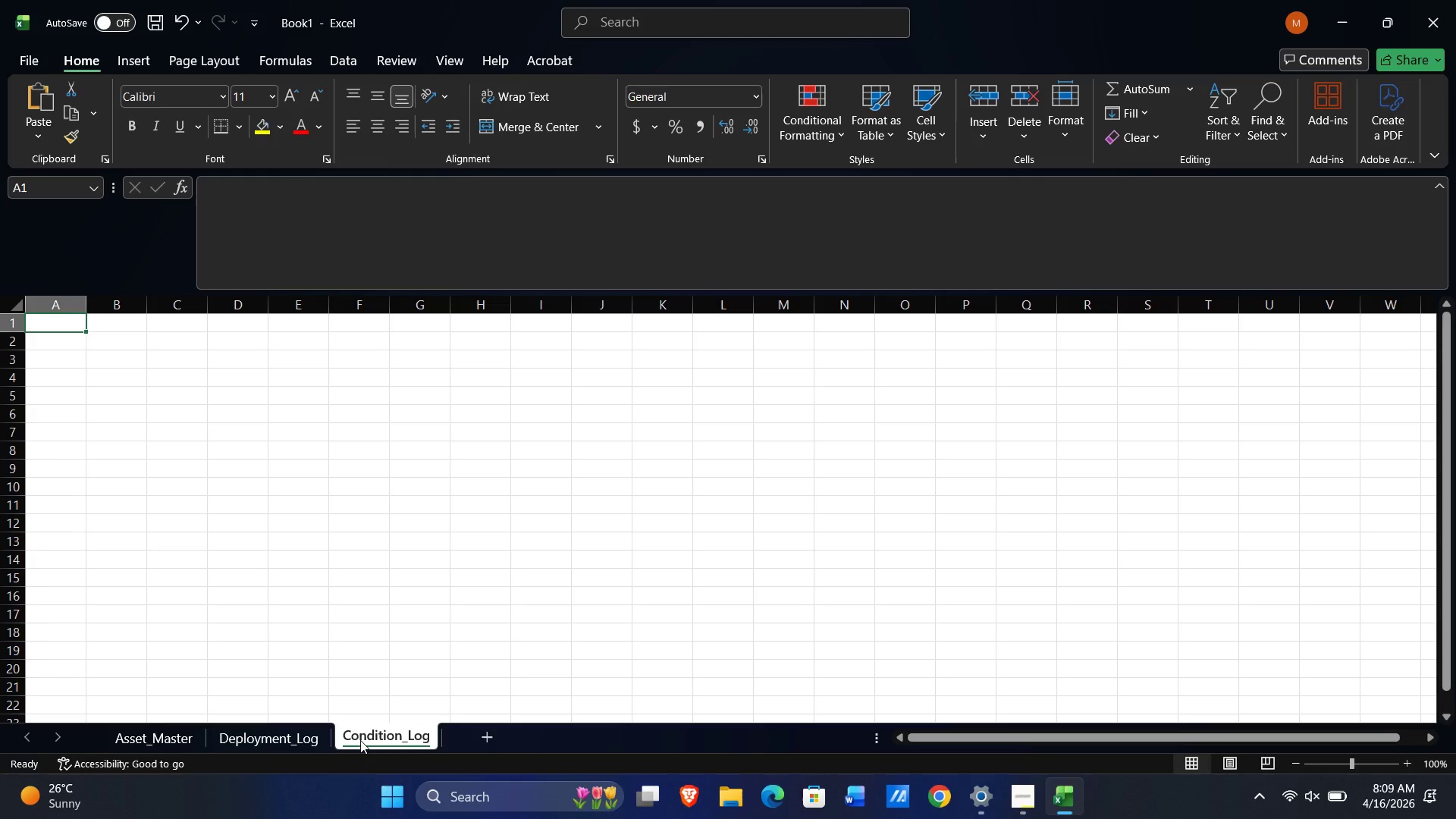 
left_click([490, 739])
 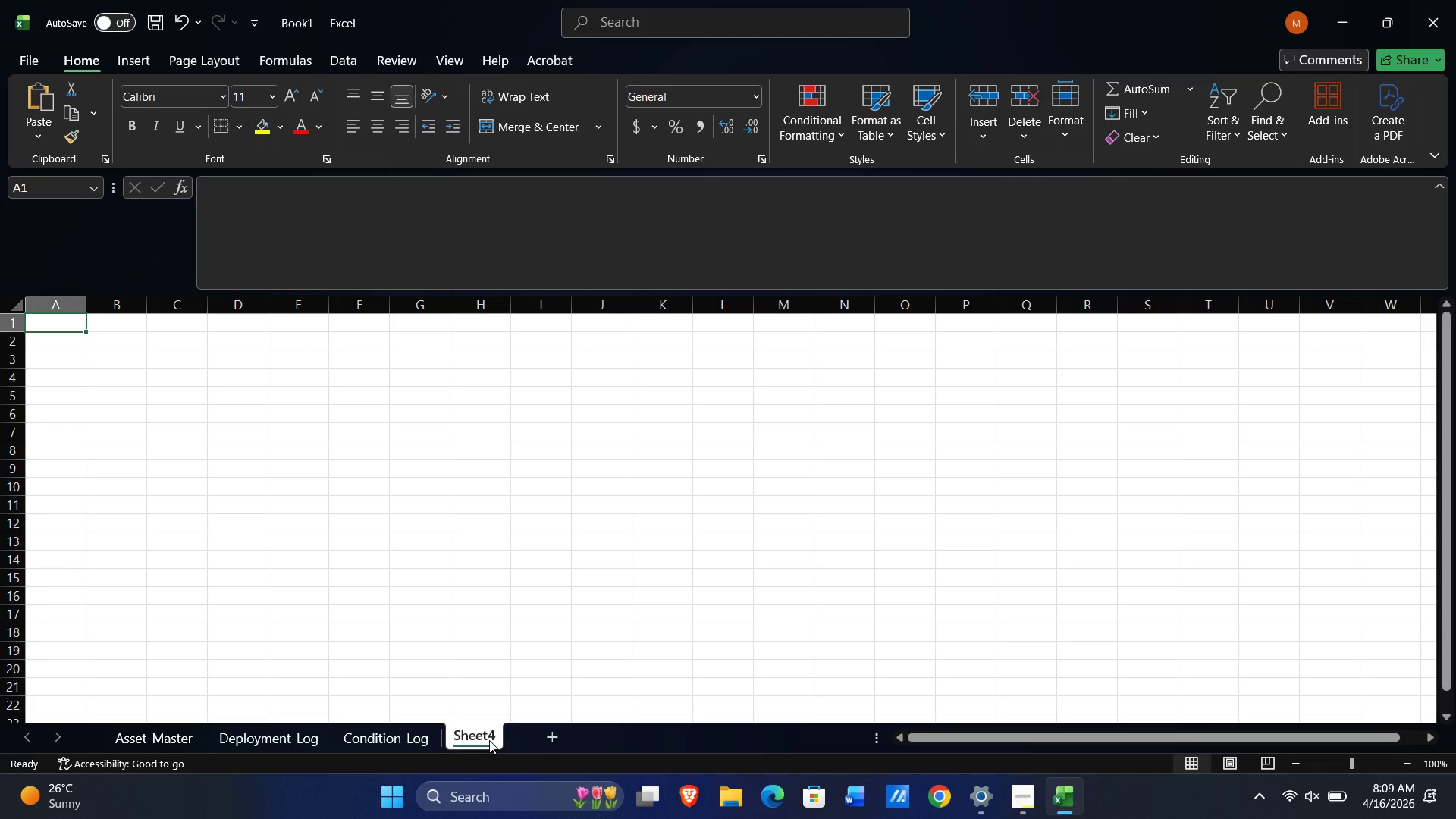 
double_click([489, 740])
 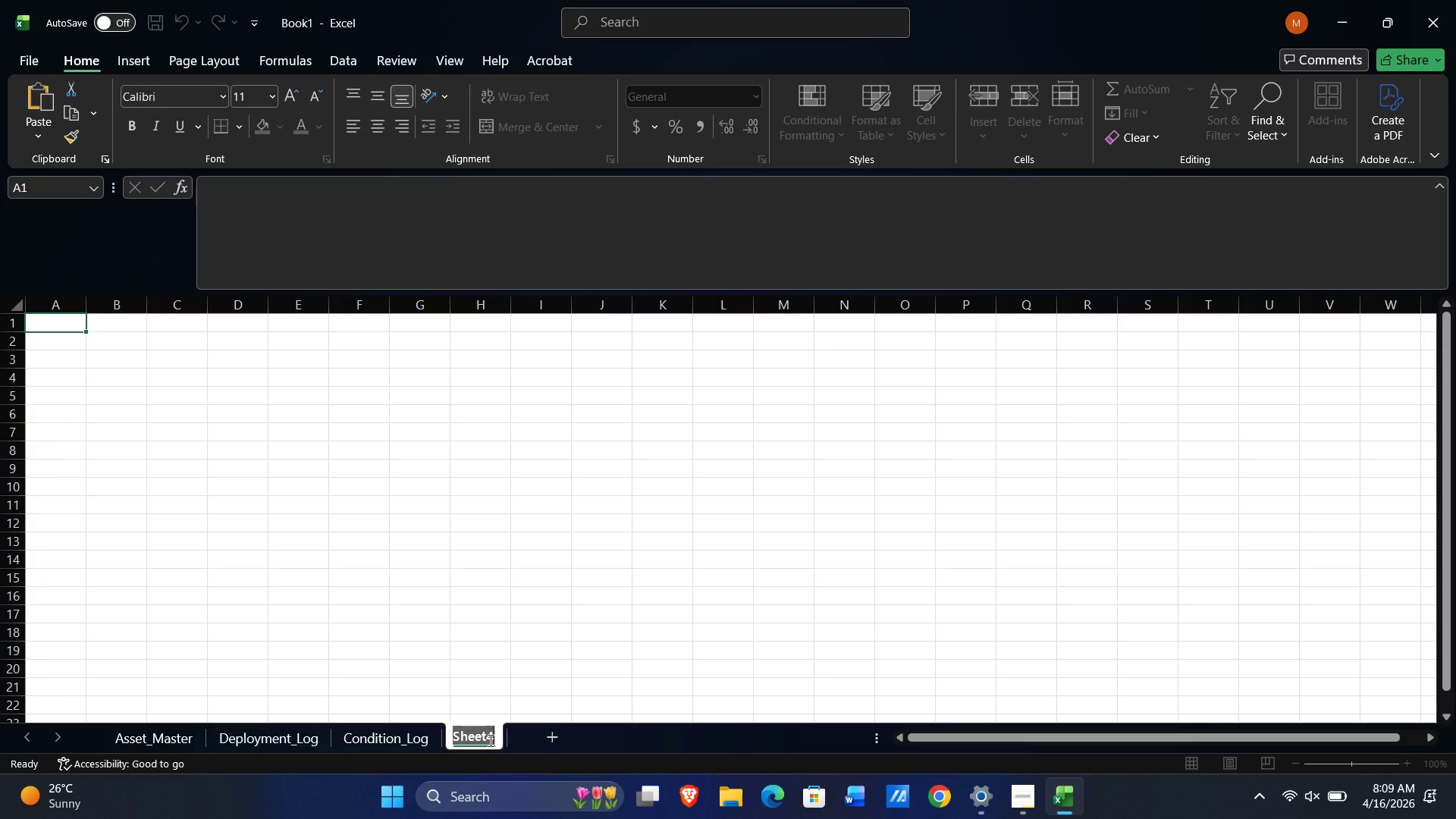 
type(Dashboard)
key(NumpadEnter)
 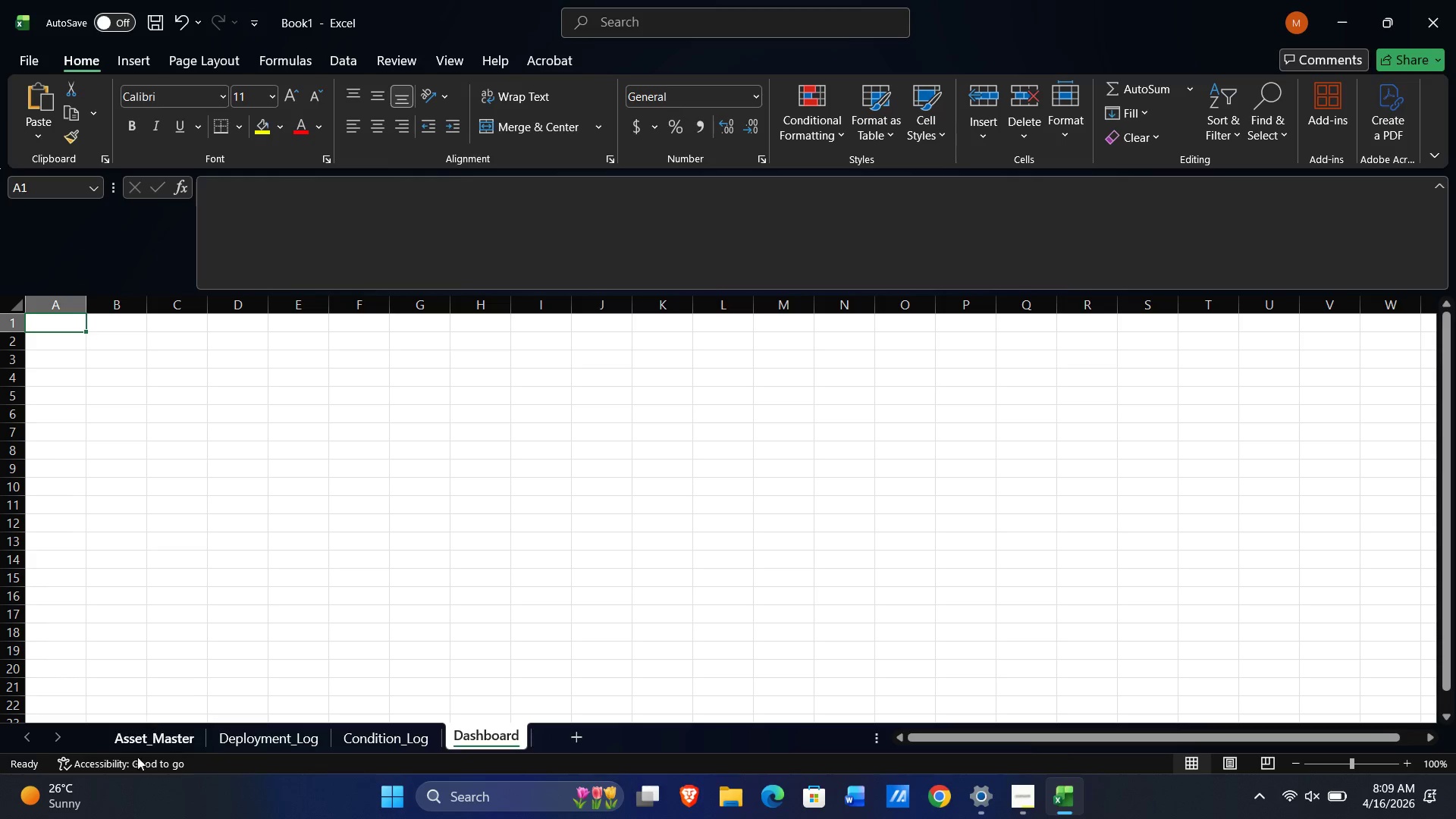 
left_click([140, 740])
 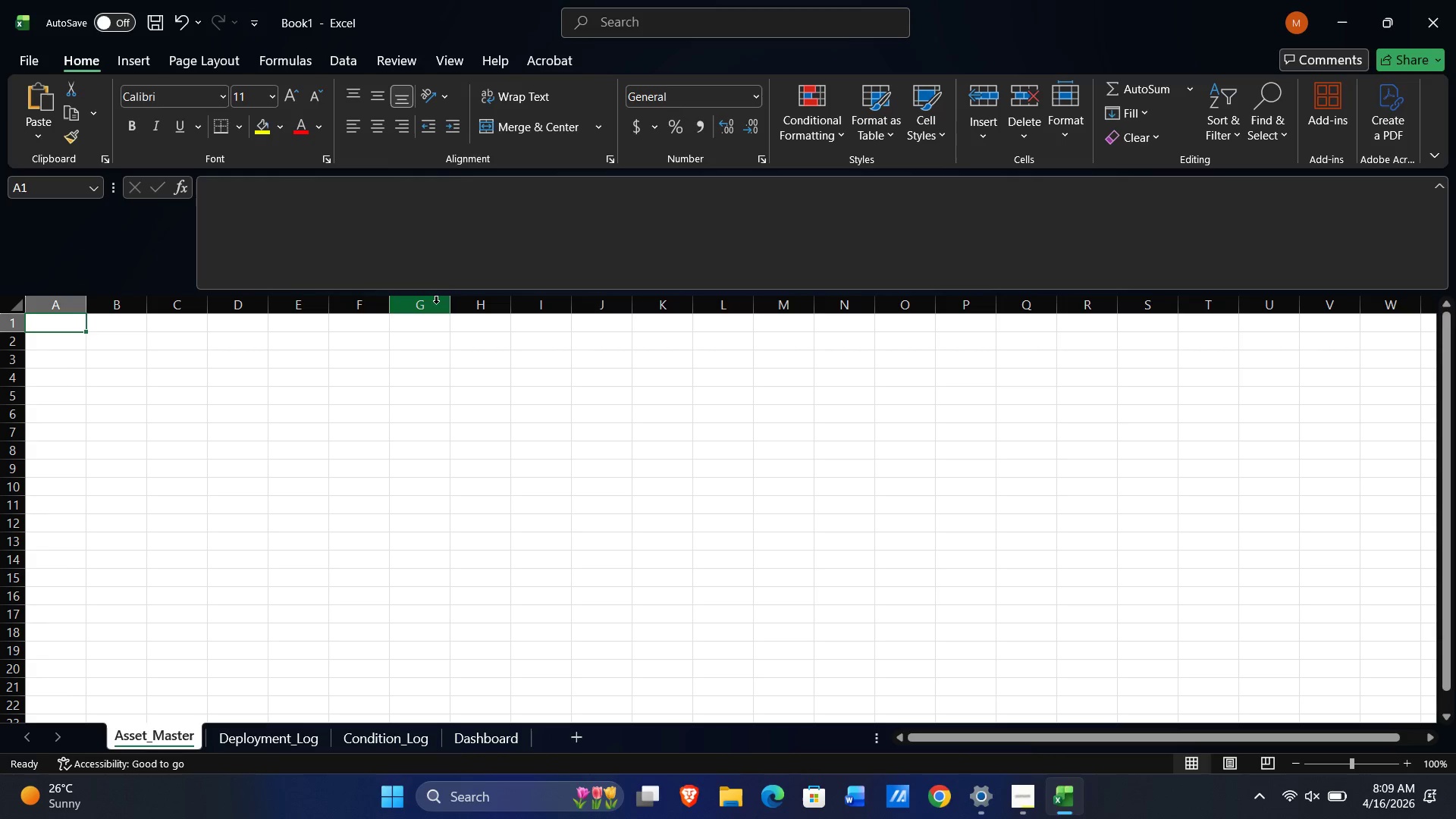 
left_click_drag(start_coordinate=[445, 291], to_coordinate=[462, 230])
 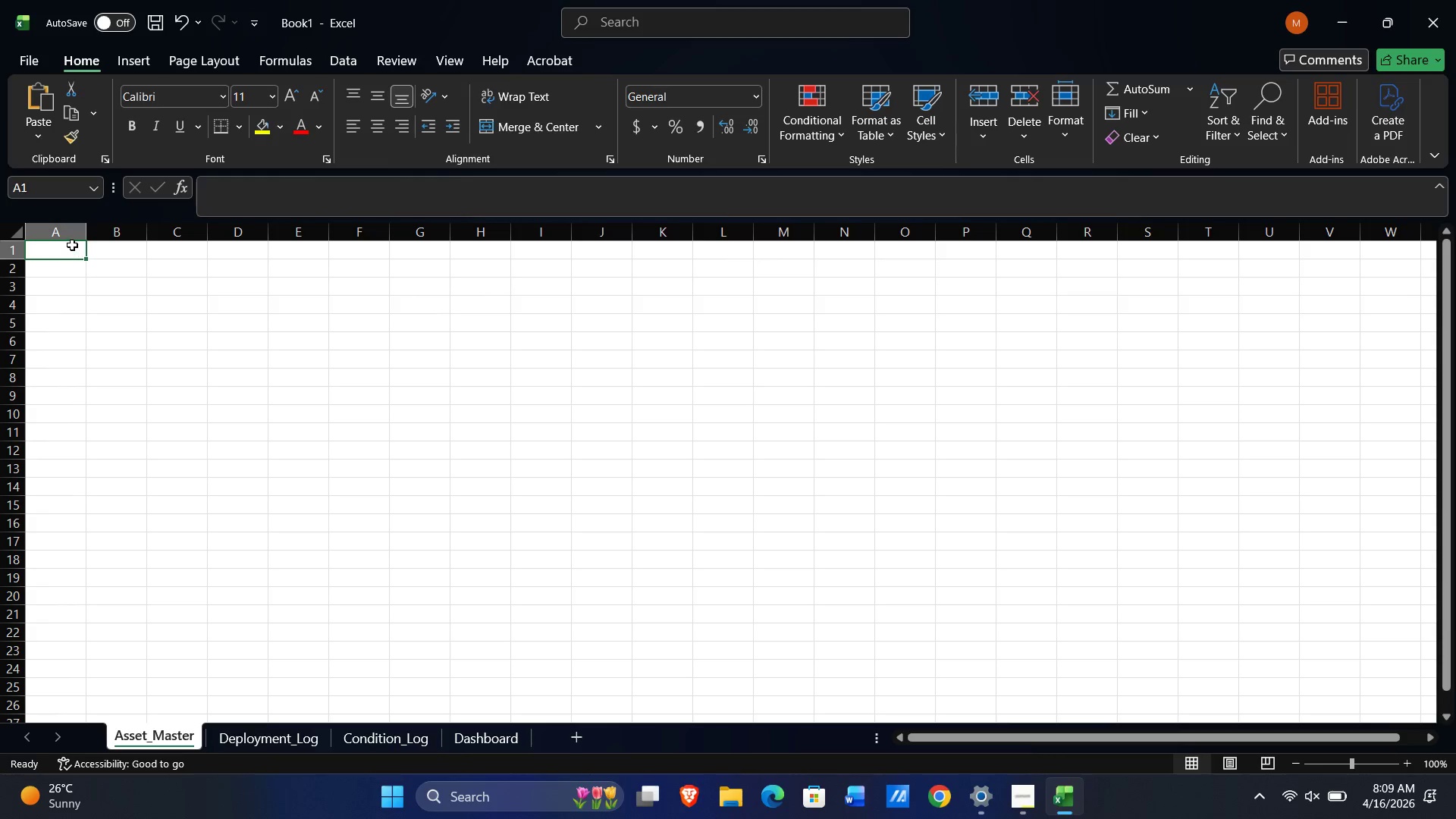 
left_click([71, 245])
 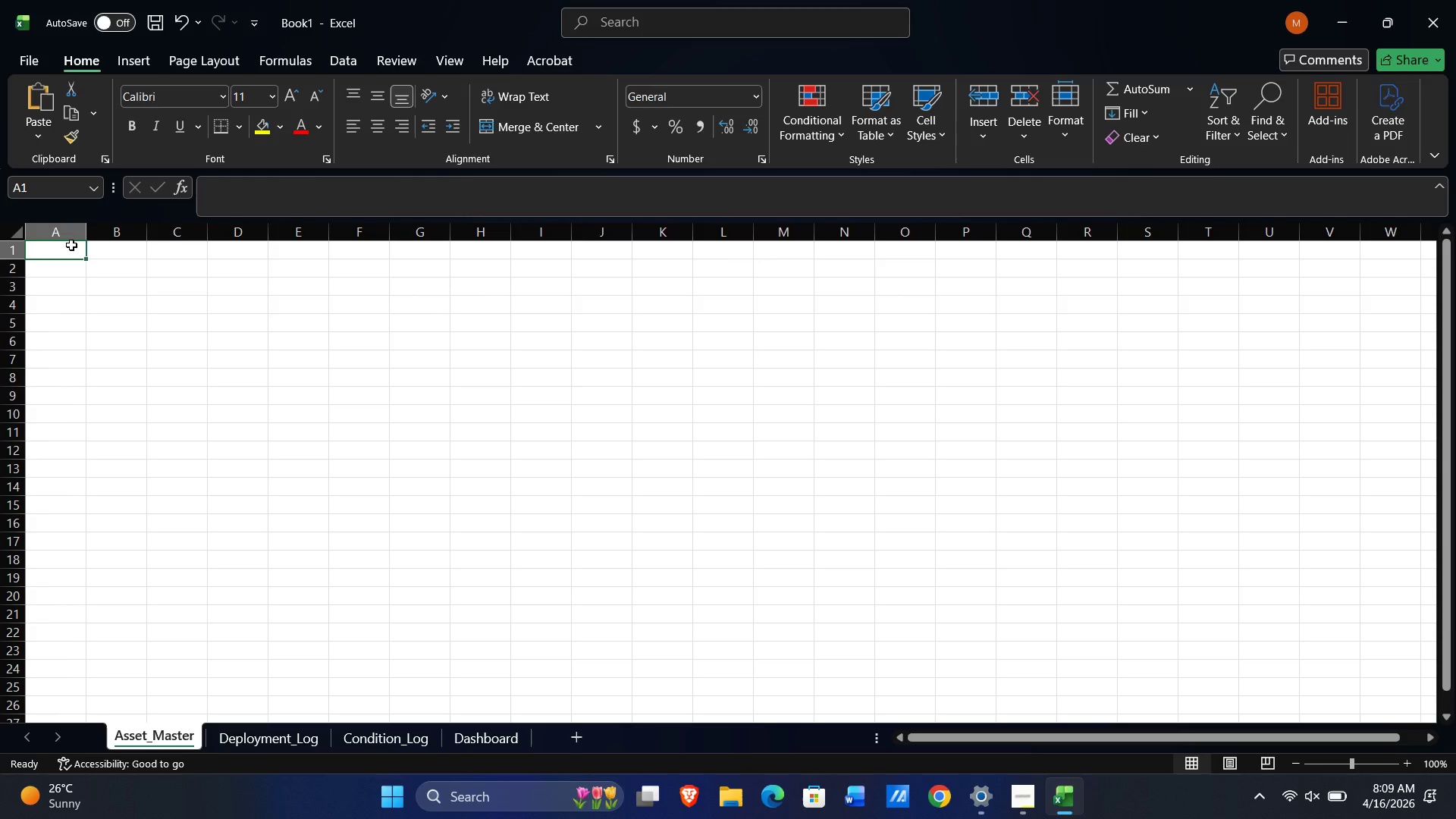 
wait(11.56)
 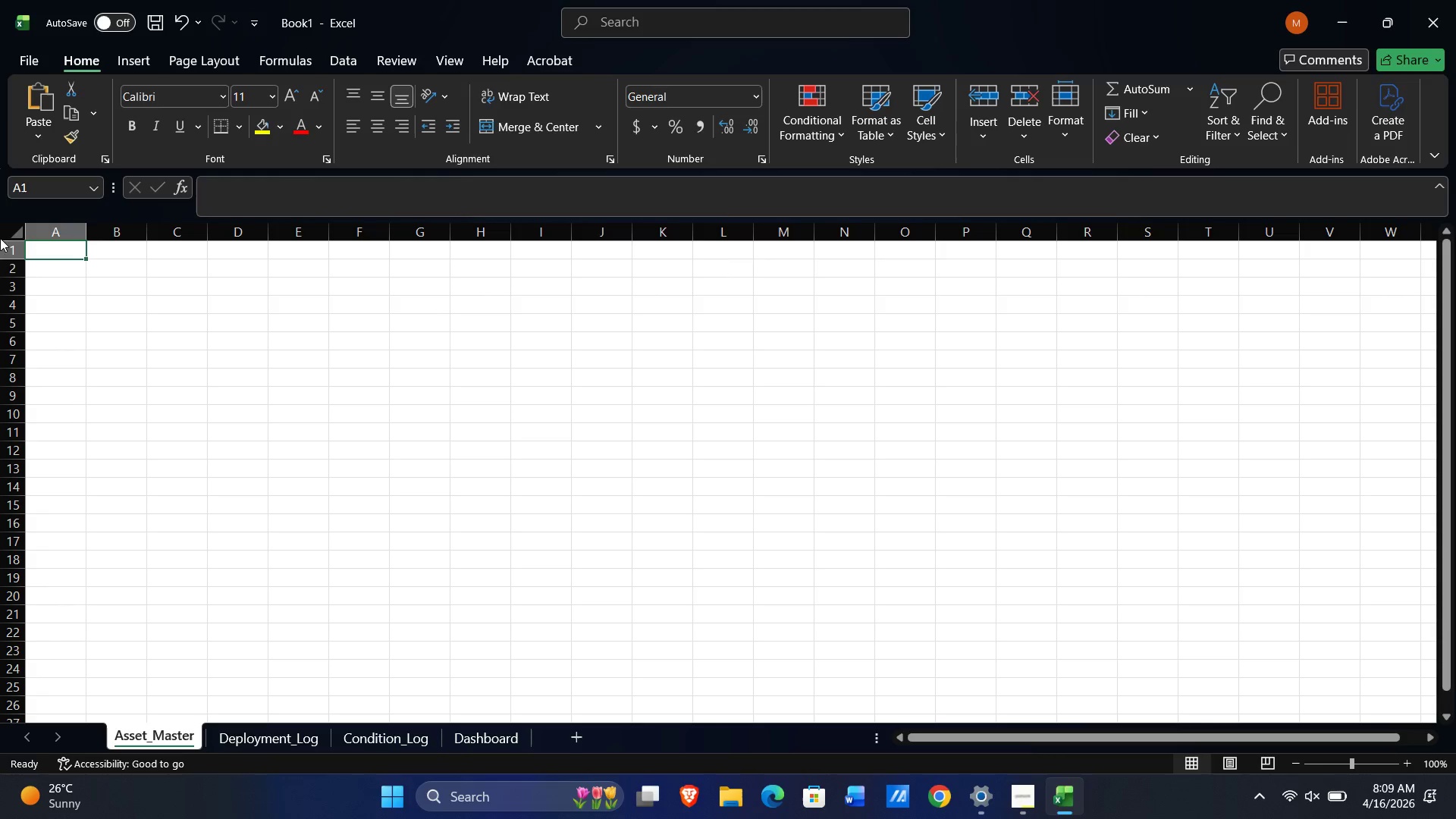 
key(Shift+ArrowRight)
 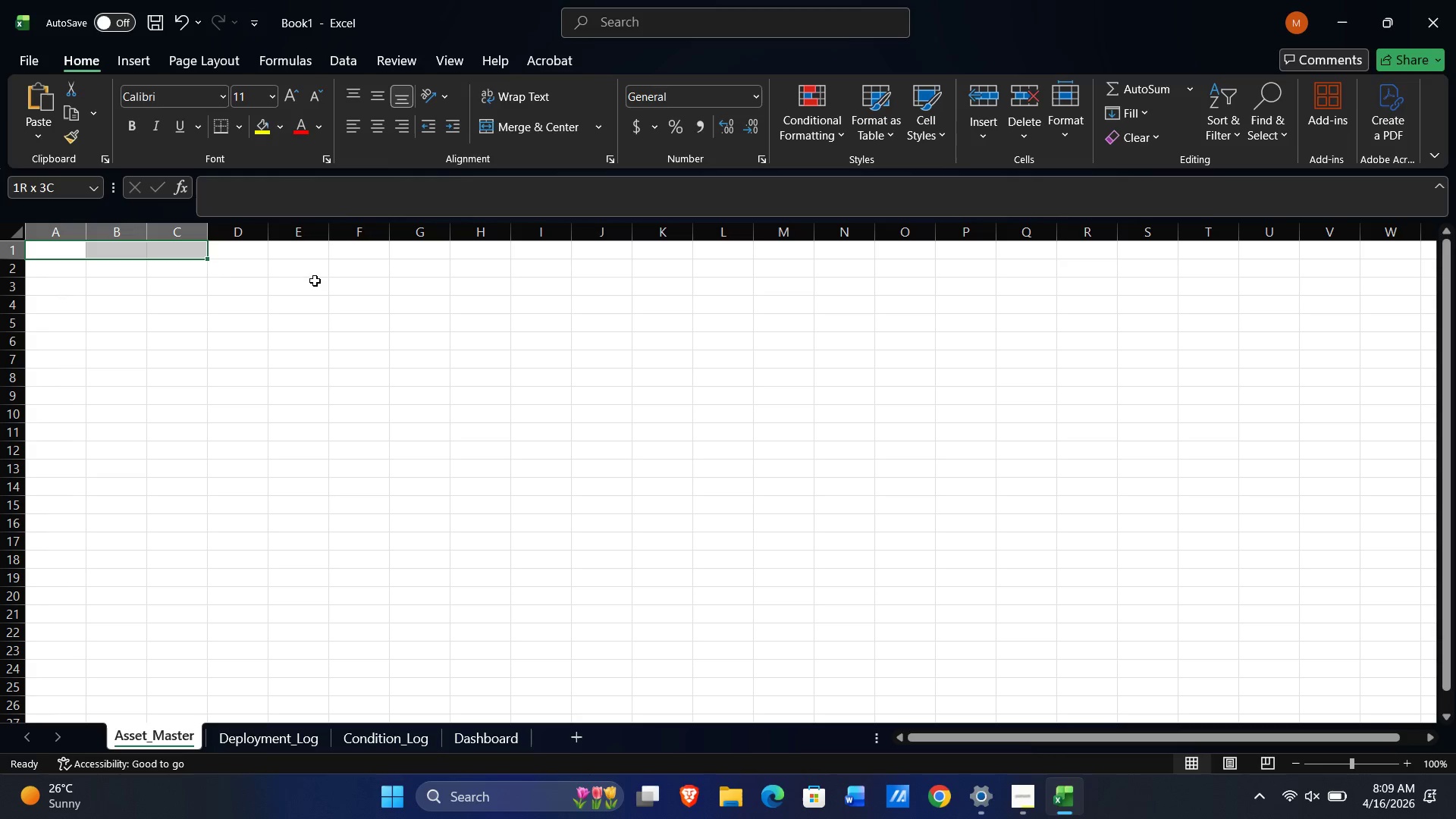 
key(Shift+ArrowRight)
 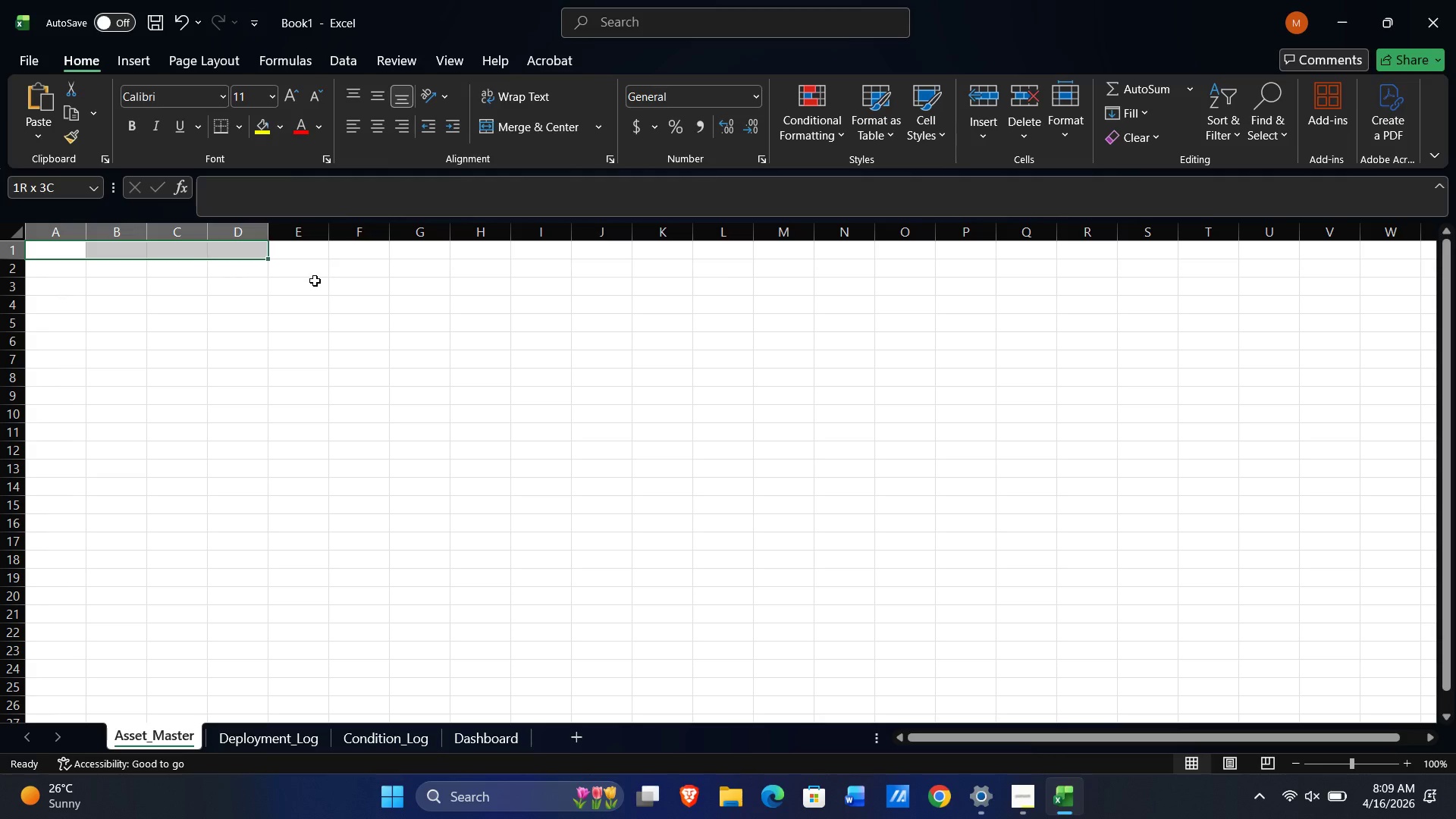 
key(Shift+ArrowRight)
 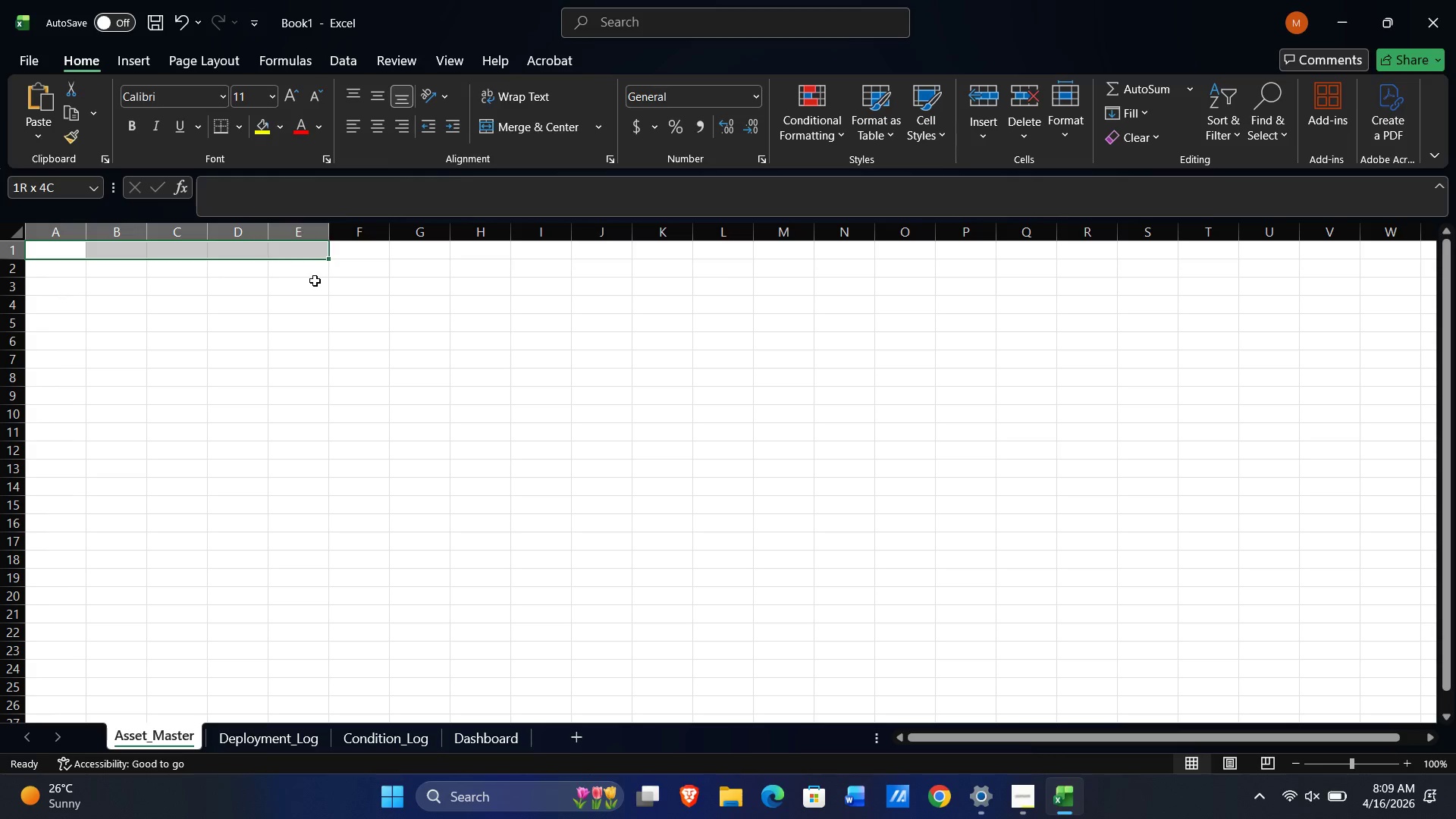 
key(Shift+ArrowRight)
 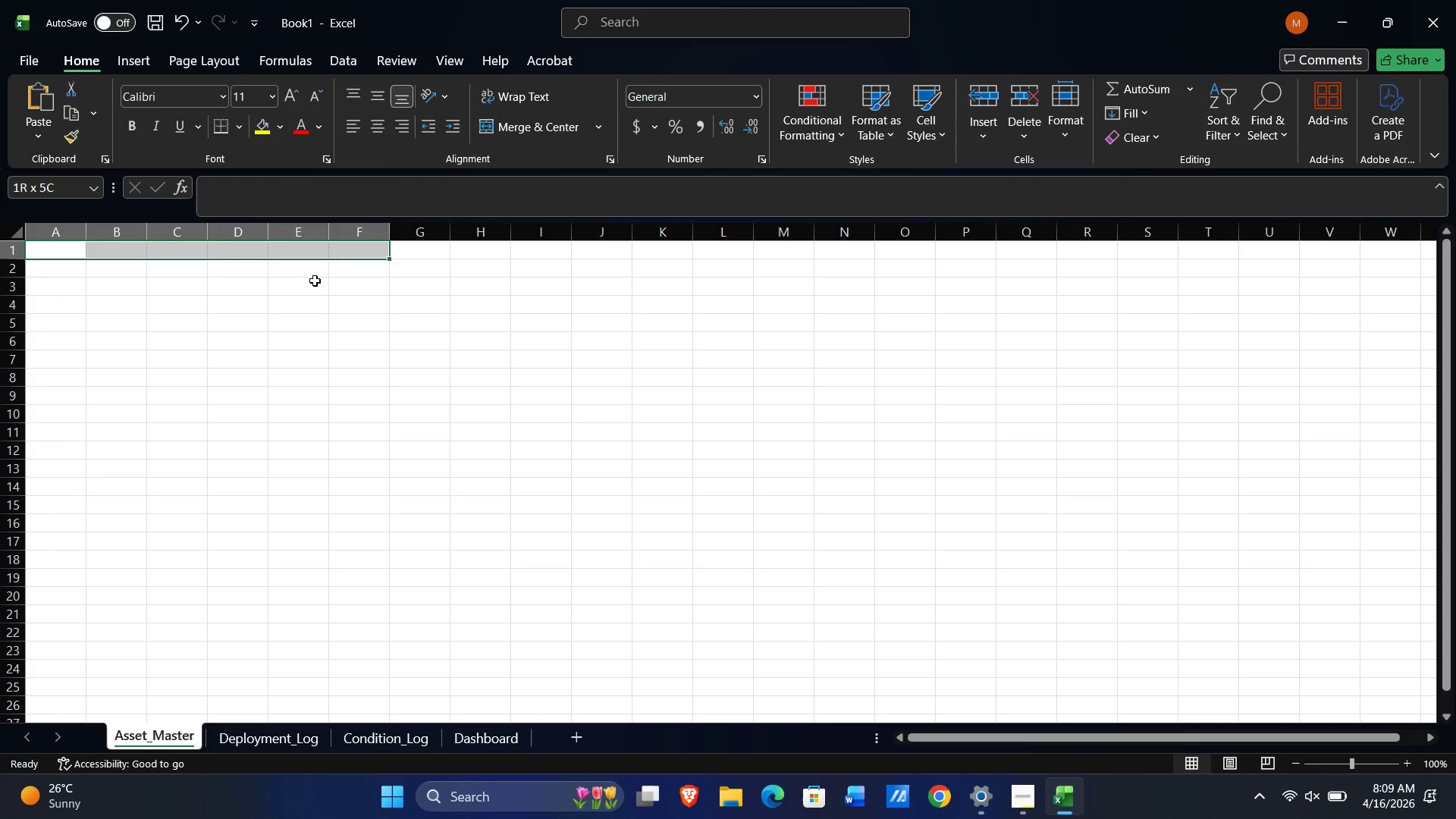 
key(Shift+ArrowRight)
 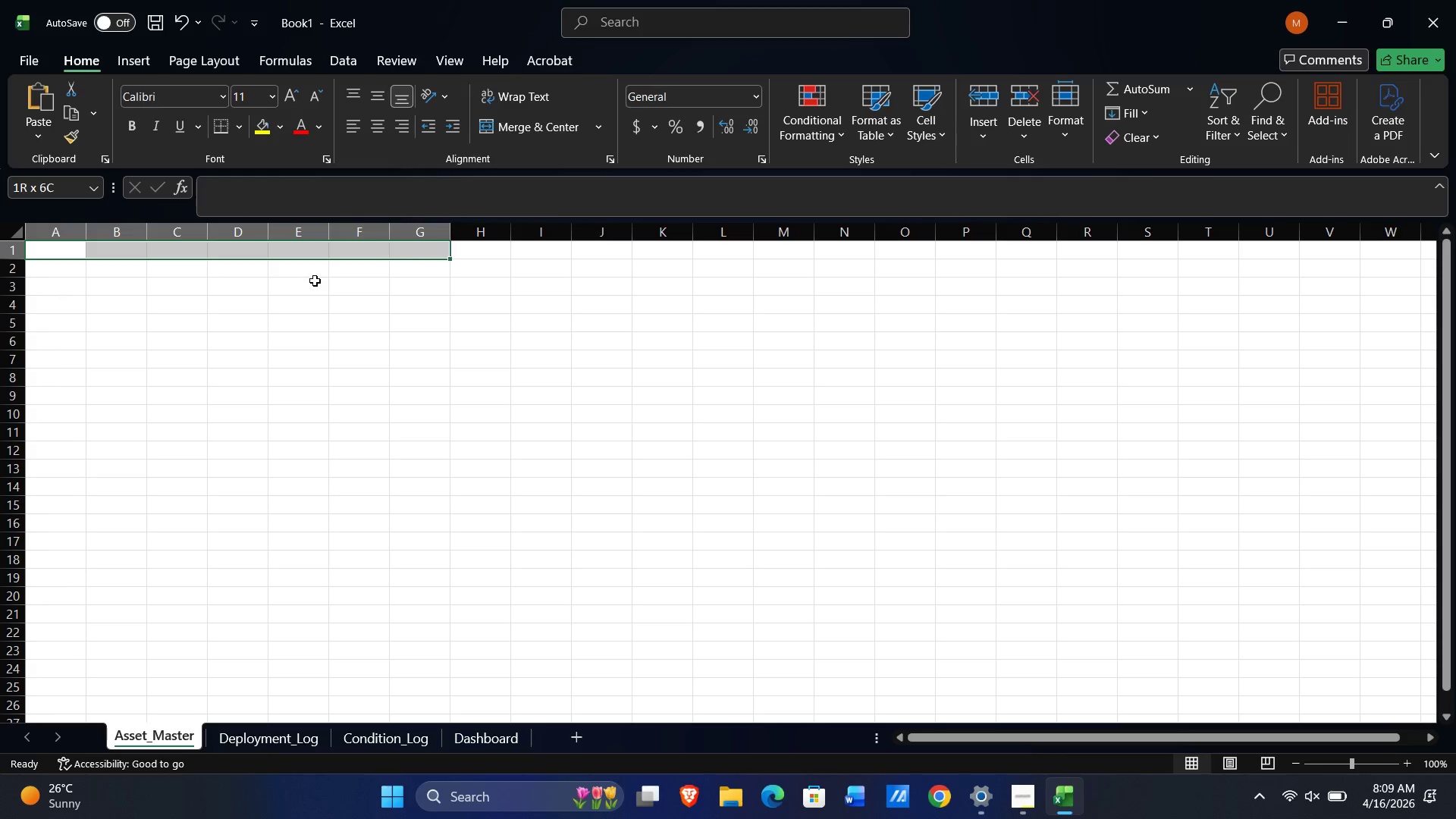 
key(Shift+ArrowRight)
 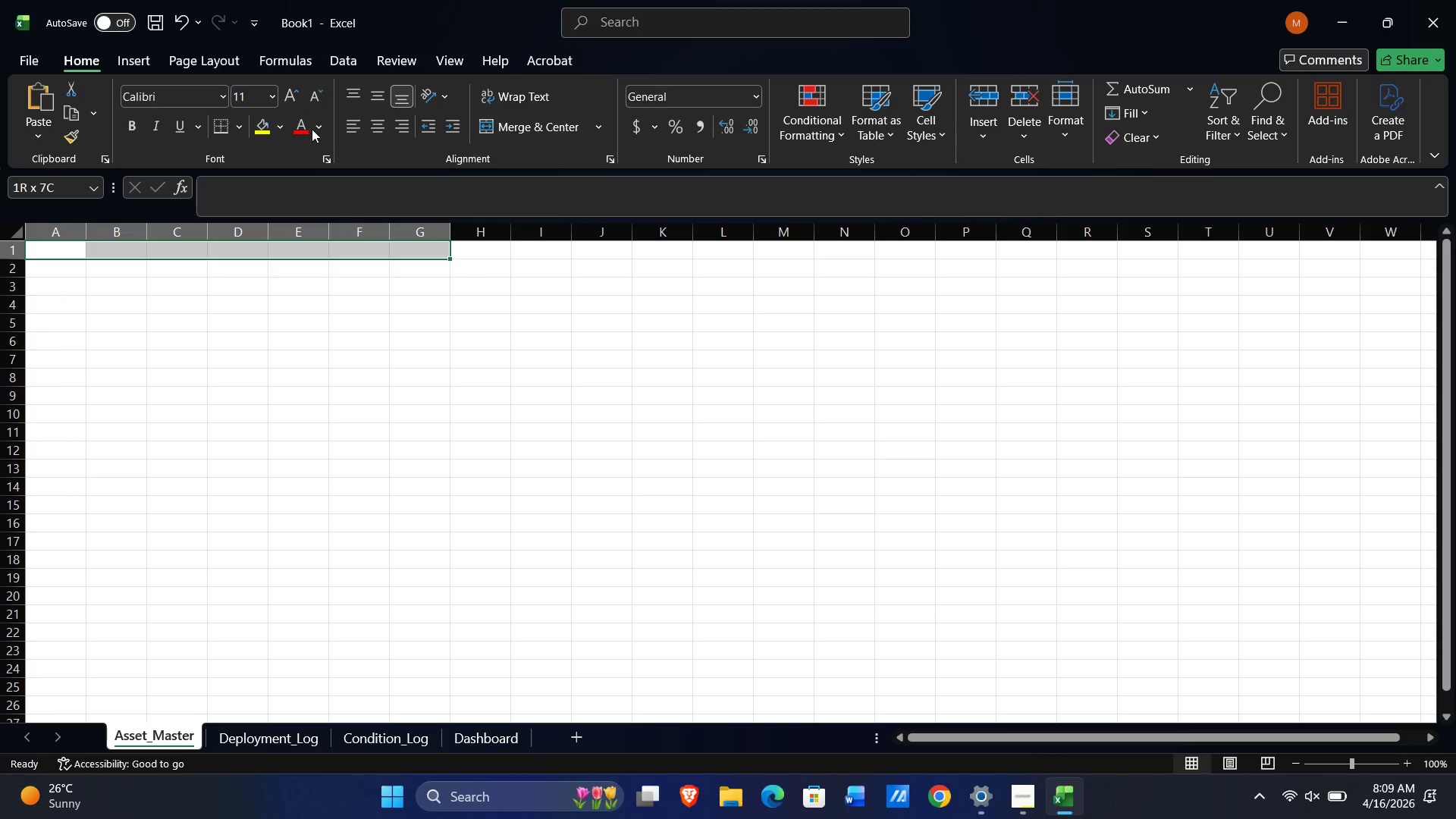 
left_click([384, 122])
 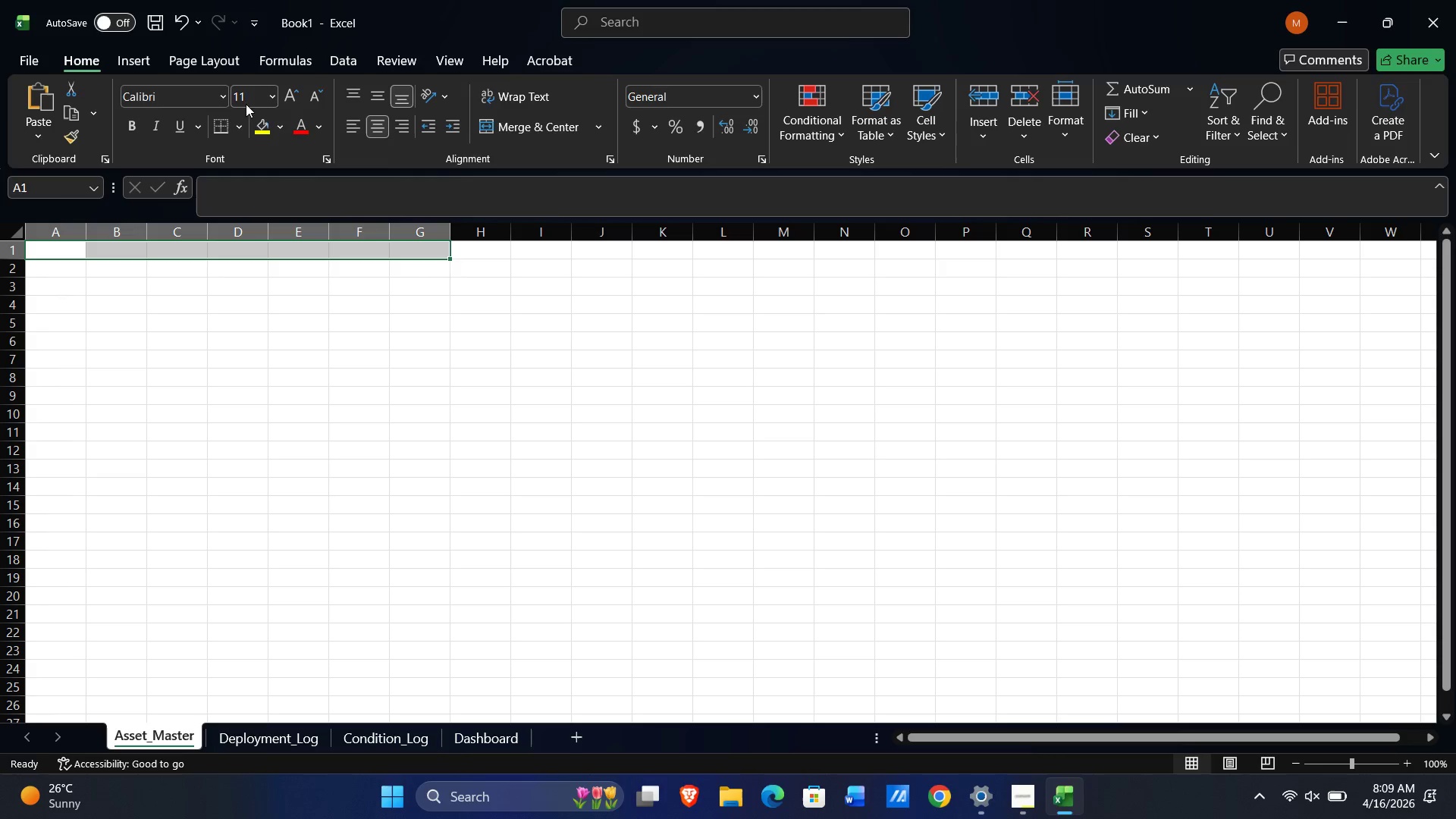 
left_click([246, 97])
 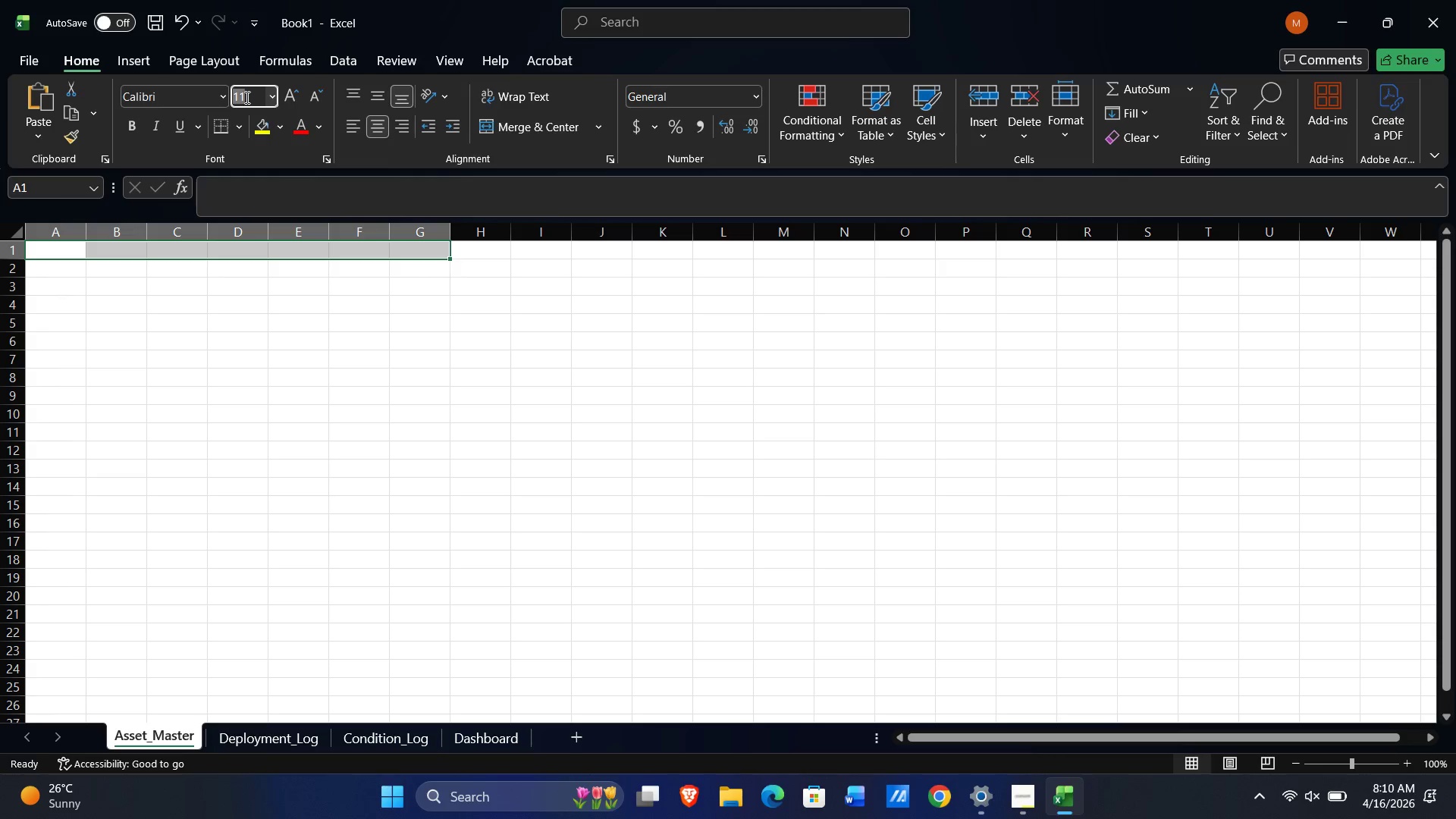 
key(Numpad1)
 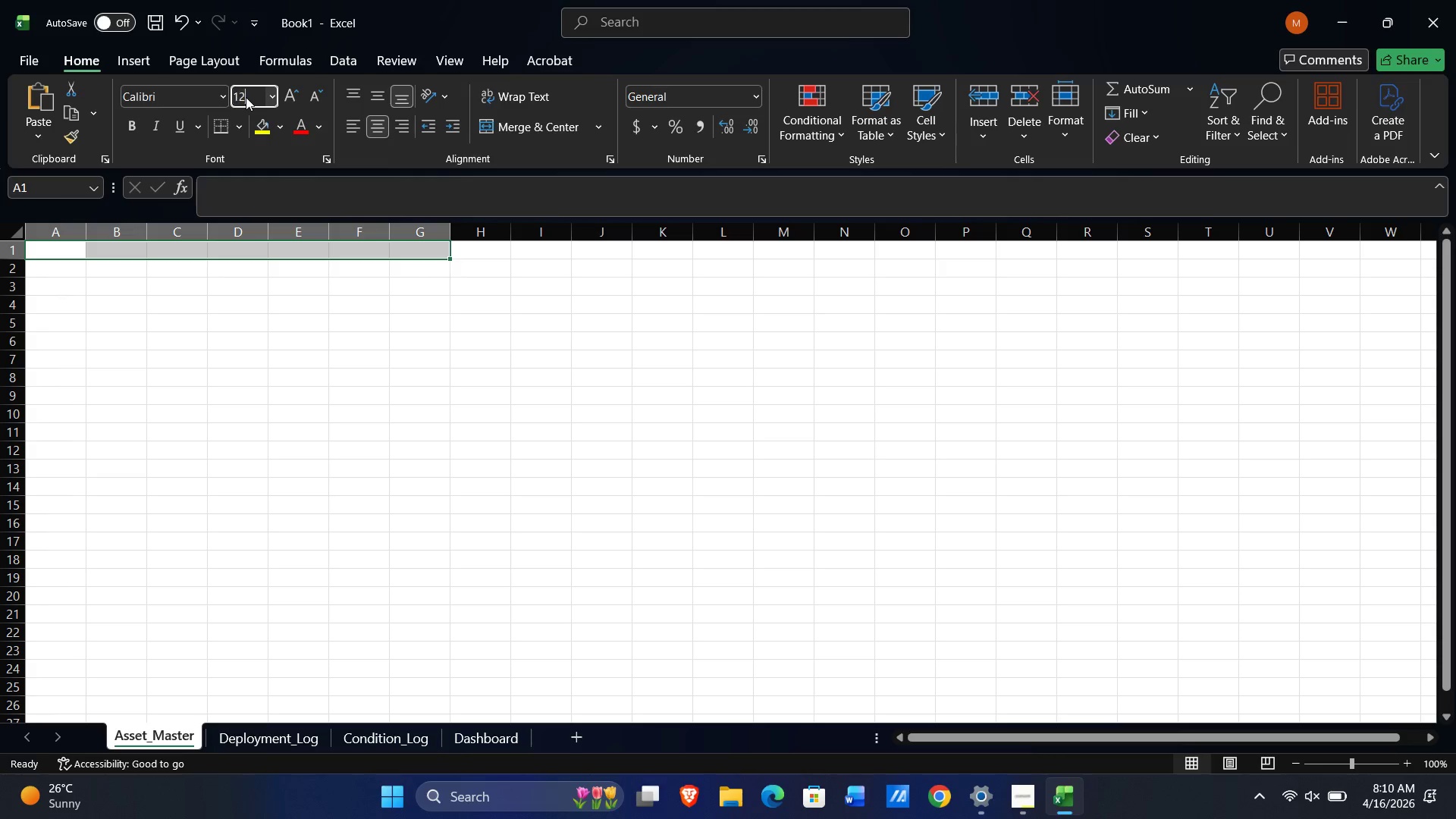 
key(Numpad2)
 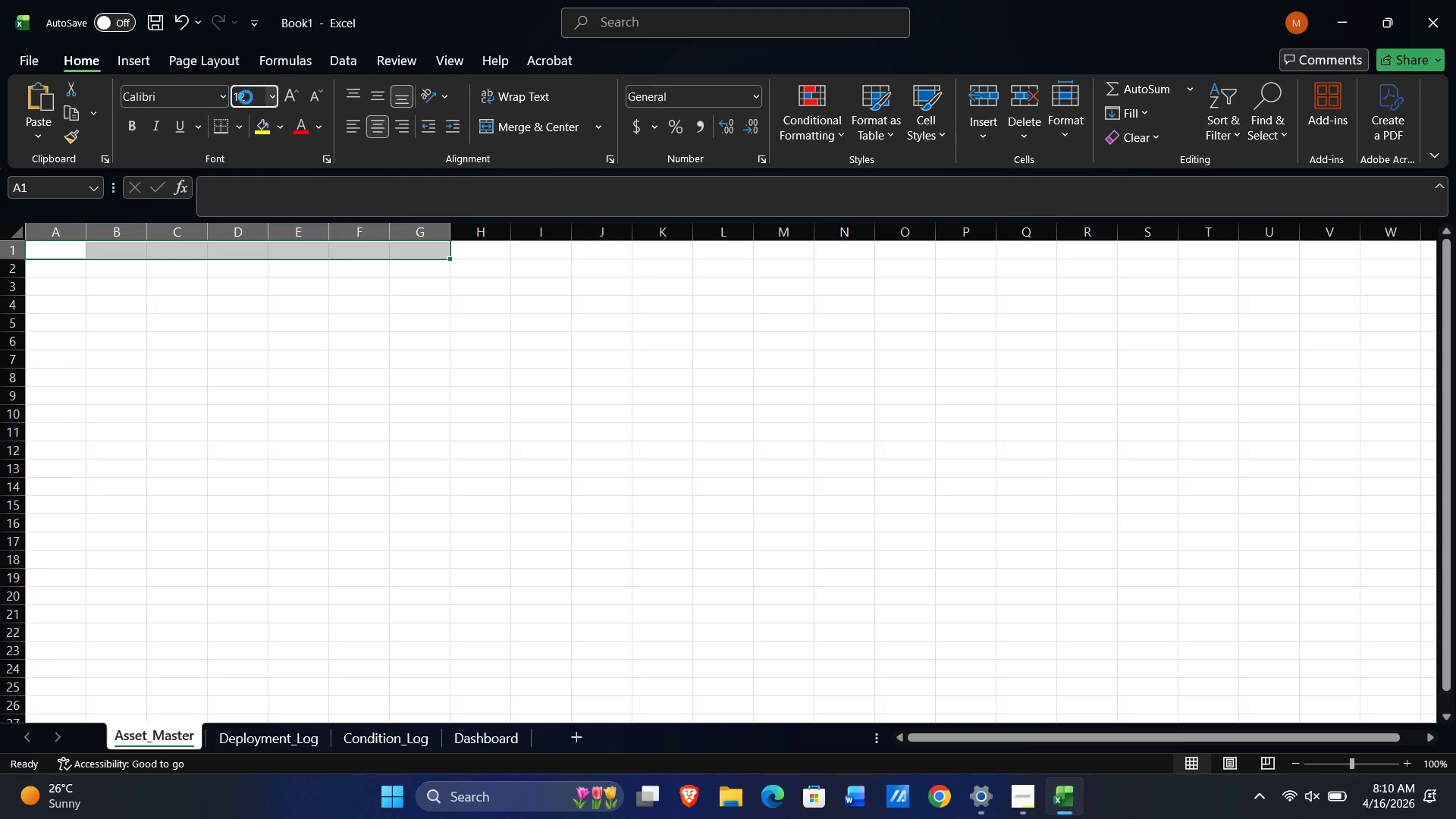 
key(NumpadEnter)
 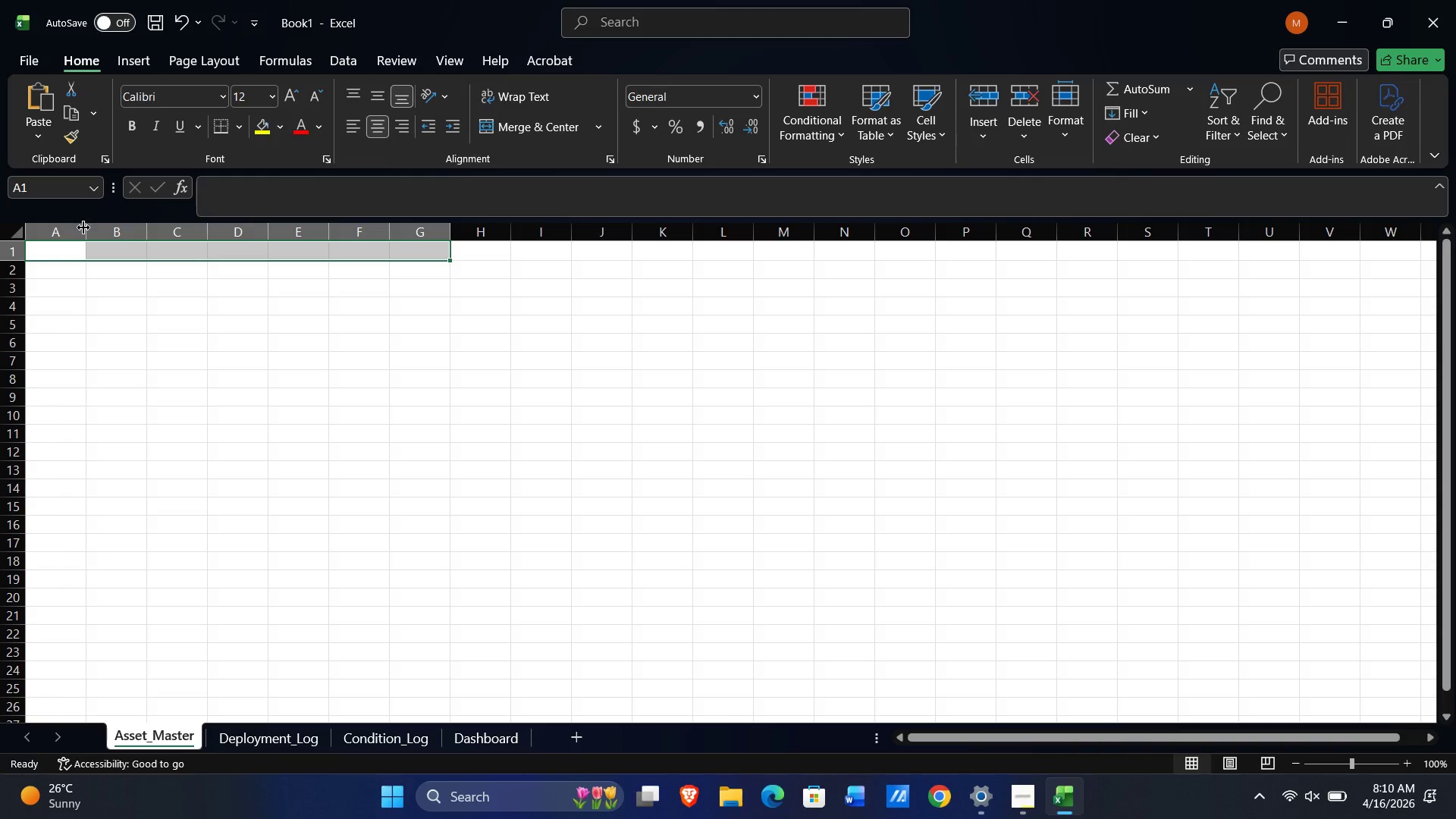 
left_click_drag(start_coordinate=[86, 228], to_coordinate=[162, 218])
 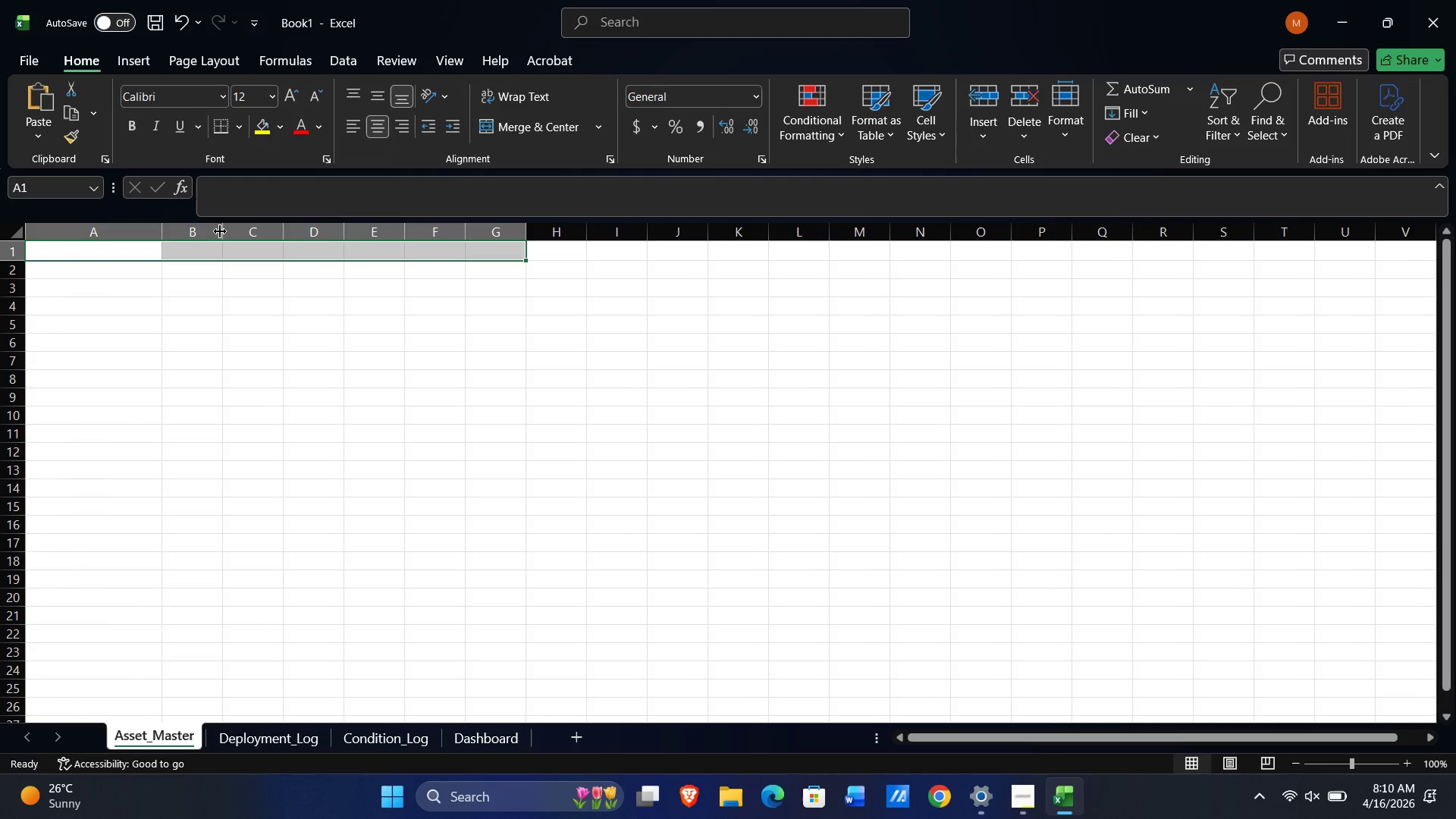 
left_click_drag(start_coordinate=[221, 234], to_coordinate=[309, 244])
 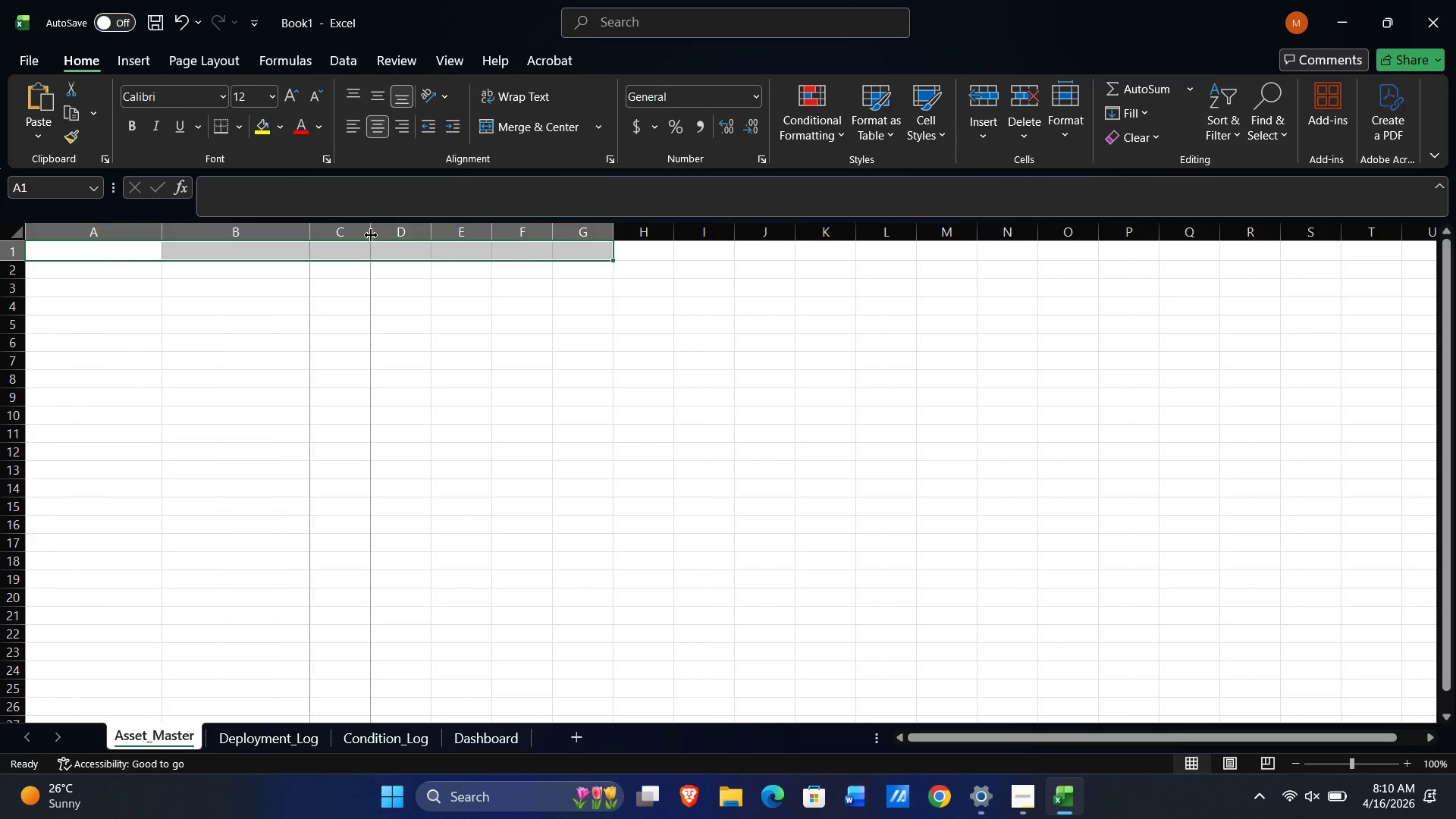 
left_click_drag(start_coordinate=[371, 235], to_coordinate=[470, 252])
 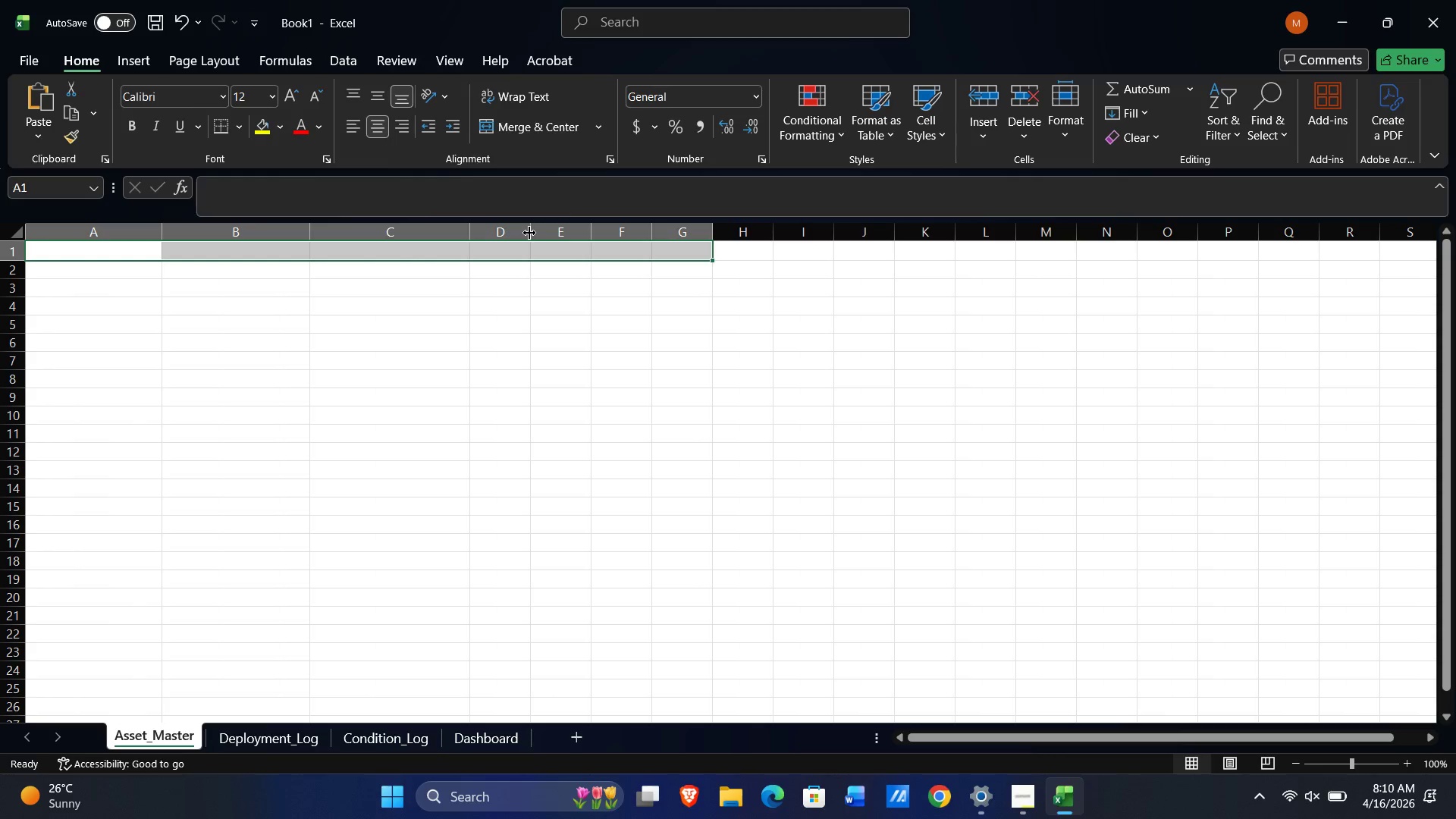 
left_click_drag(start_coordinate=[529, 233], to_coordinate=[578, 238])
 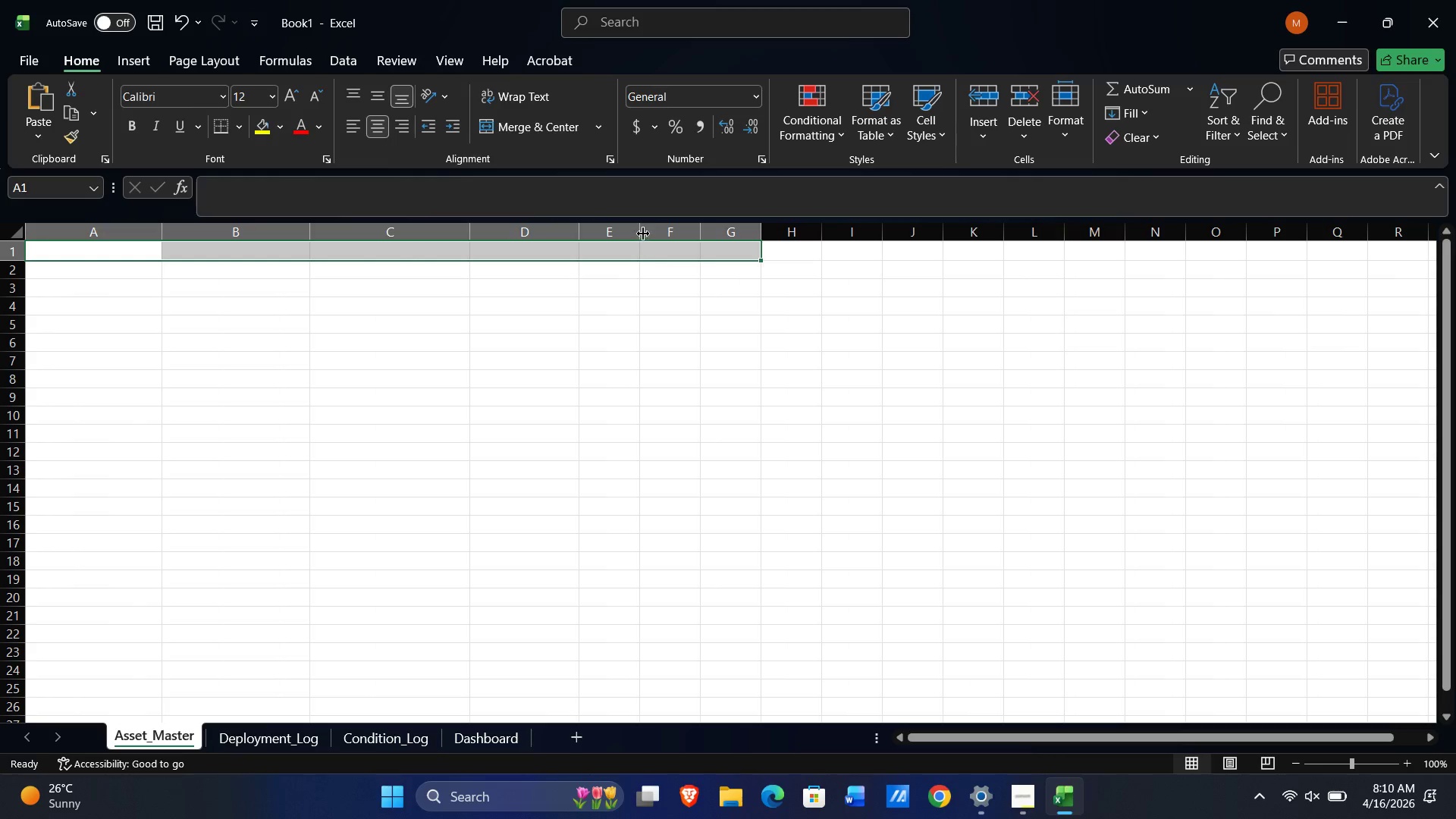 
left_click_drag(start_coordinate=[643, 232], to_coordinate=[685, 241])
 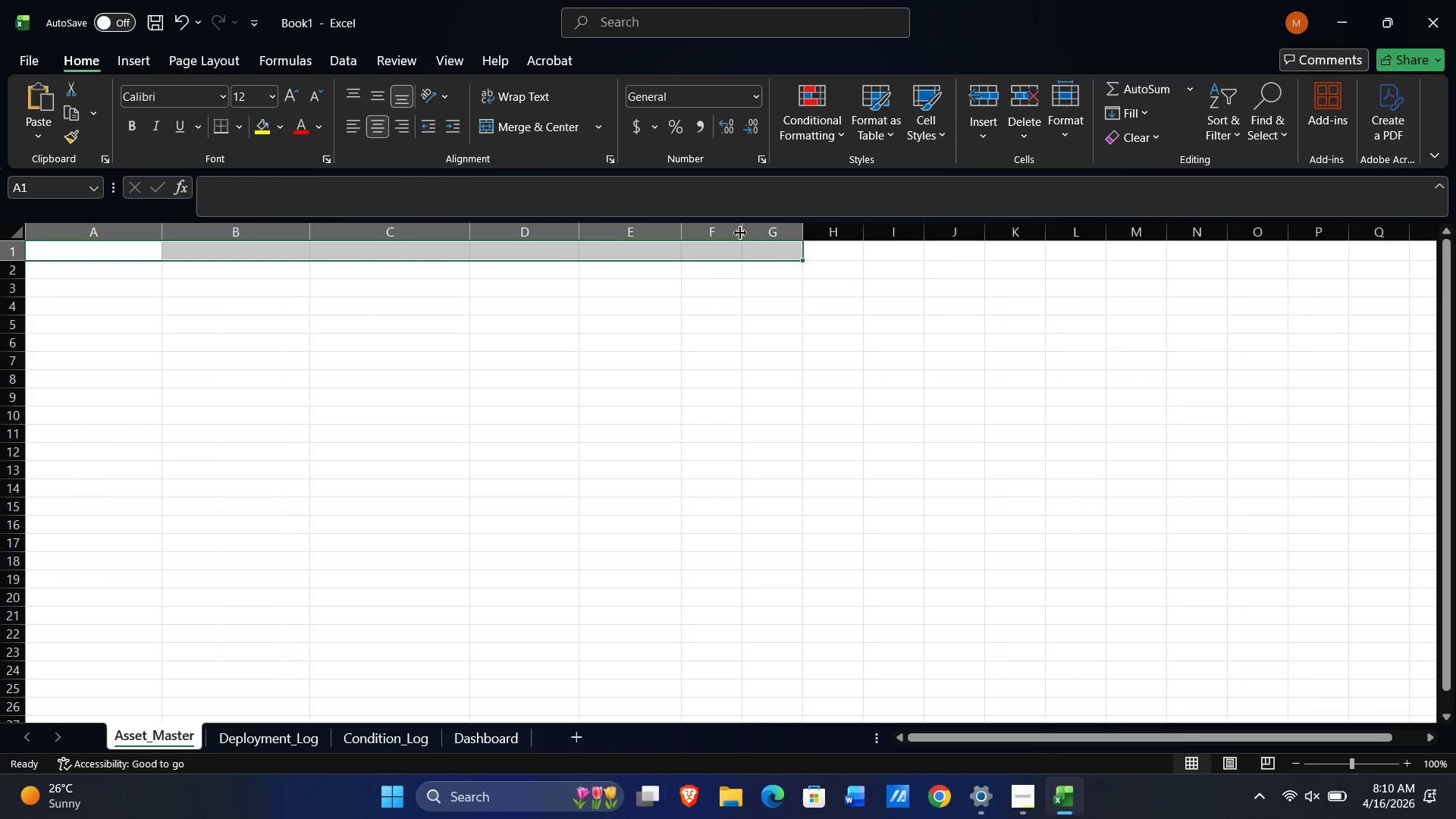 
left_click_drag(start_coordinate=[742, 232], to_coordinate=[787, 238])
 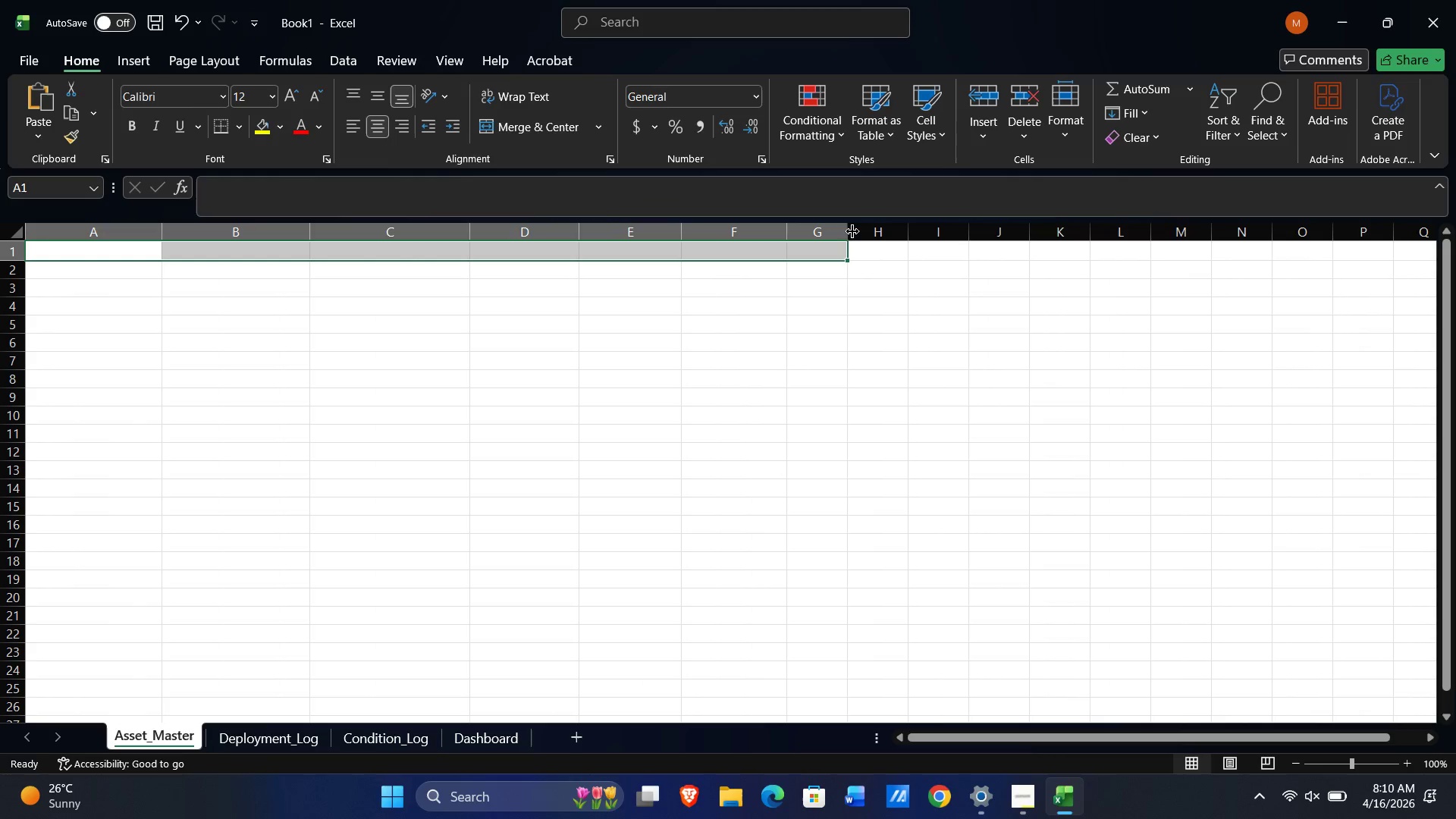 
left_click_drag(start_coordinate=[852, 231], to_coordinate=[890, 234])
 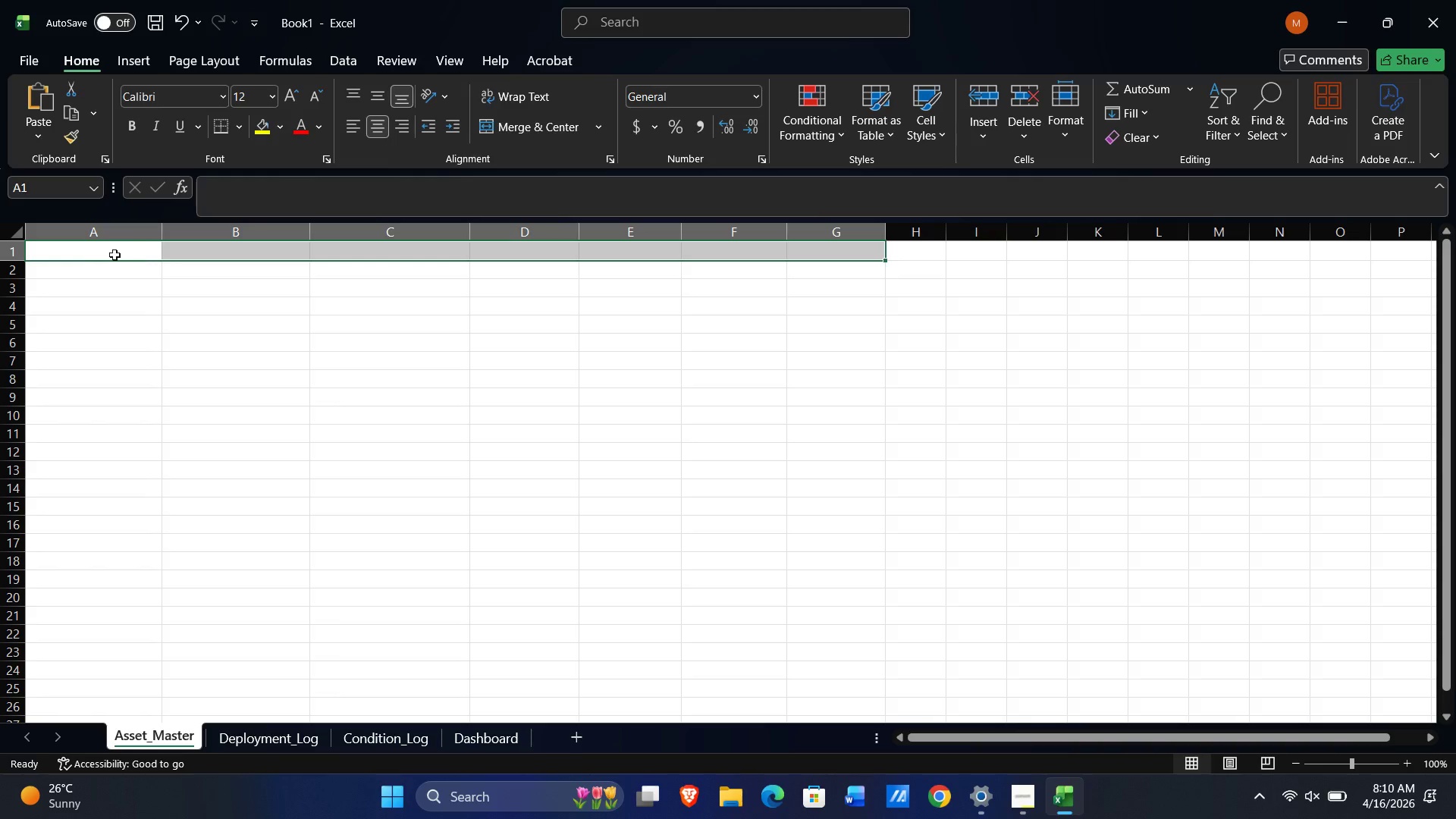 
left_click([105, 249])
 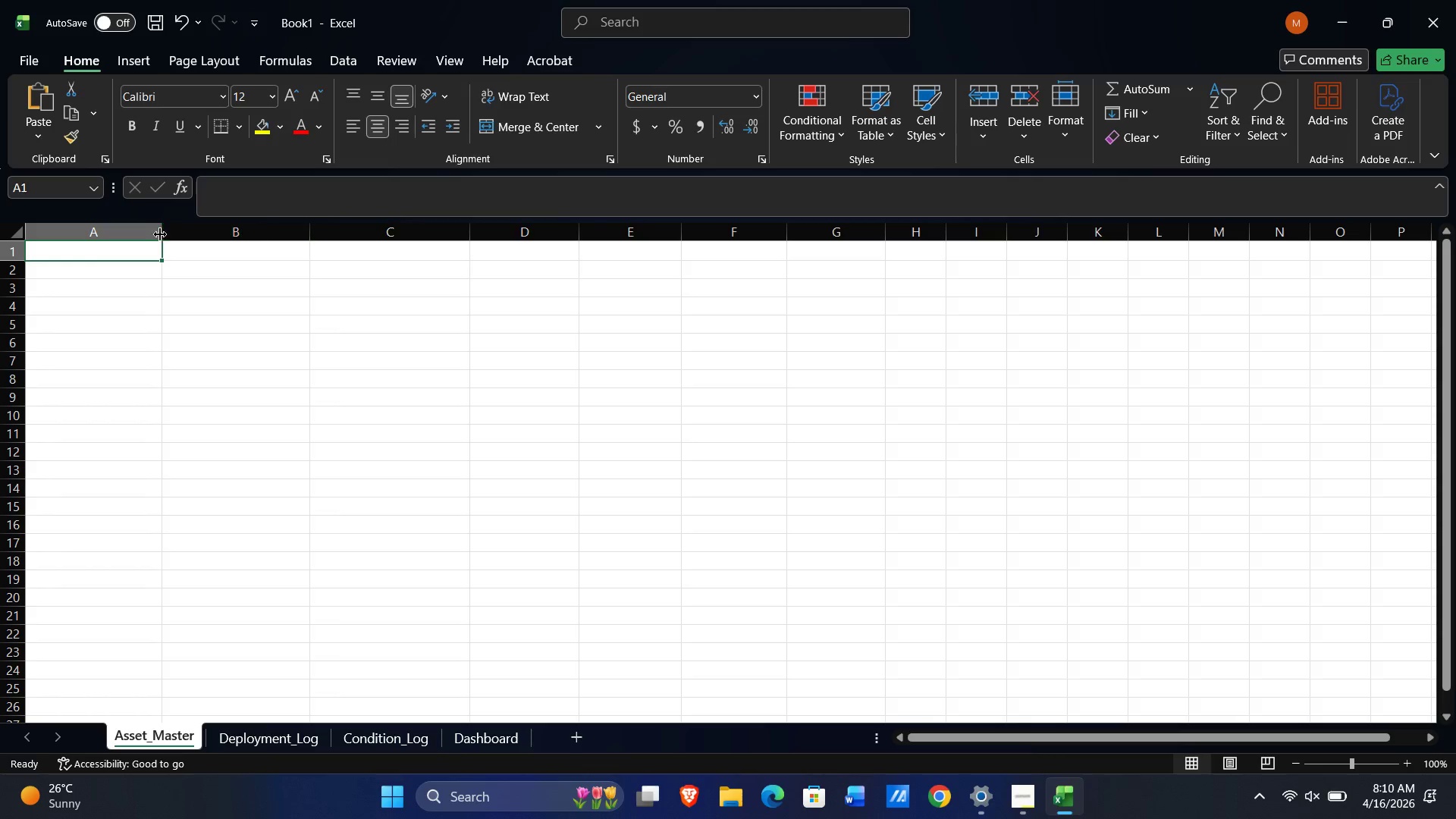 
left_click_drag(start_coordinate=[161, 232], to_coordinate=[134, 243])
 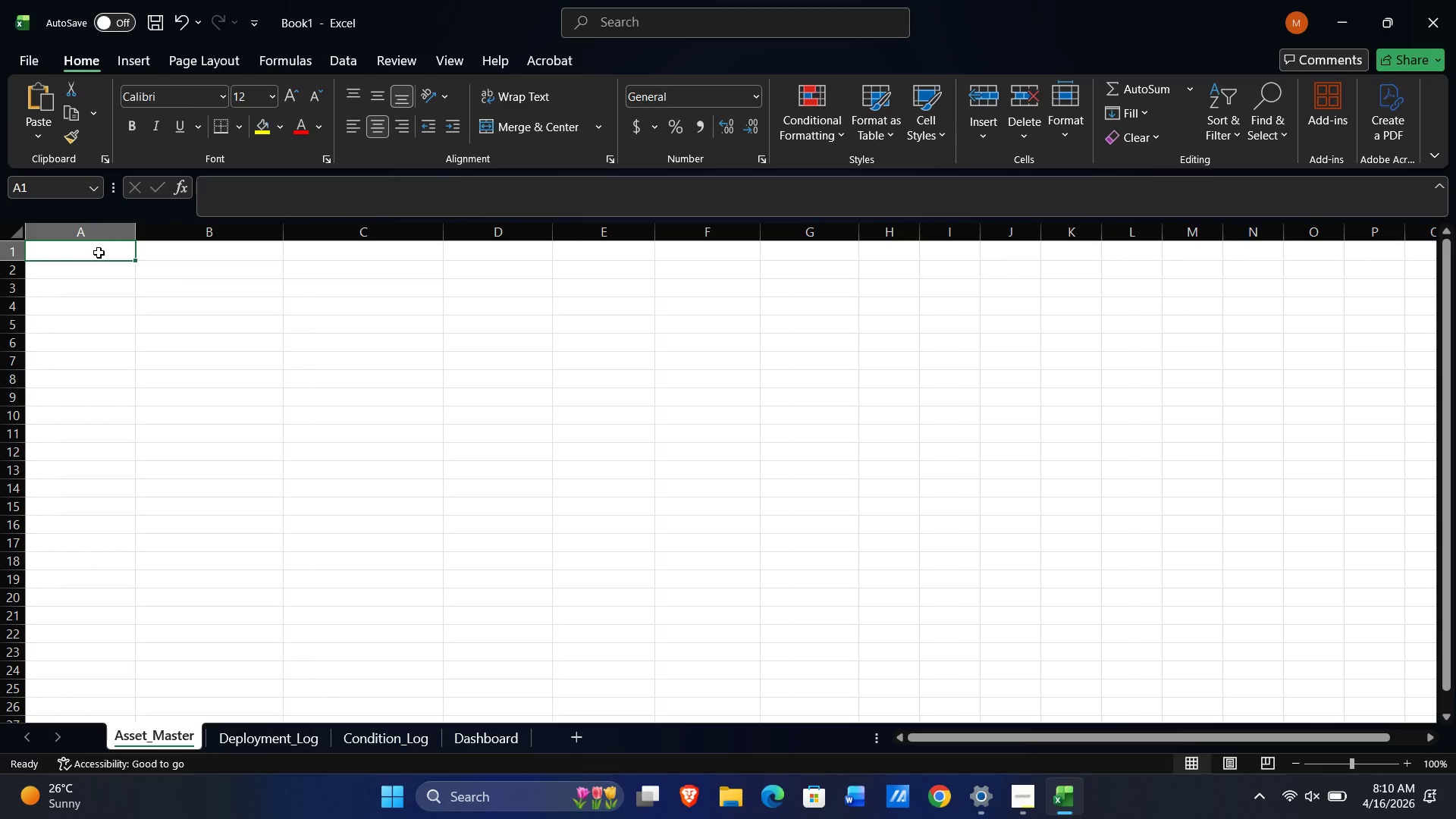 
left_click([99, 253])
 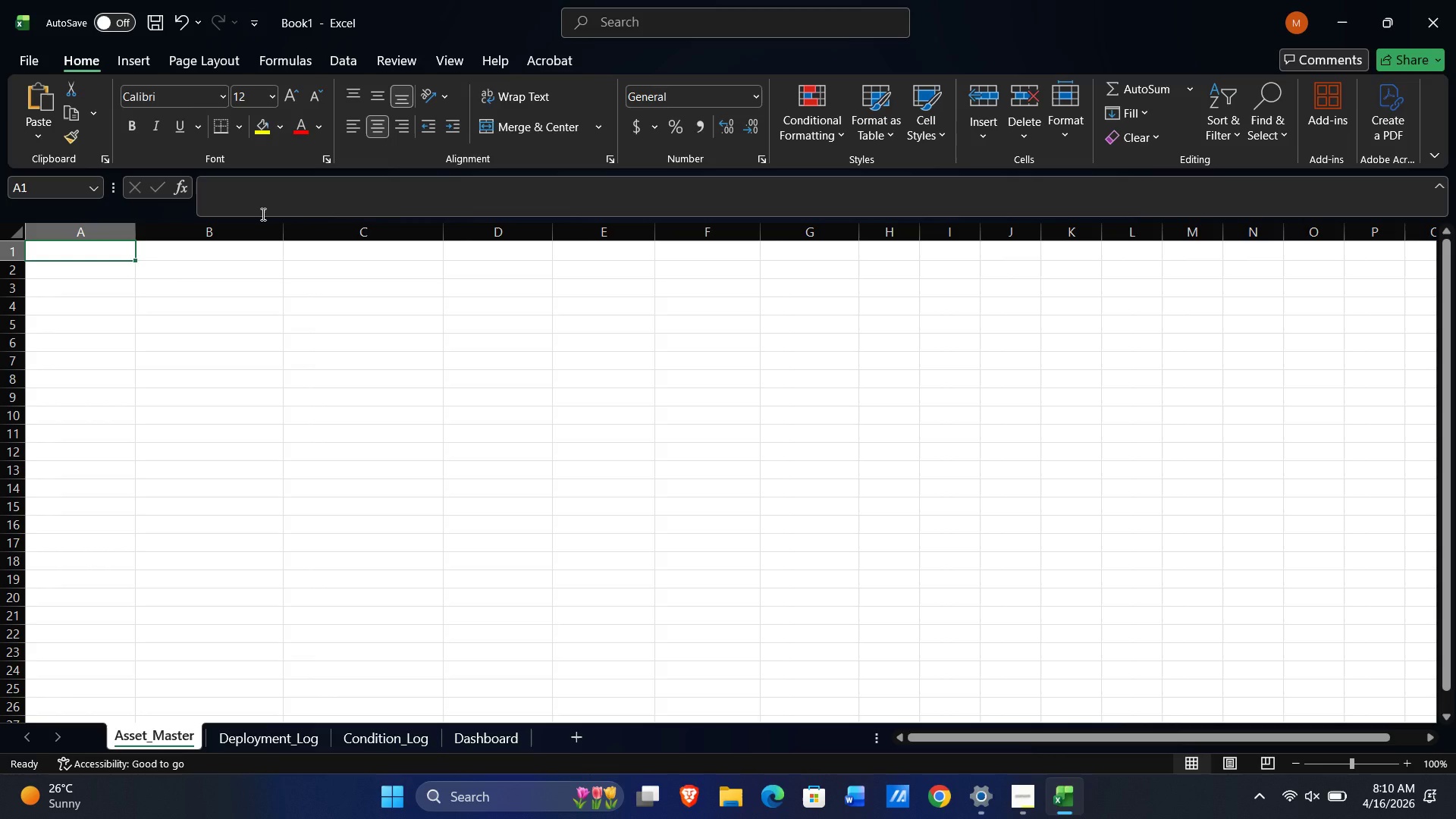 
type(Asset )
key(Backspace)
type(_ID)
key(Tab)
type(Item_Name)
key(Tab)
type(Category)
key(Tab)
type(Purchase_Date)
key(Tab)
 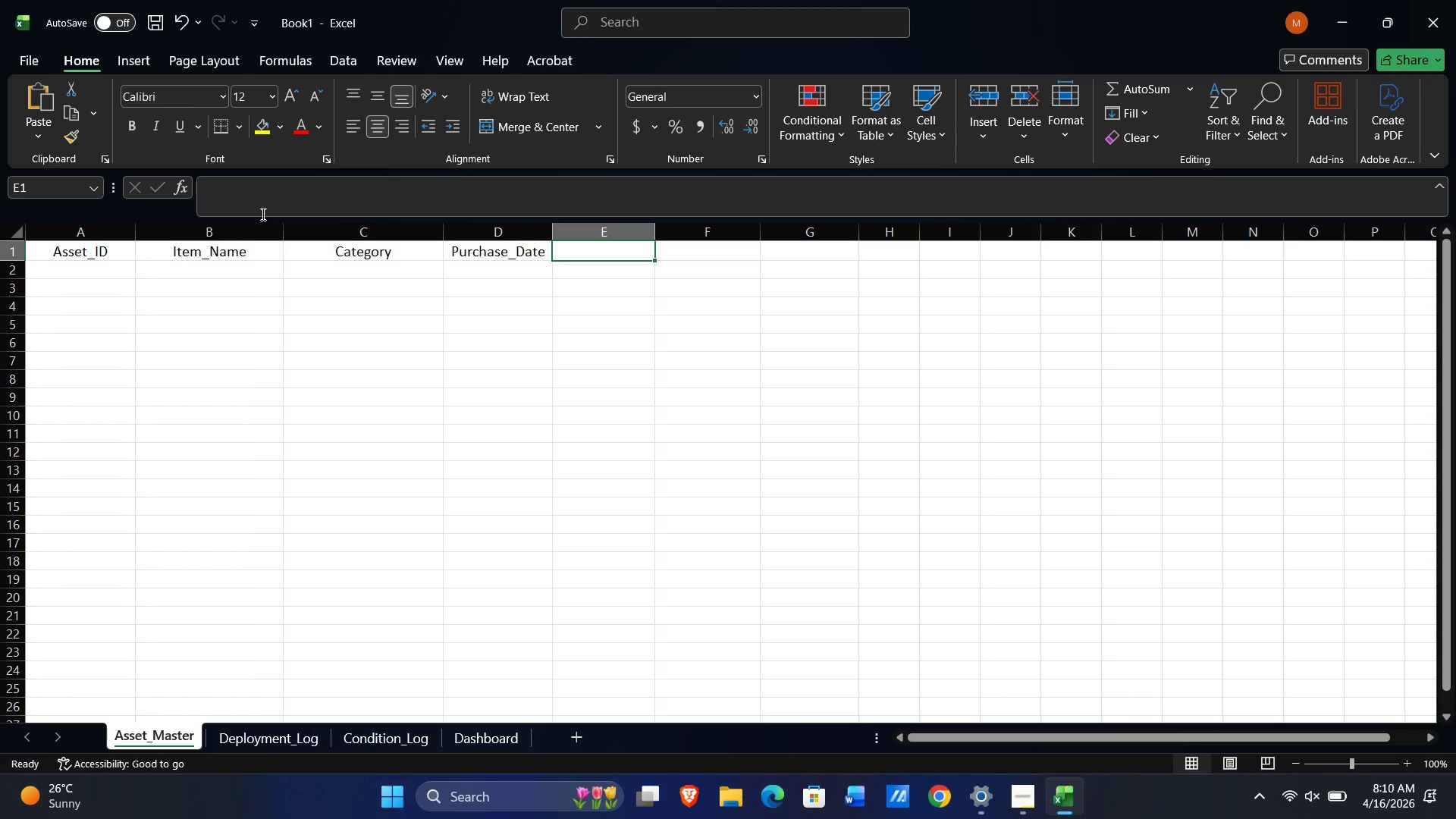 
type(Purchase )
key(Backspace)
type(_p)
key(Backspace)
type(Price)
key(Tab)
 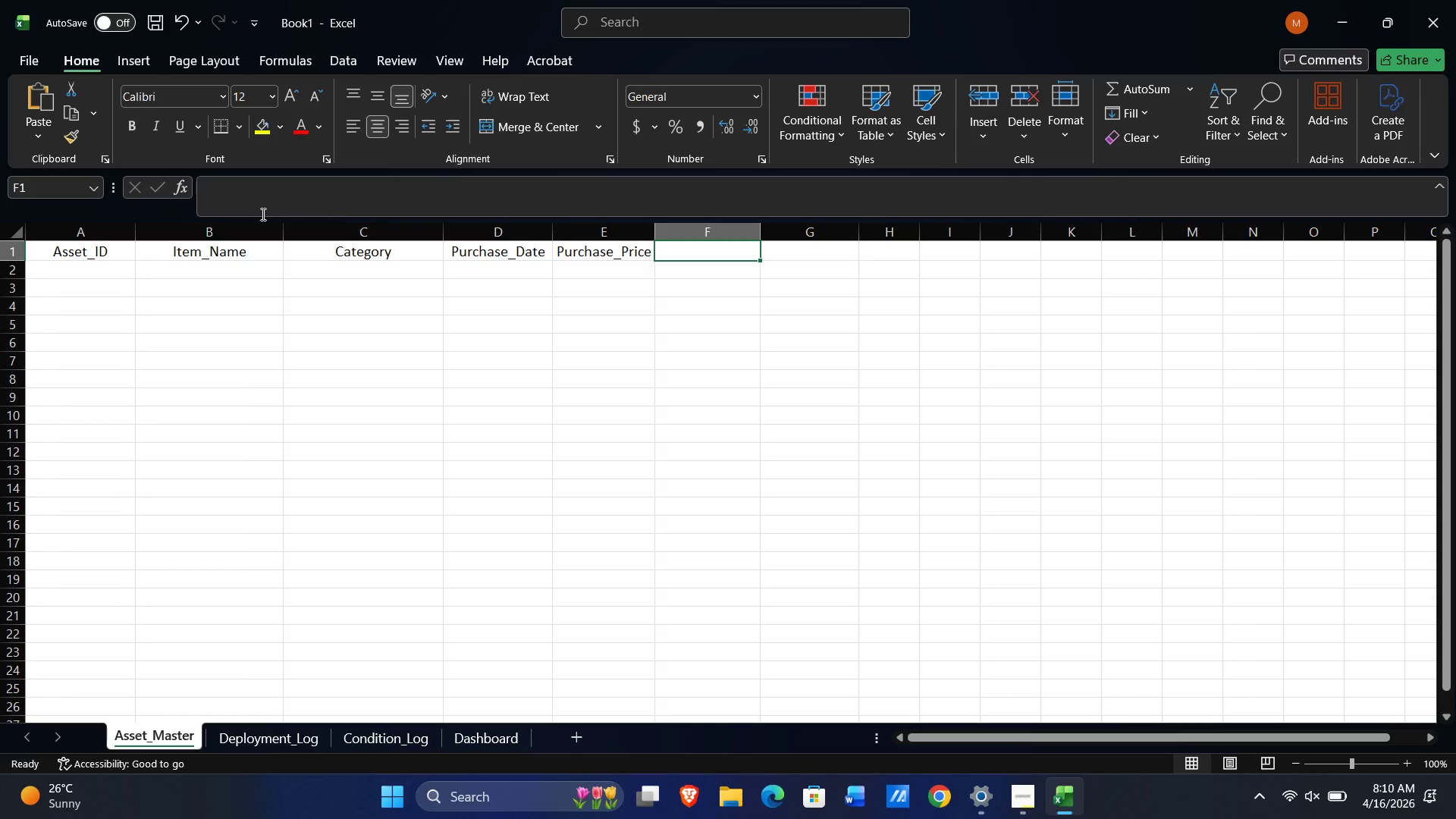 
type(Replacement_Vlue)
key(Backspace)
key(Backspace)
key(Backspace)
type(alue)
key(Tab)
 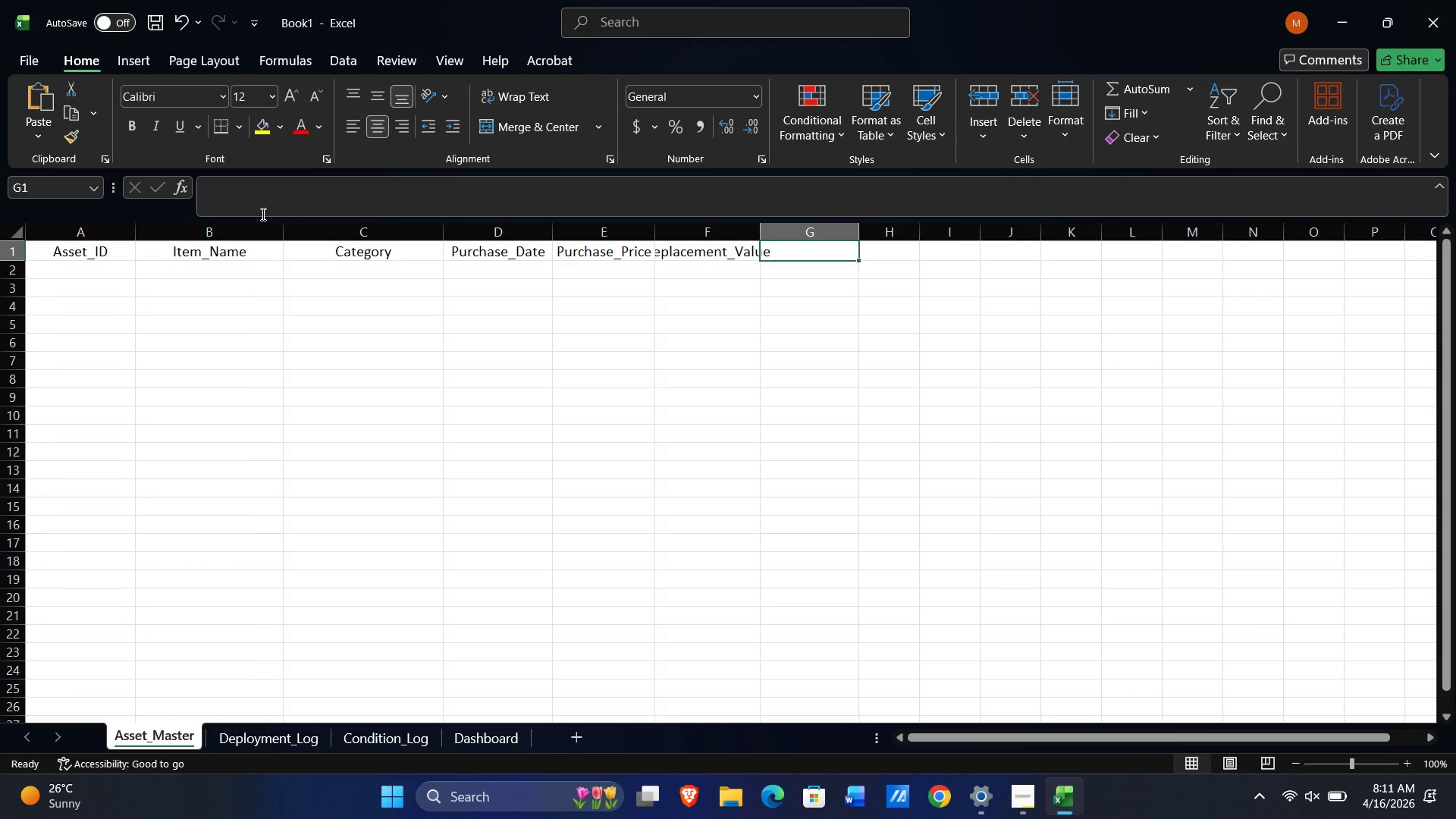 
type(Current_Status)
key(NumpadEnter)
 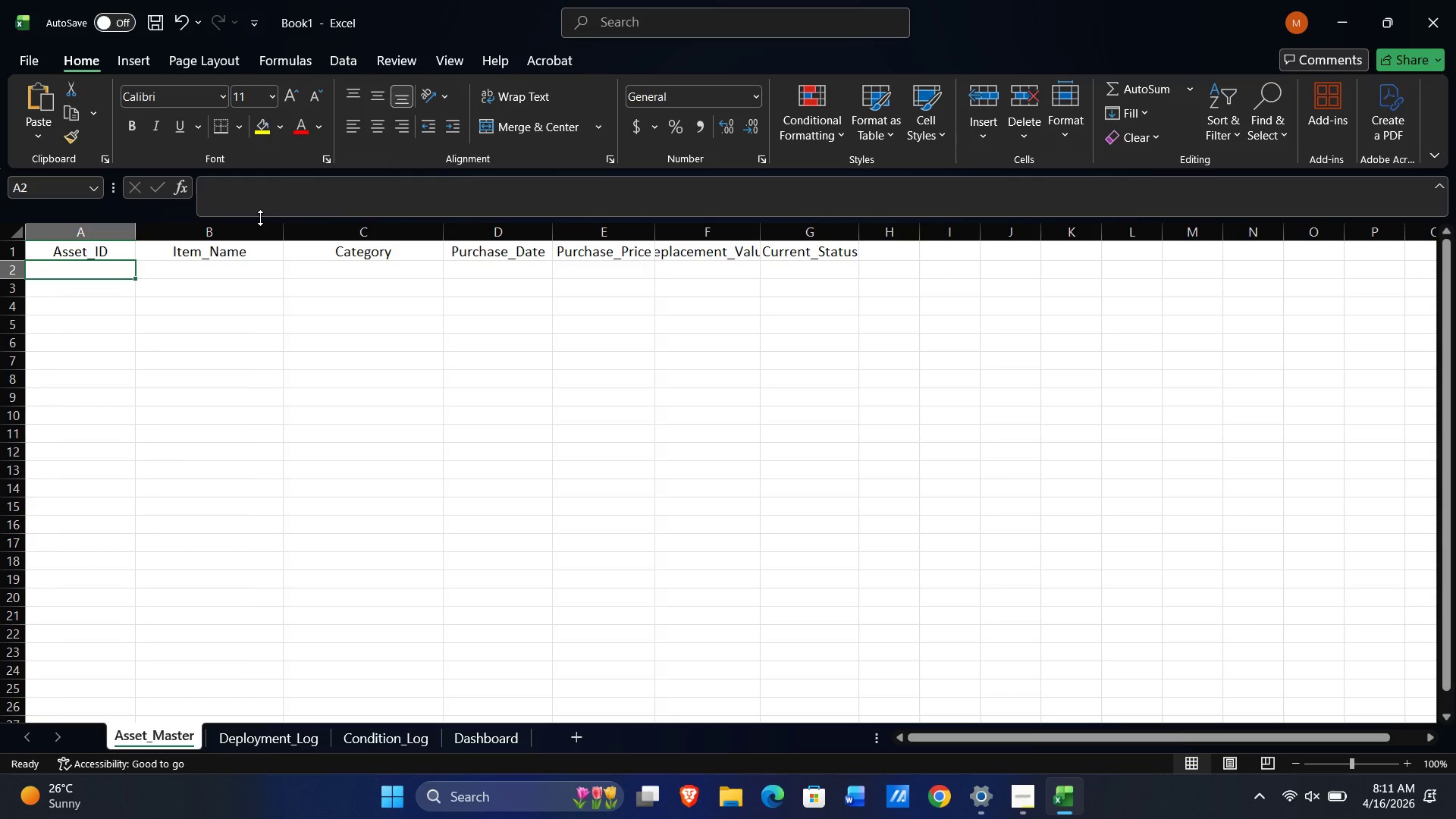 
left_click_drag(start_coordinate=[658, 234], to_coordinate=[672, 228])
 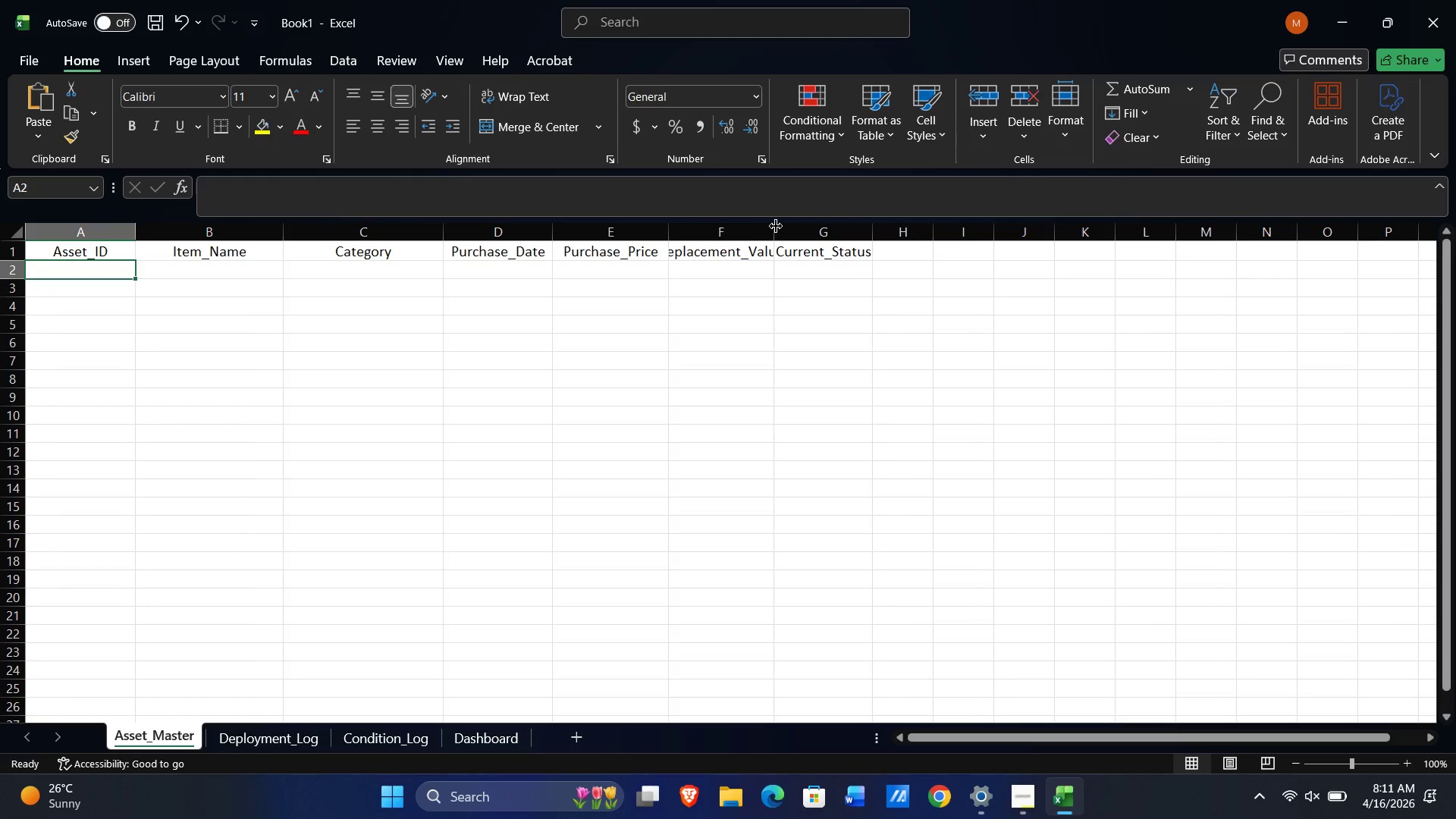 
left_click_drag(start_coordinate=[776, 226], to_coordinate=[810, 215])
 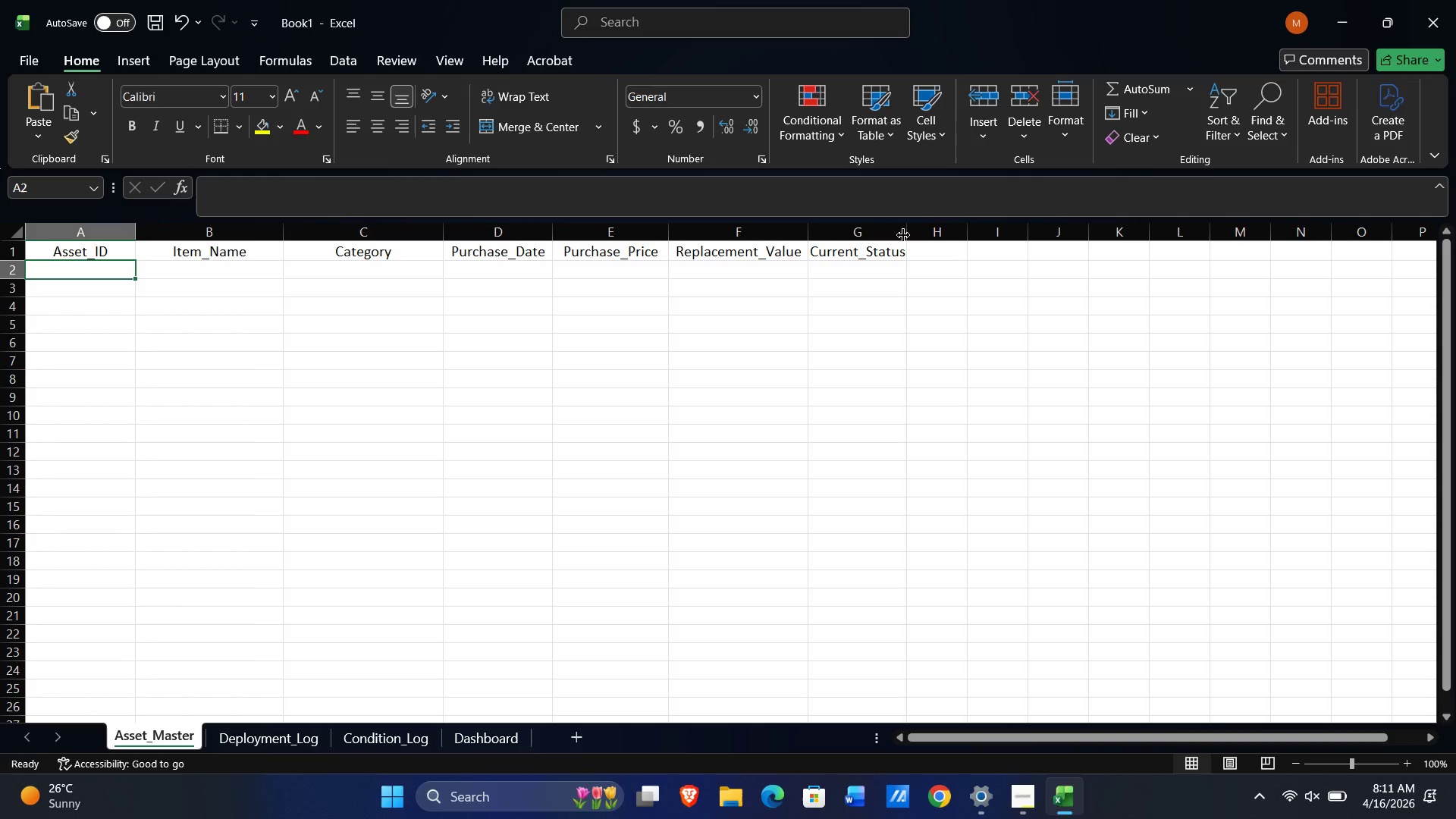 
left_click_drag(start_coordinate=[905, 233], to_coordinate=[949, 221])
 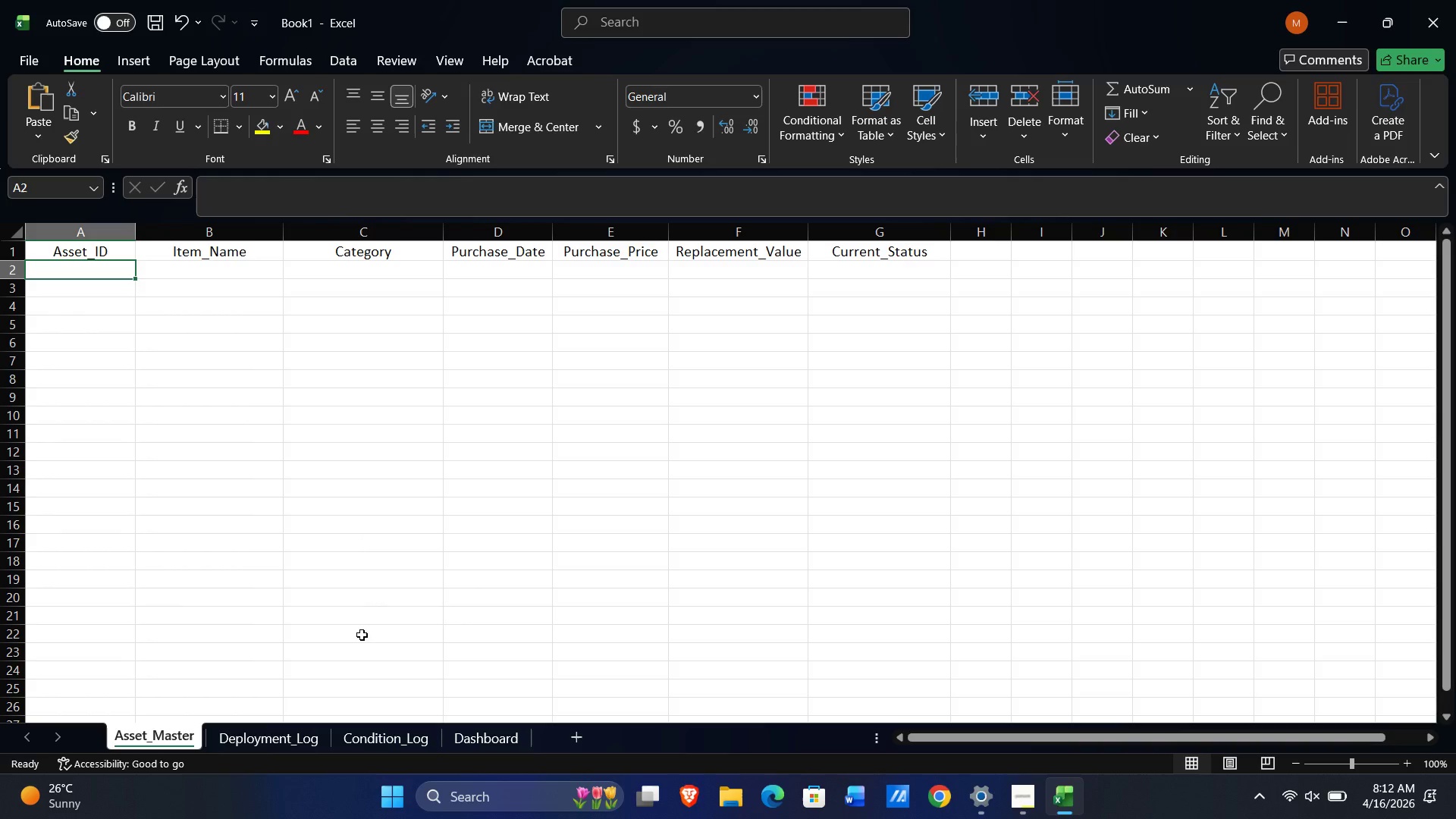 
wait(53.97)
 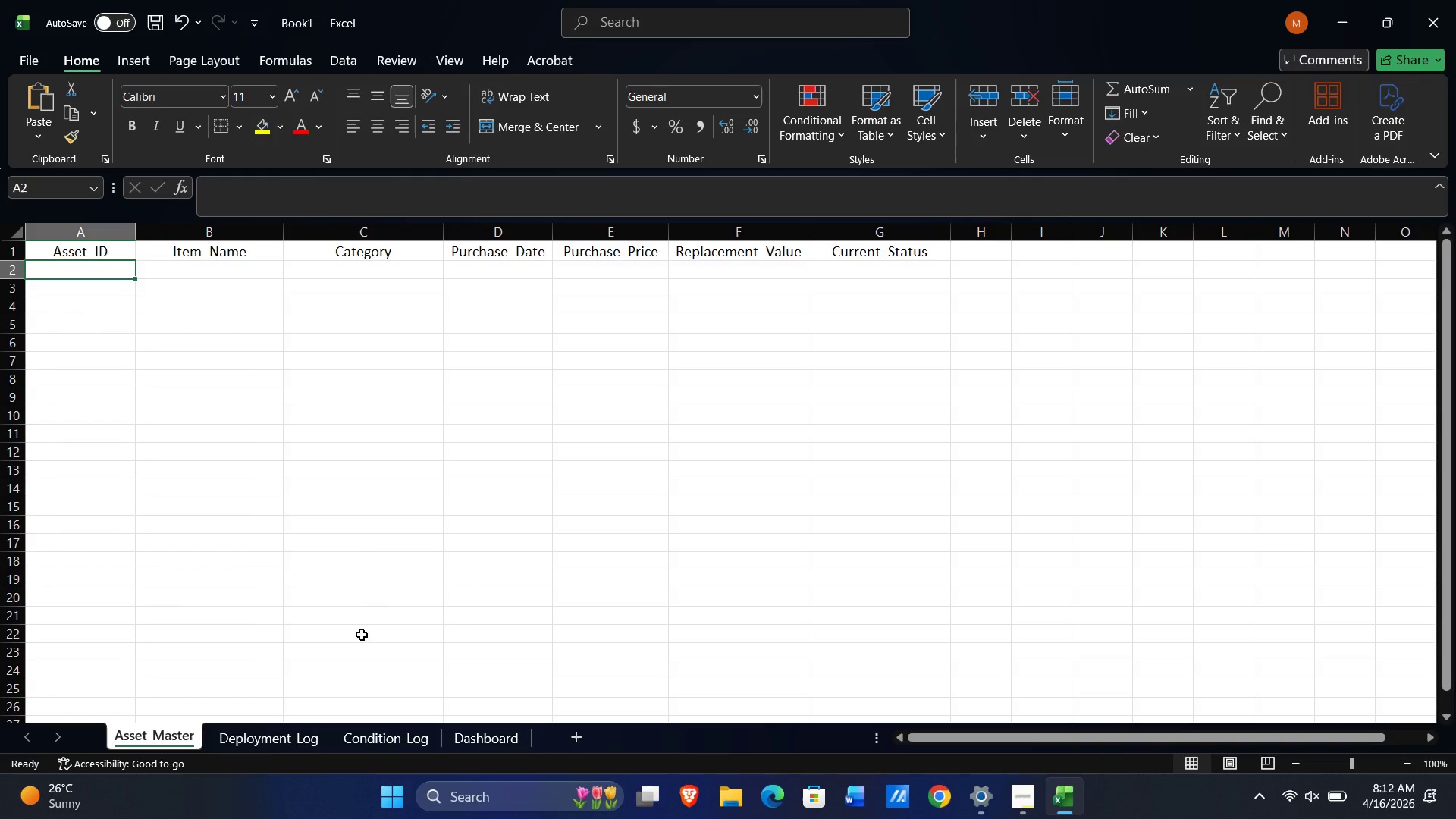 
key(Shift+F)
 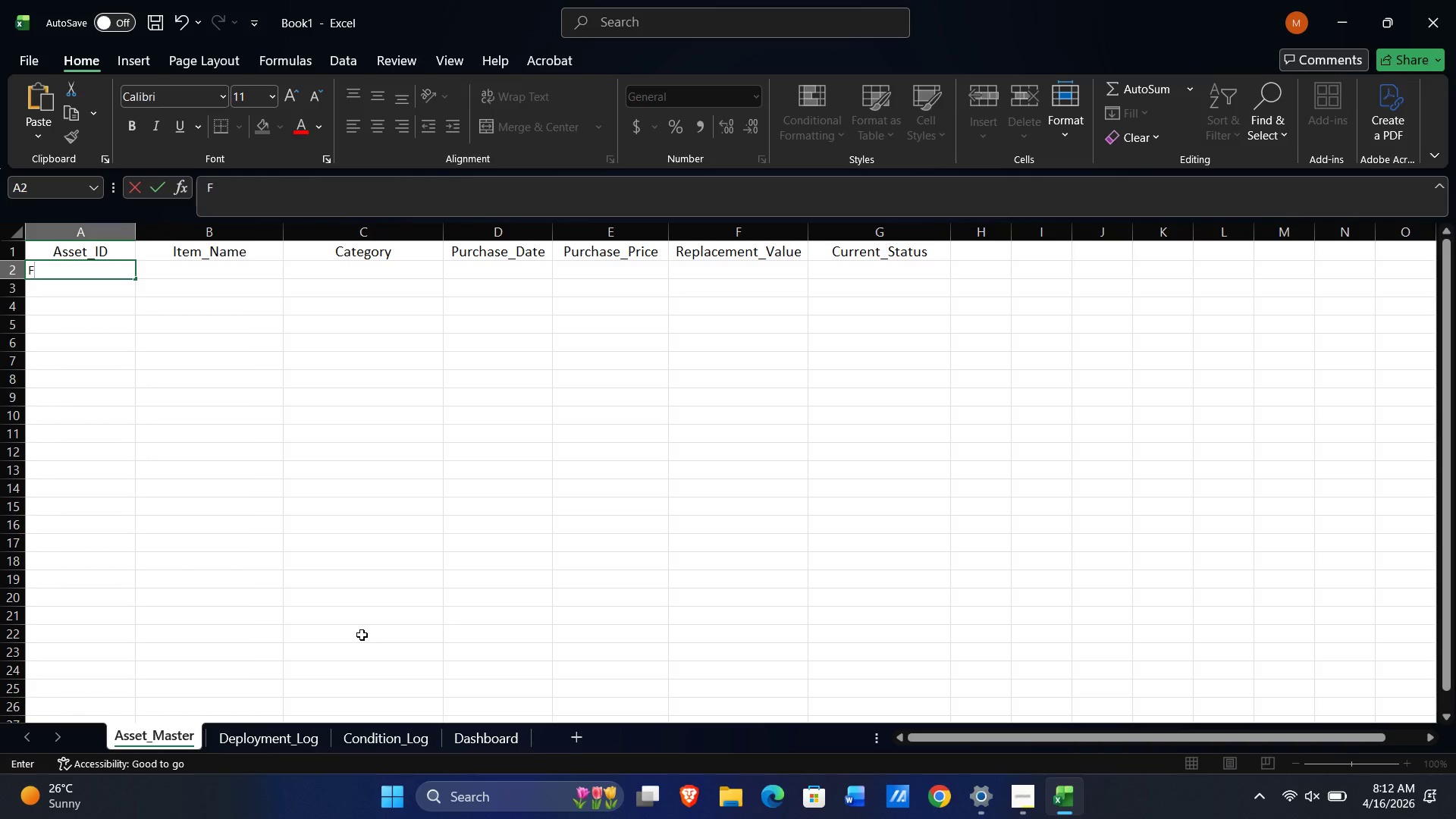 
key(Minus)
 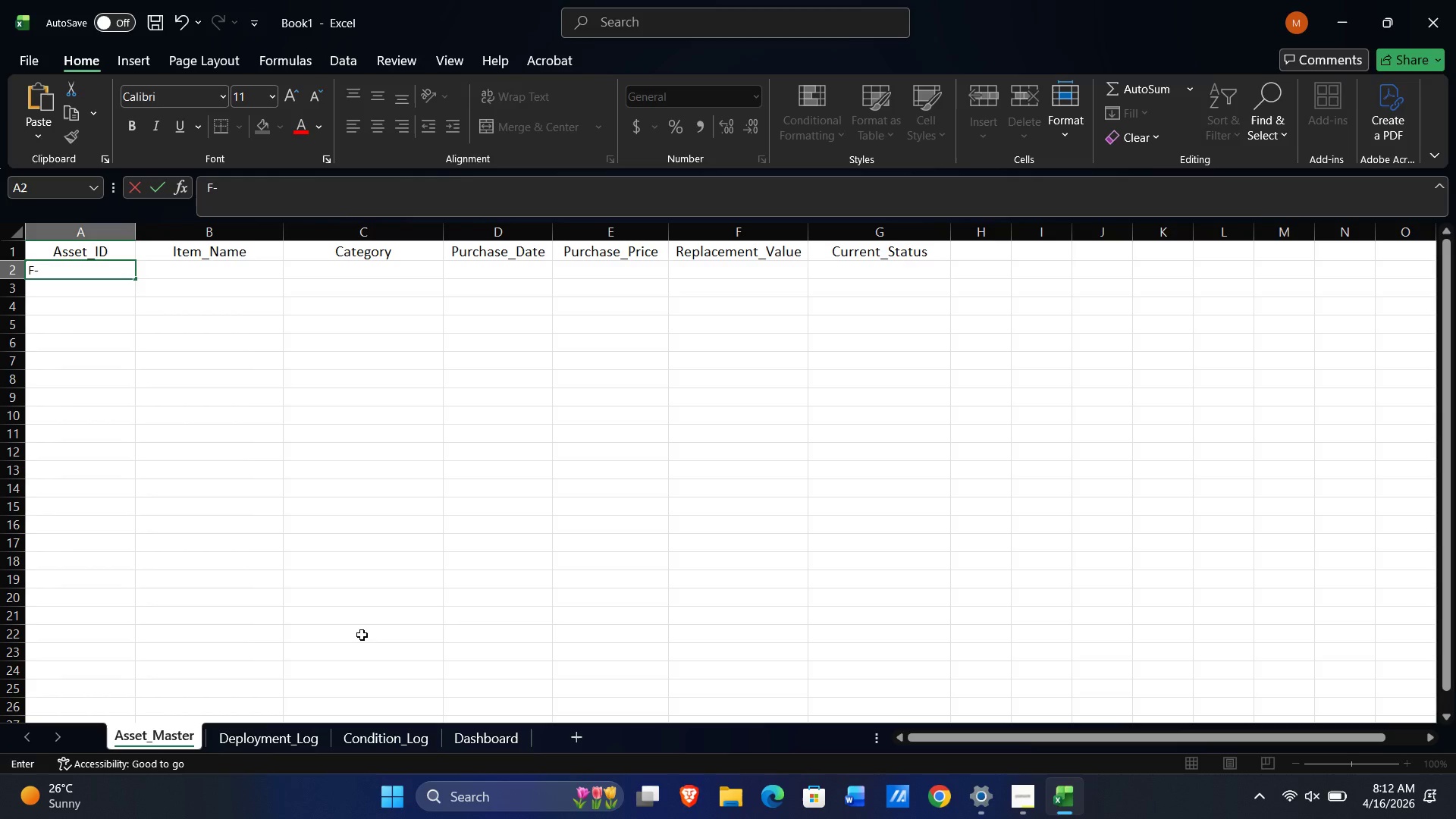 
key(Numpad0)
 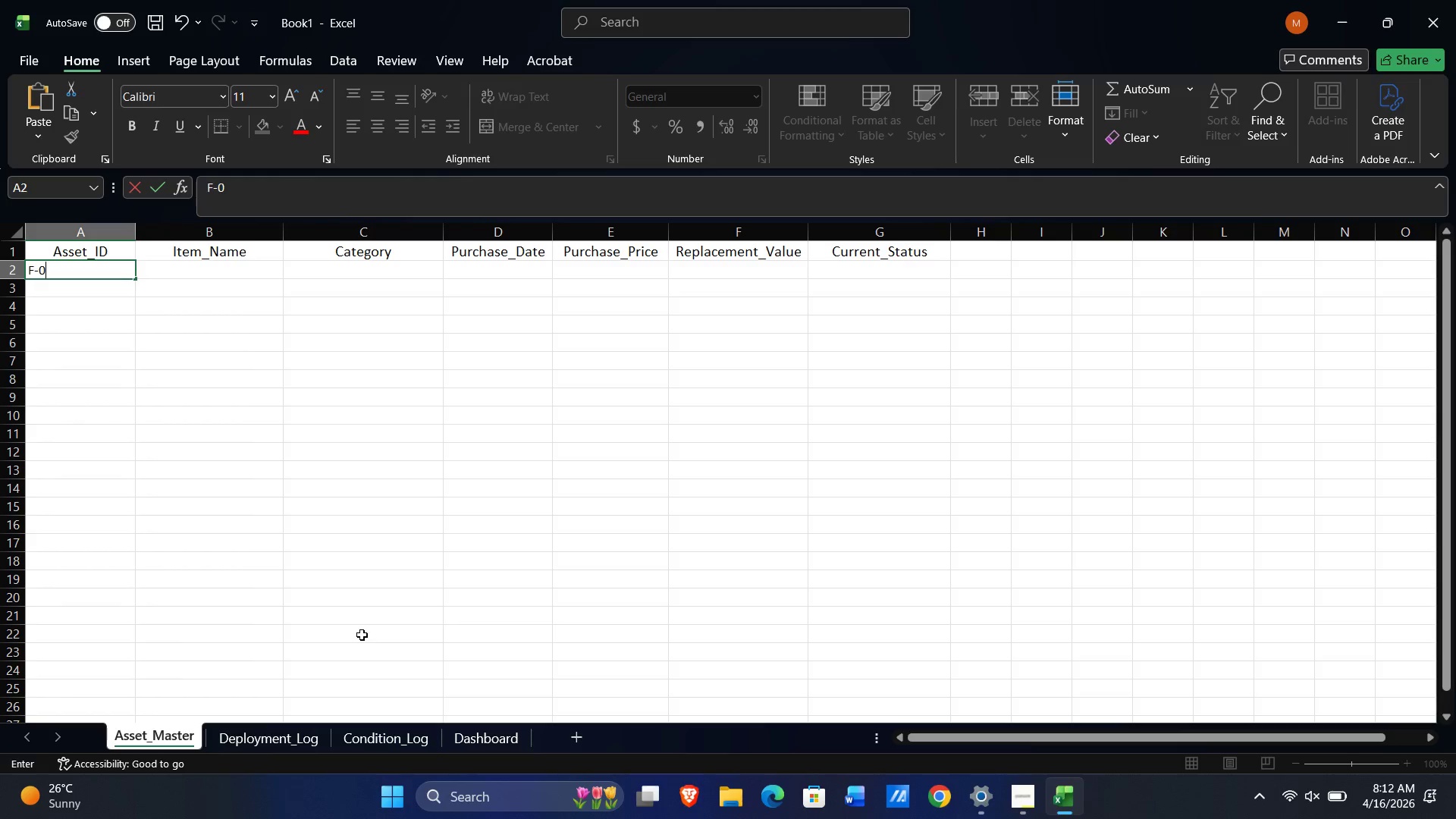 
key(Numpad0)
 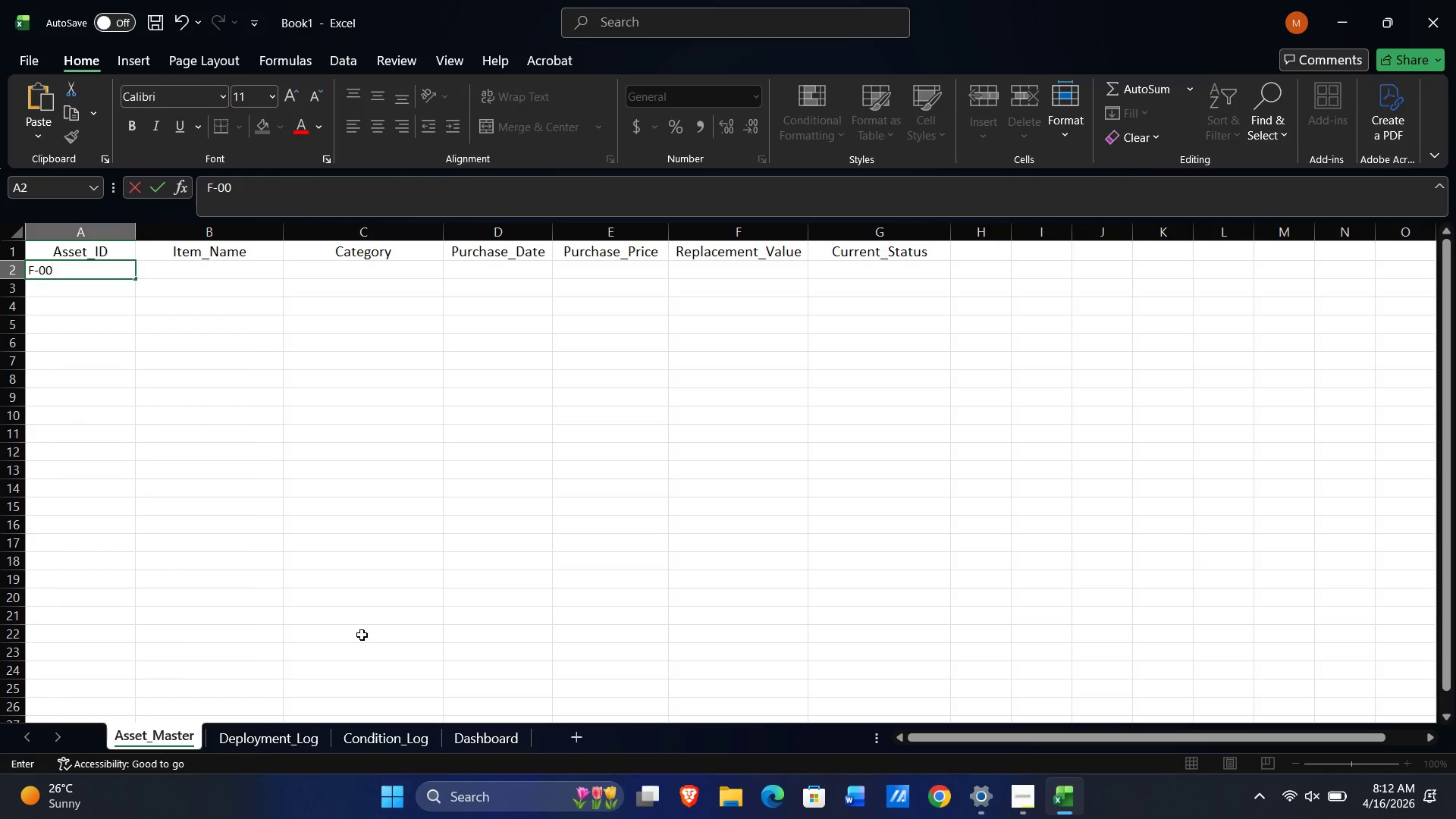 
key(Numpad1)
 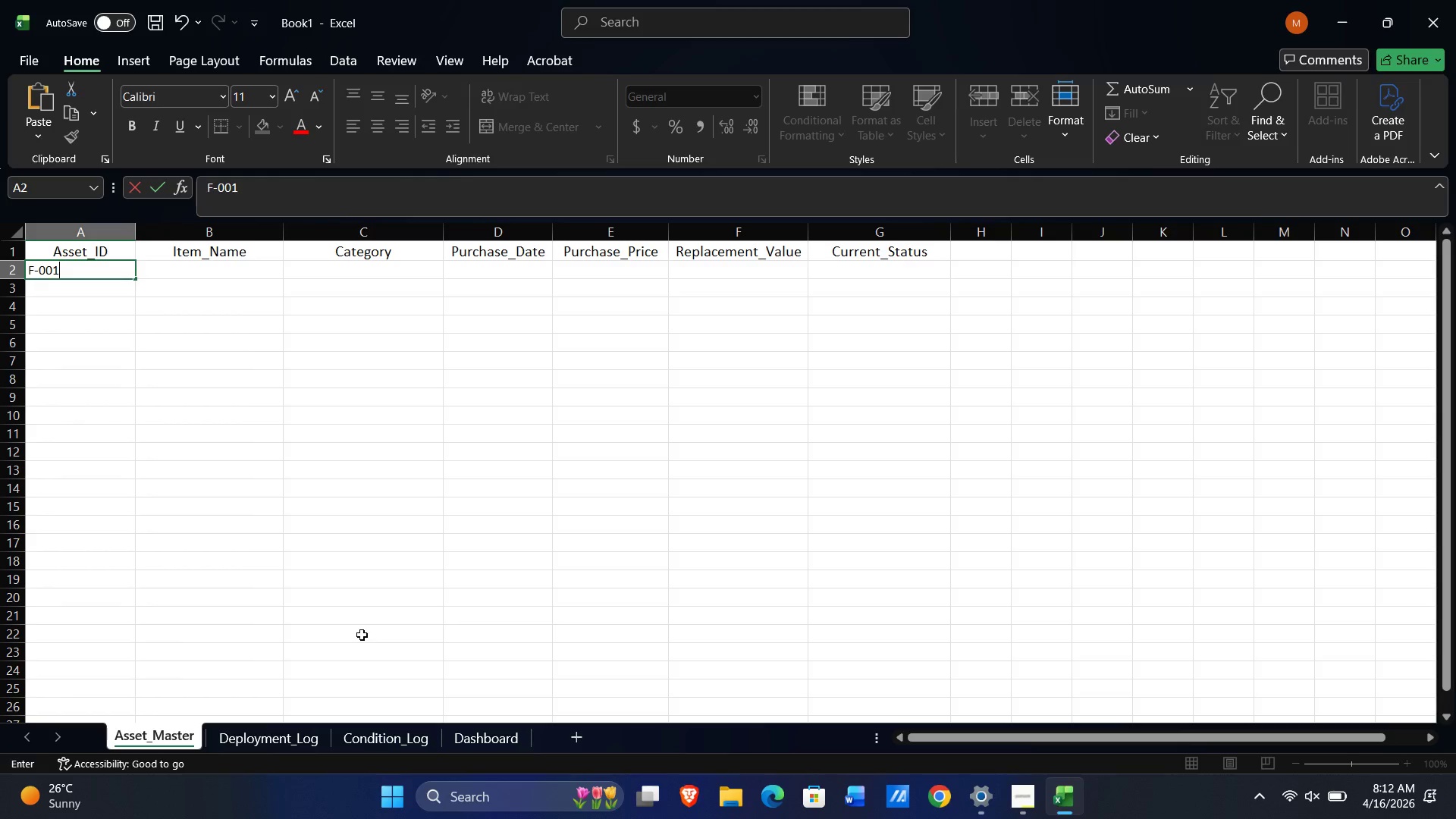 
key(Tab)
 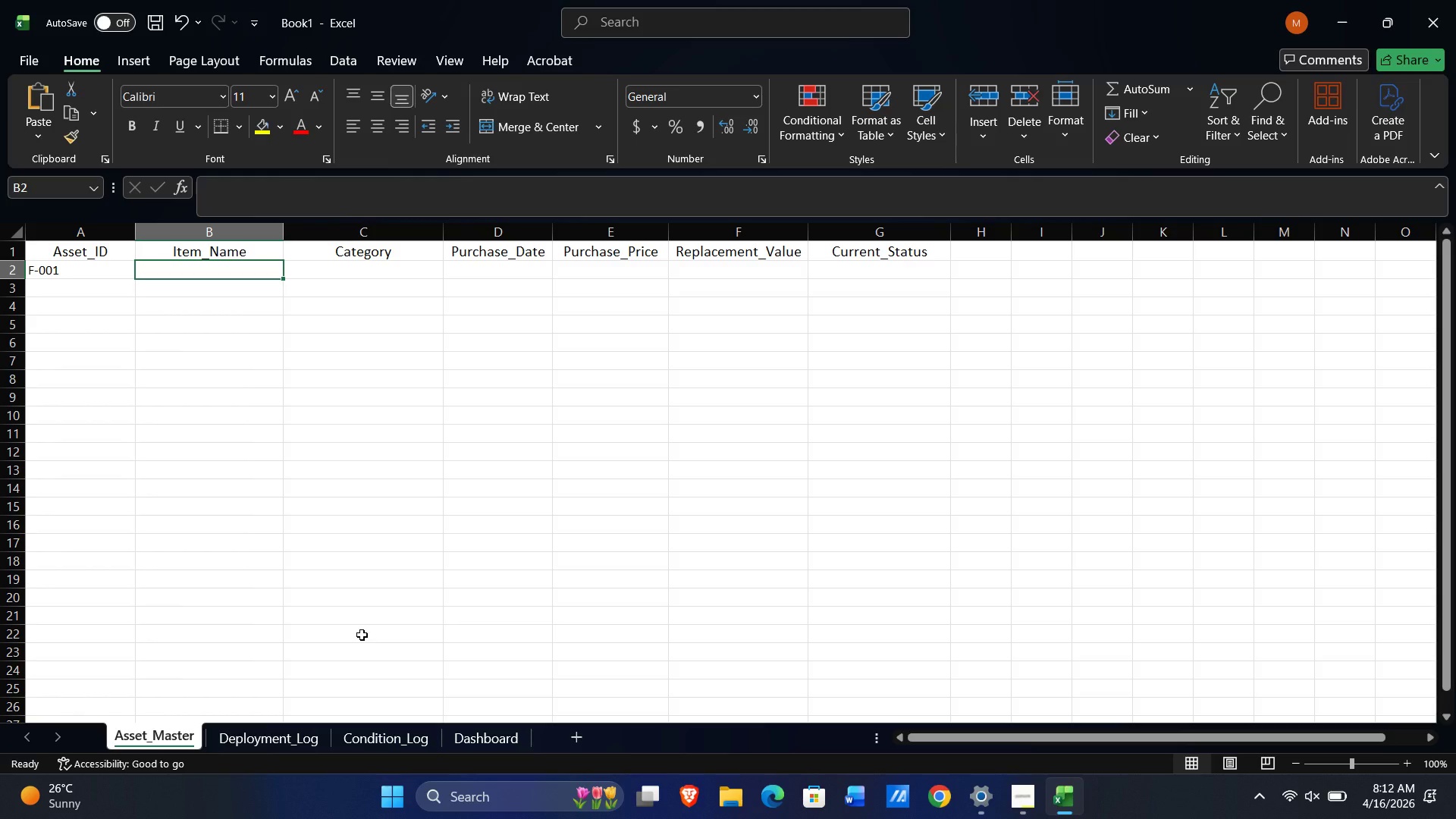 
key(ArrowLeft)
 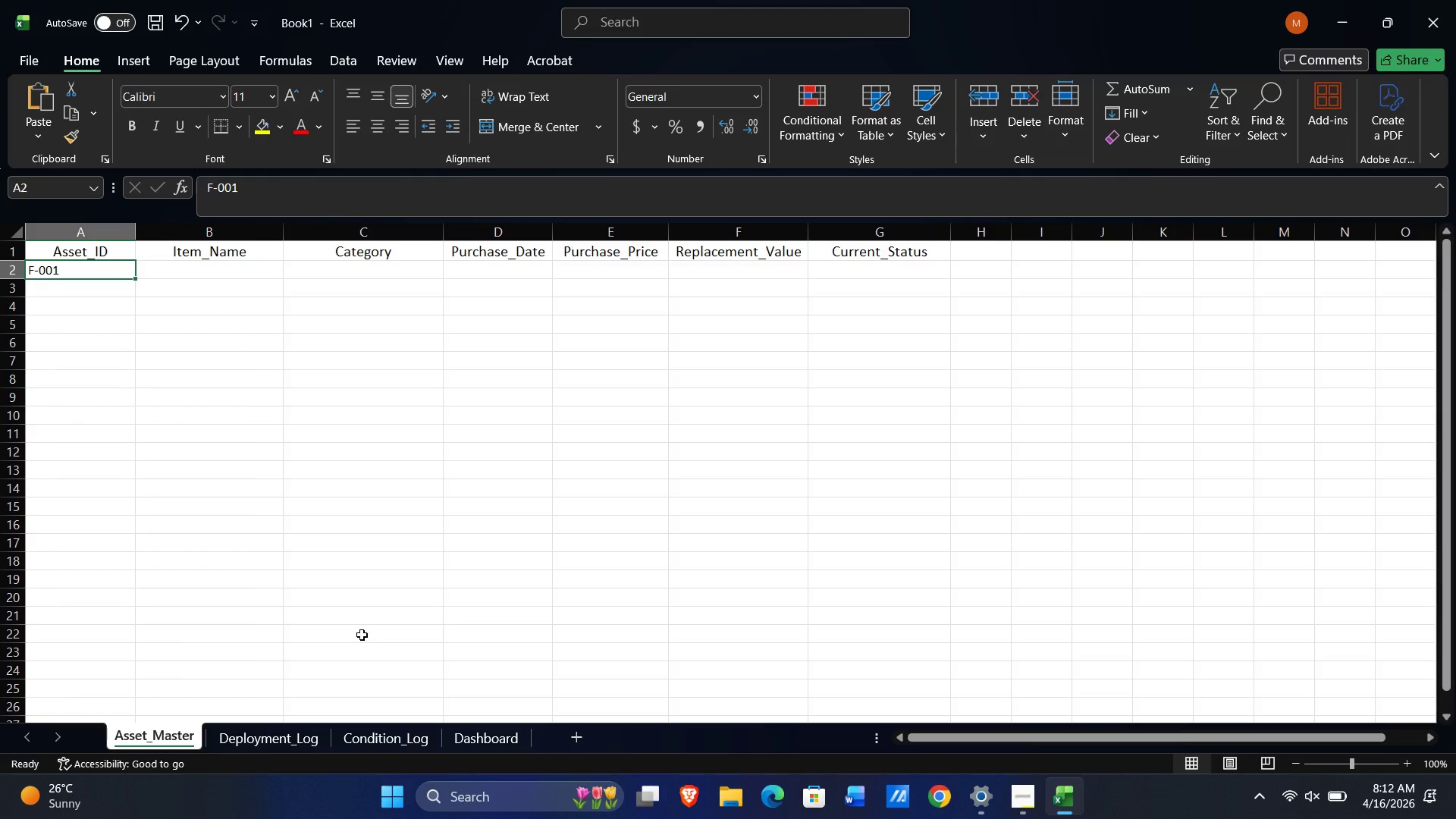 
hold_key(key=ArrowDown, duration=1.52)
 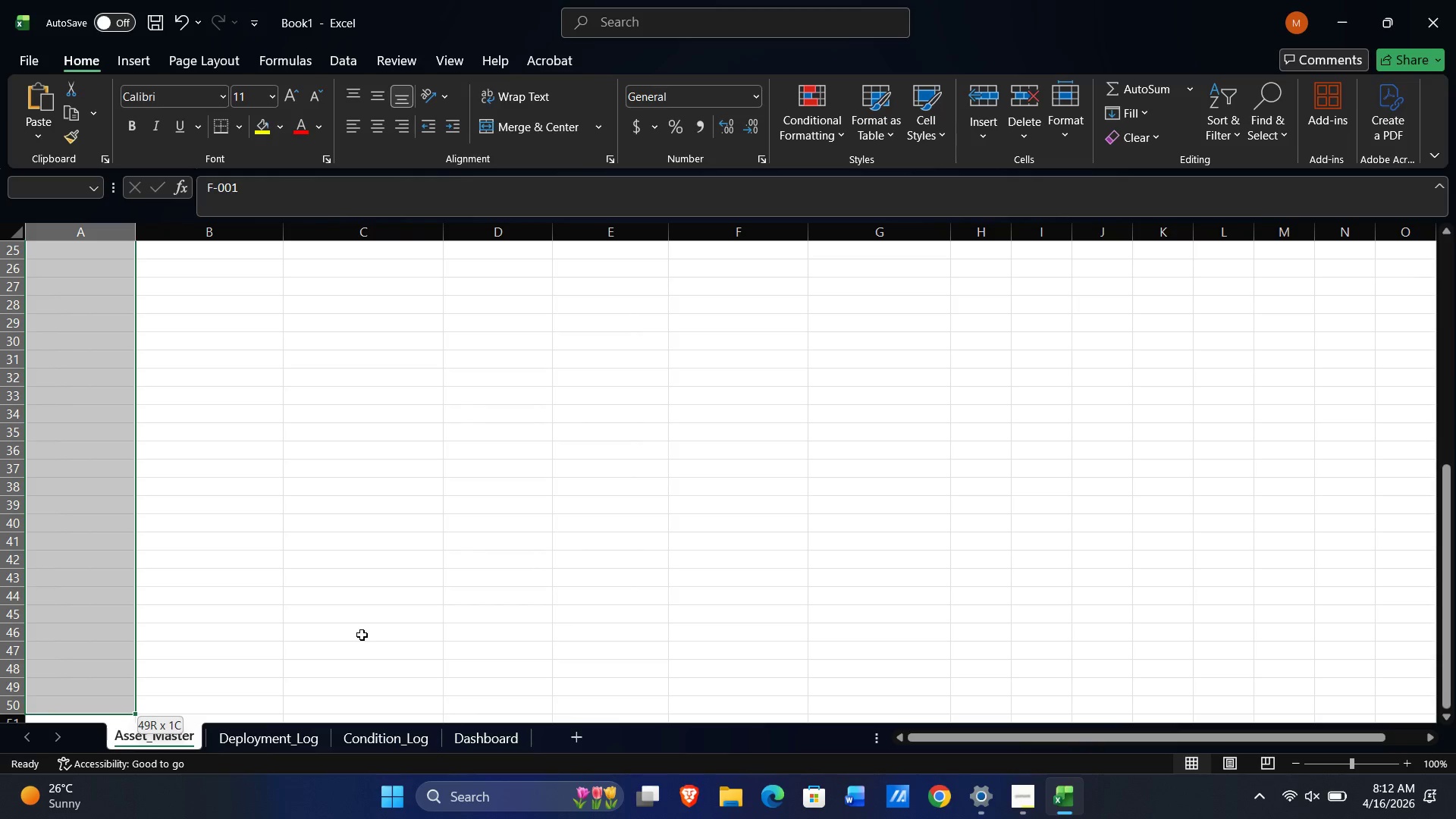 
hold_key(key=ArrowDown, duration=0.42)
 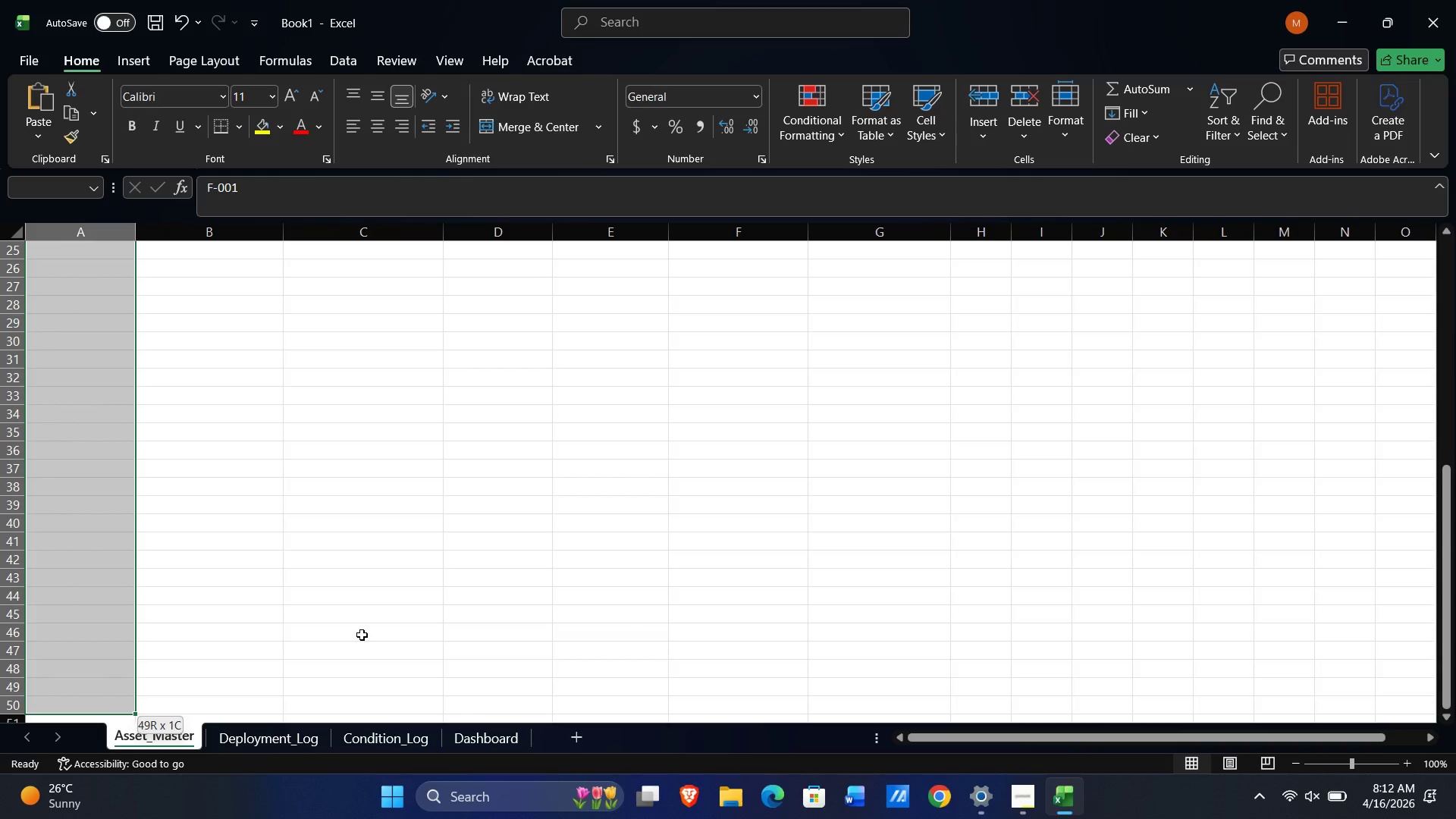 
key(Shift+ArrowDown)
 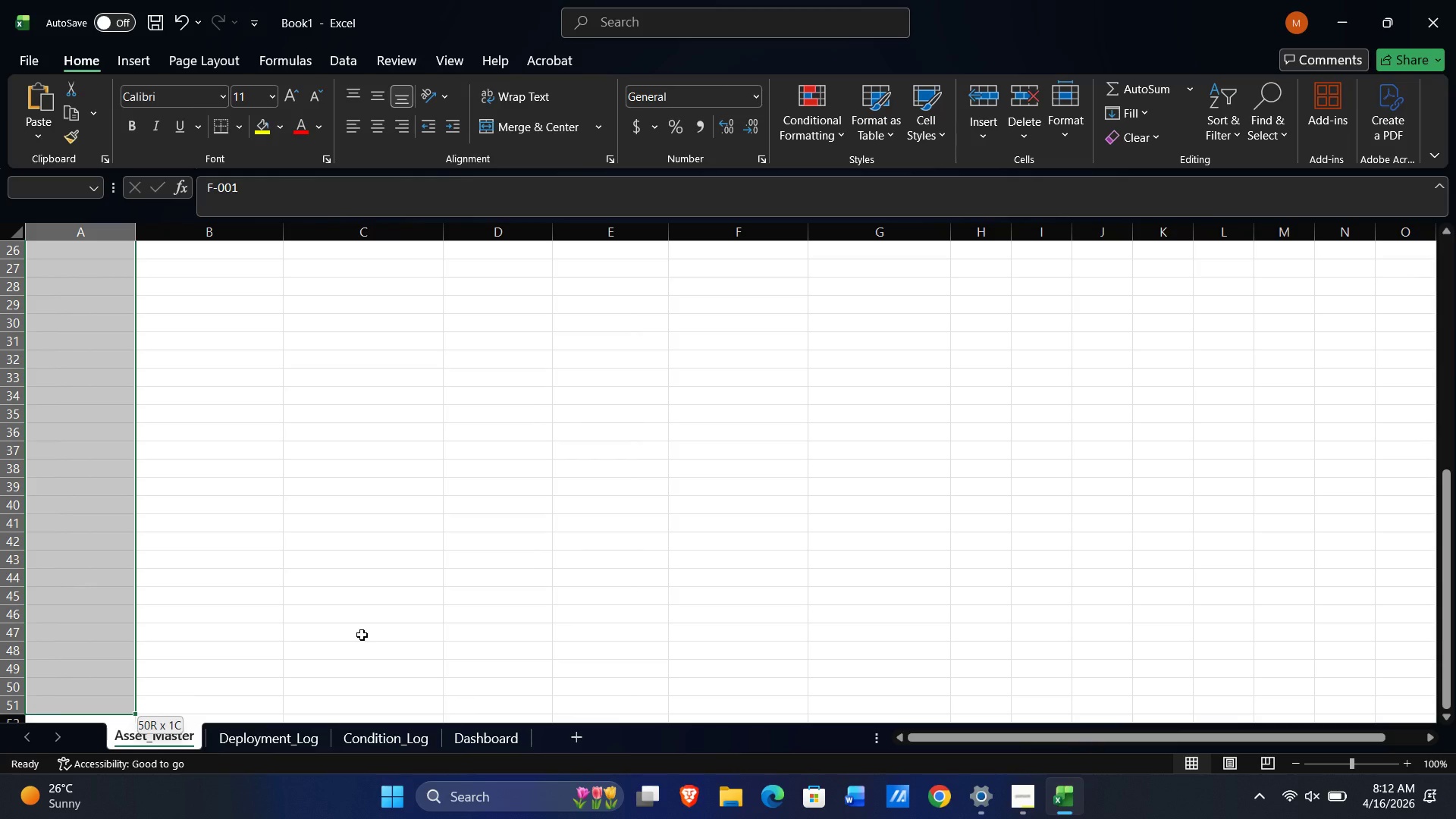 
key(Shift+ArrowRight)
 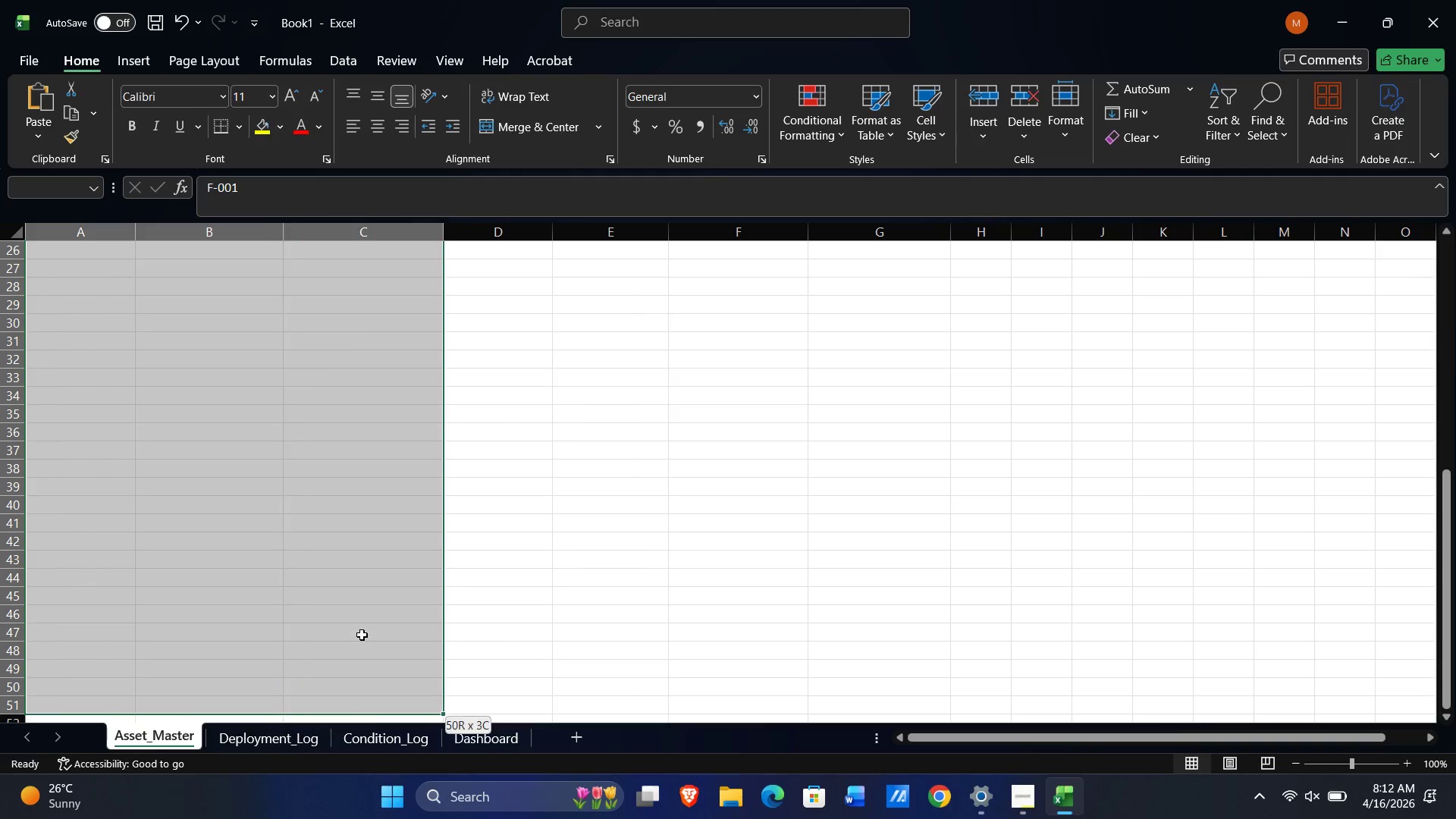 
key(Shift+ArrowRight)
 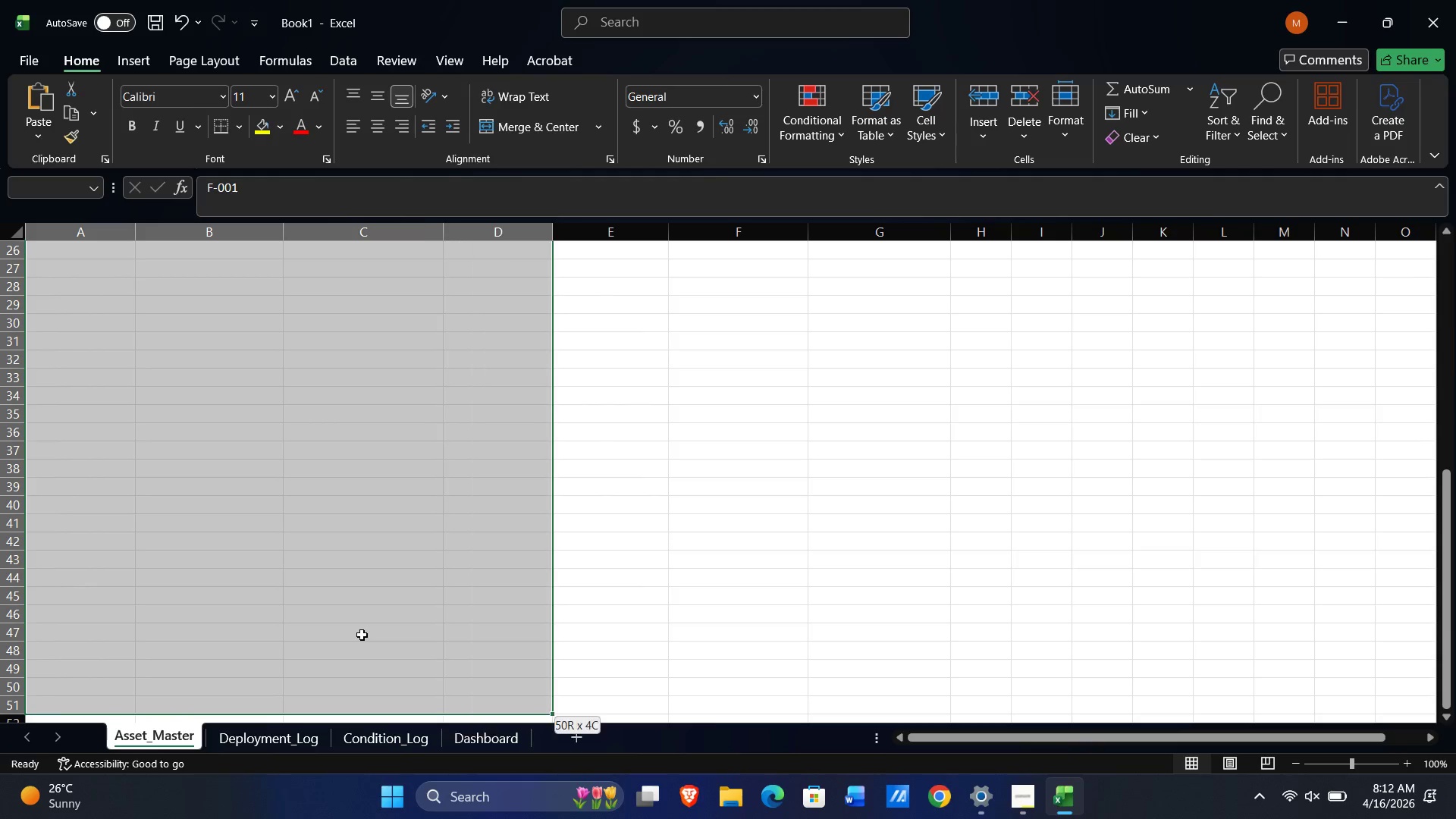 
key(Shift+ArrowRight)
 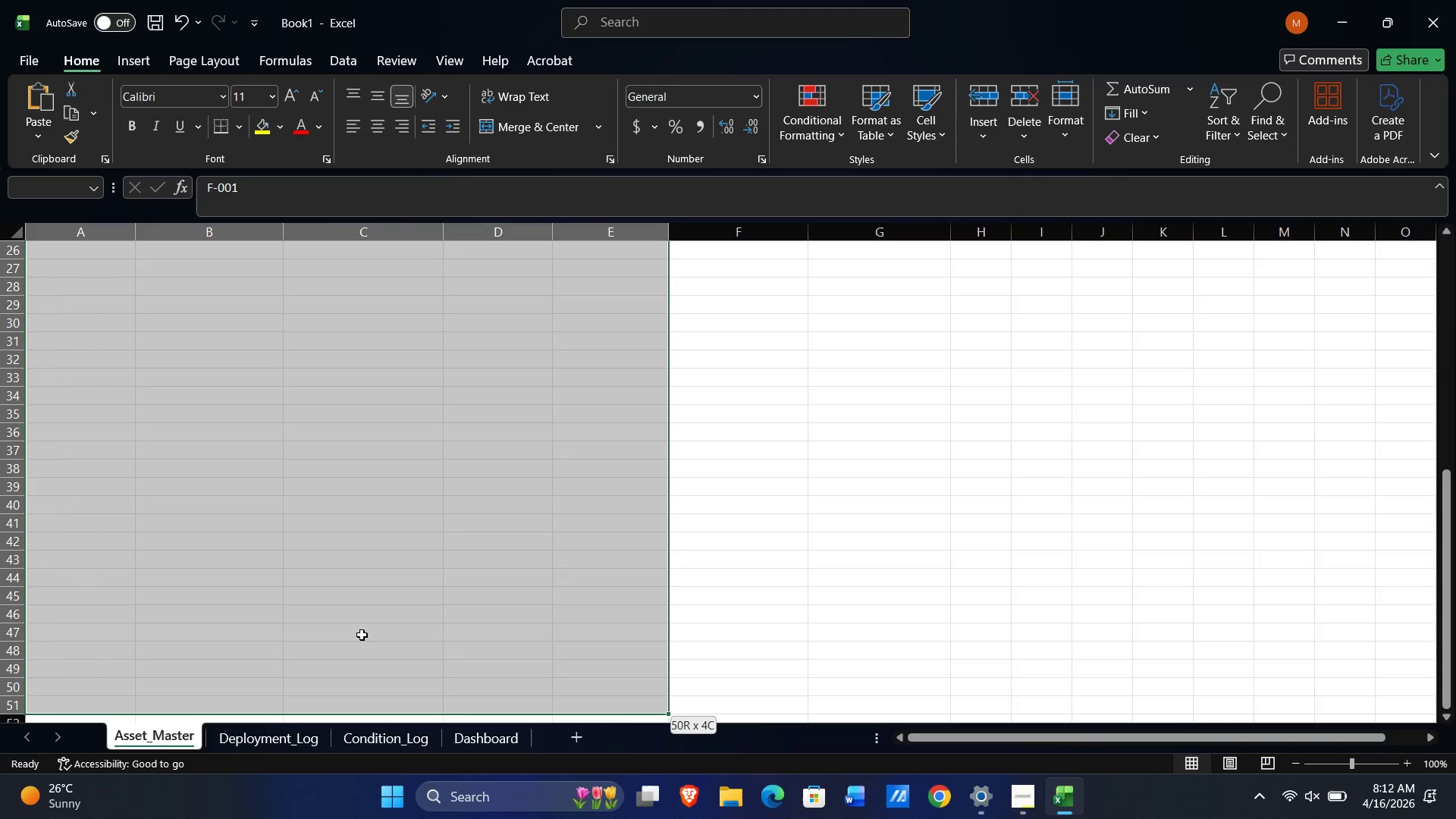 
key(Shift+ArrowRight)
 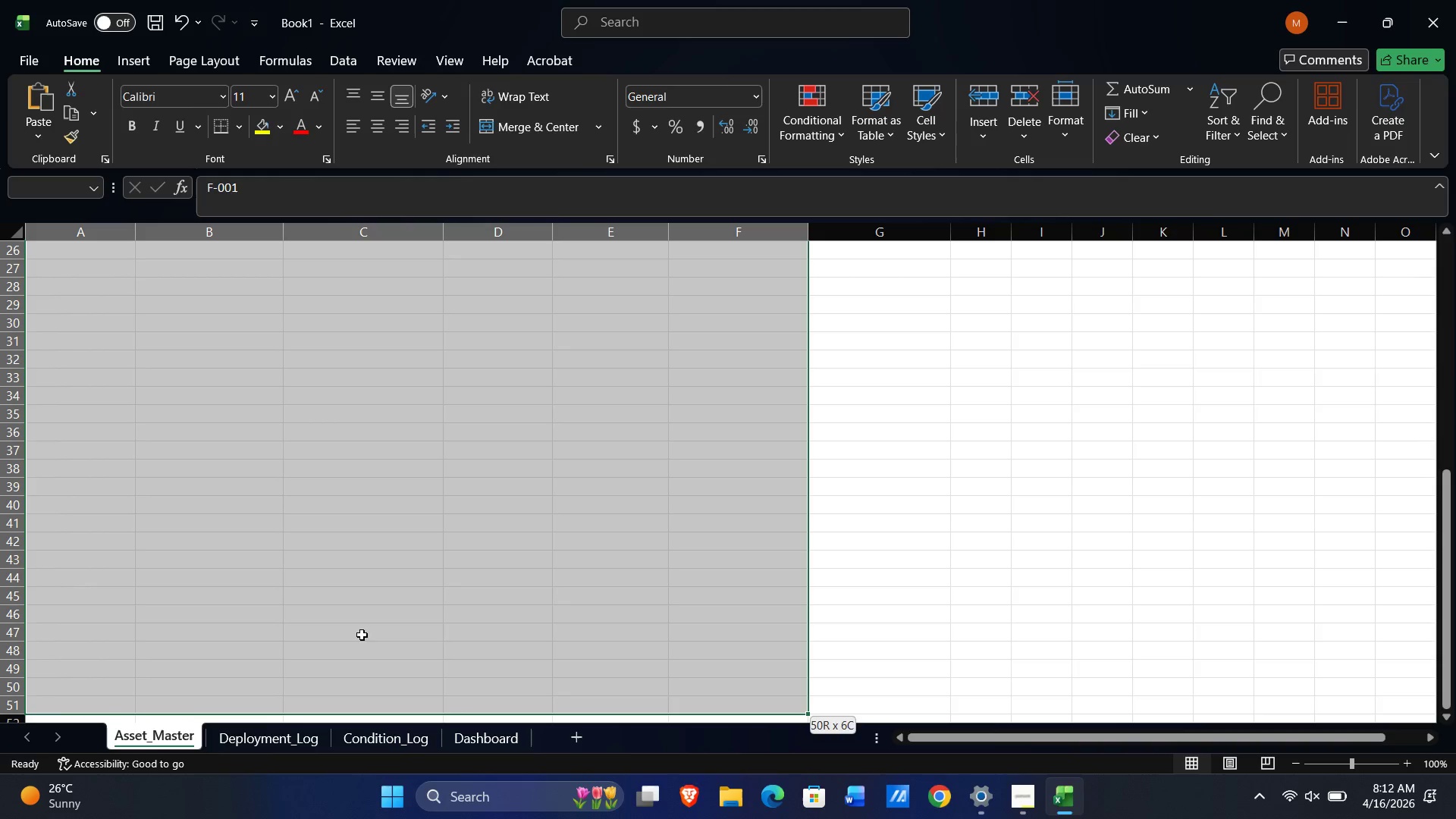 
key(Shift+ArrowRight)
 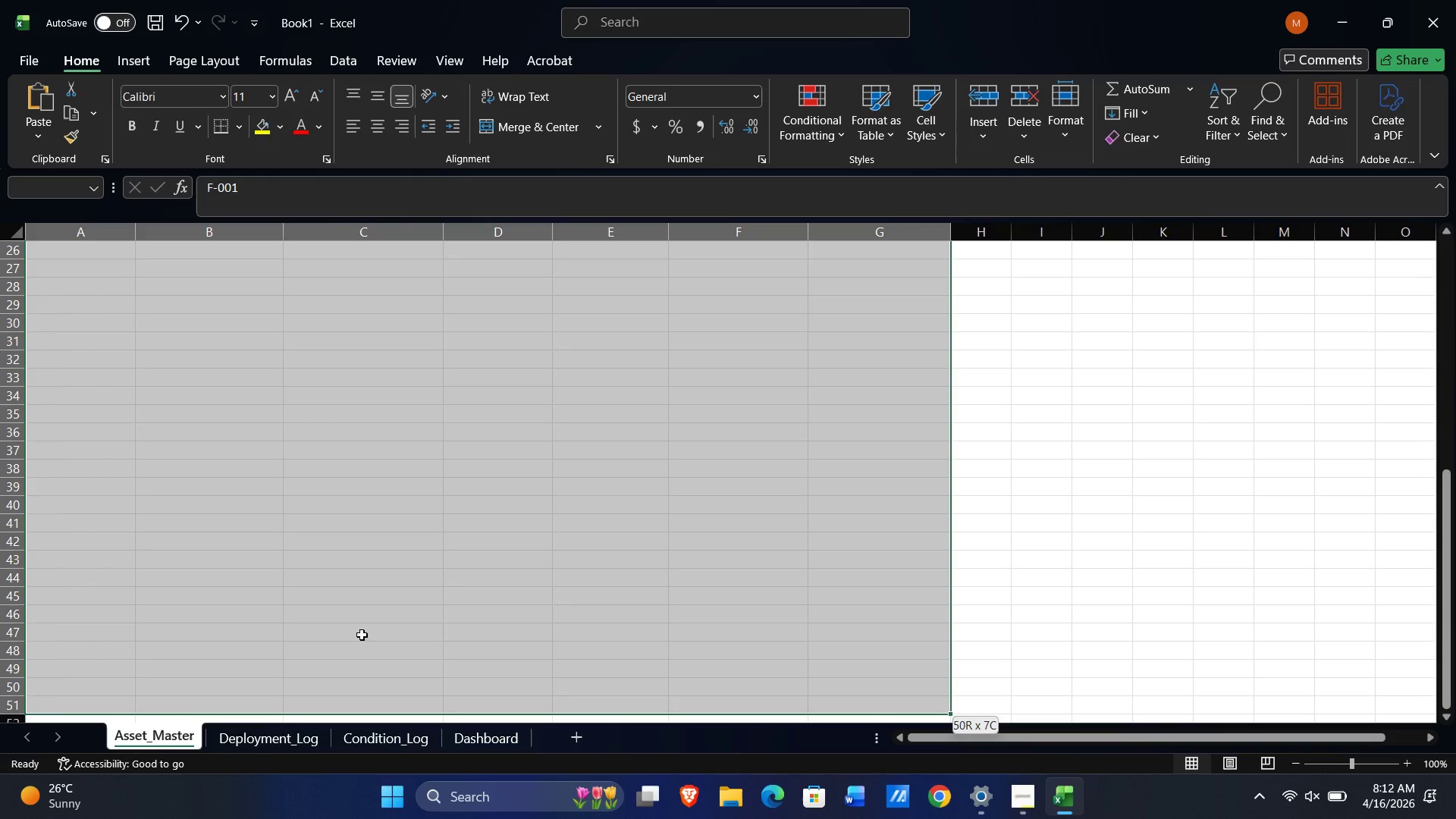 
key(Shift+ArrowRight)
 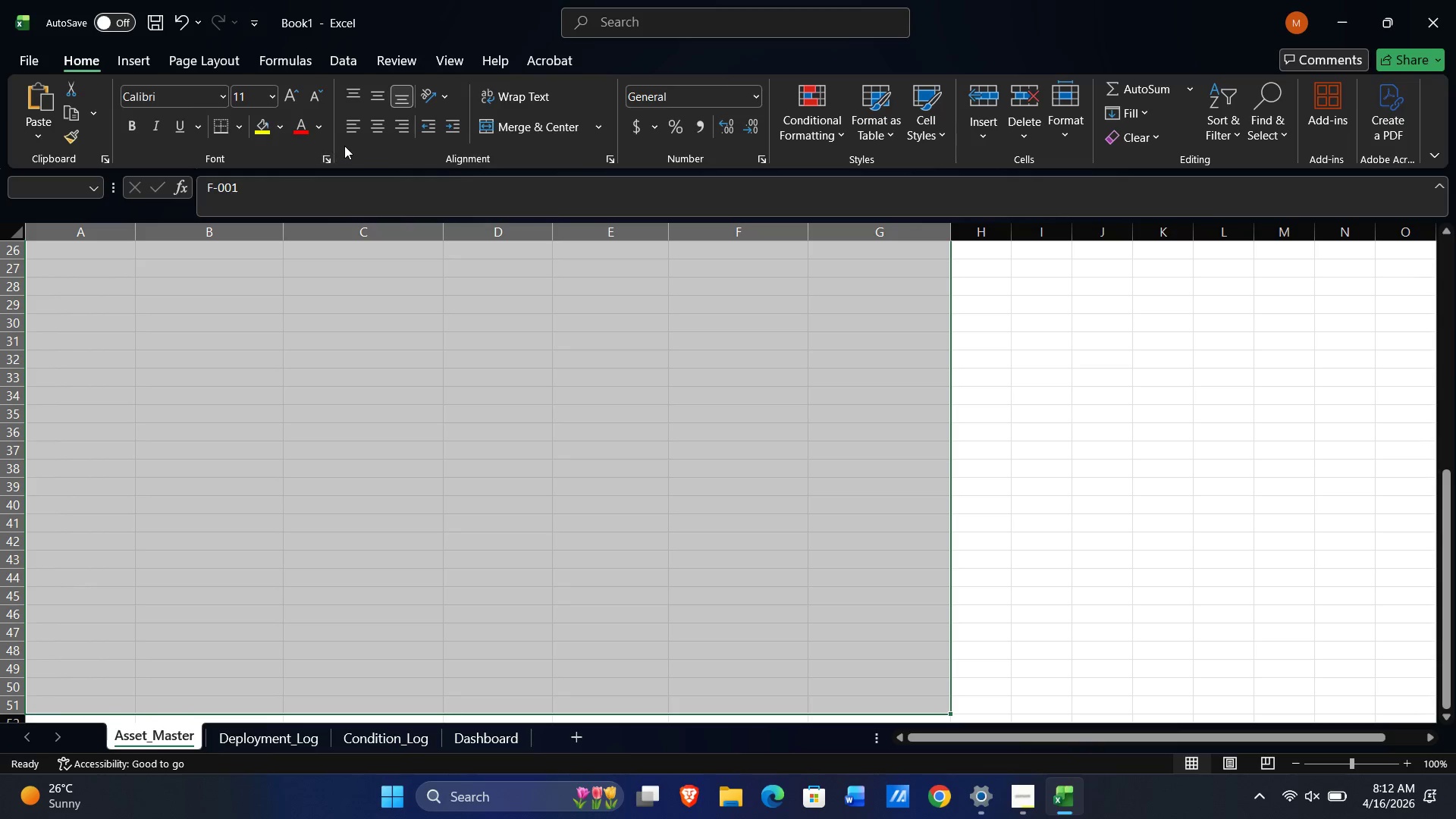 
left_click([377, 135])
 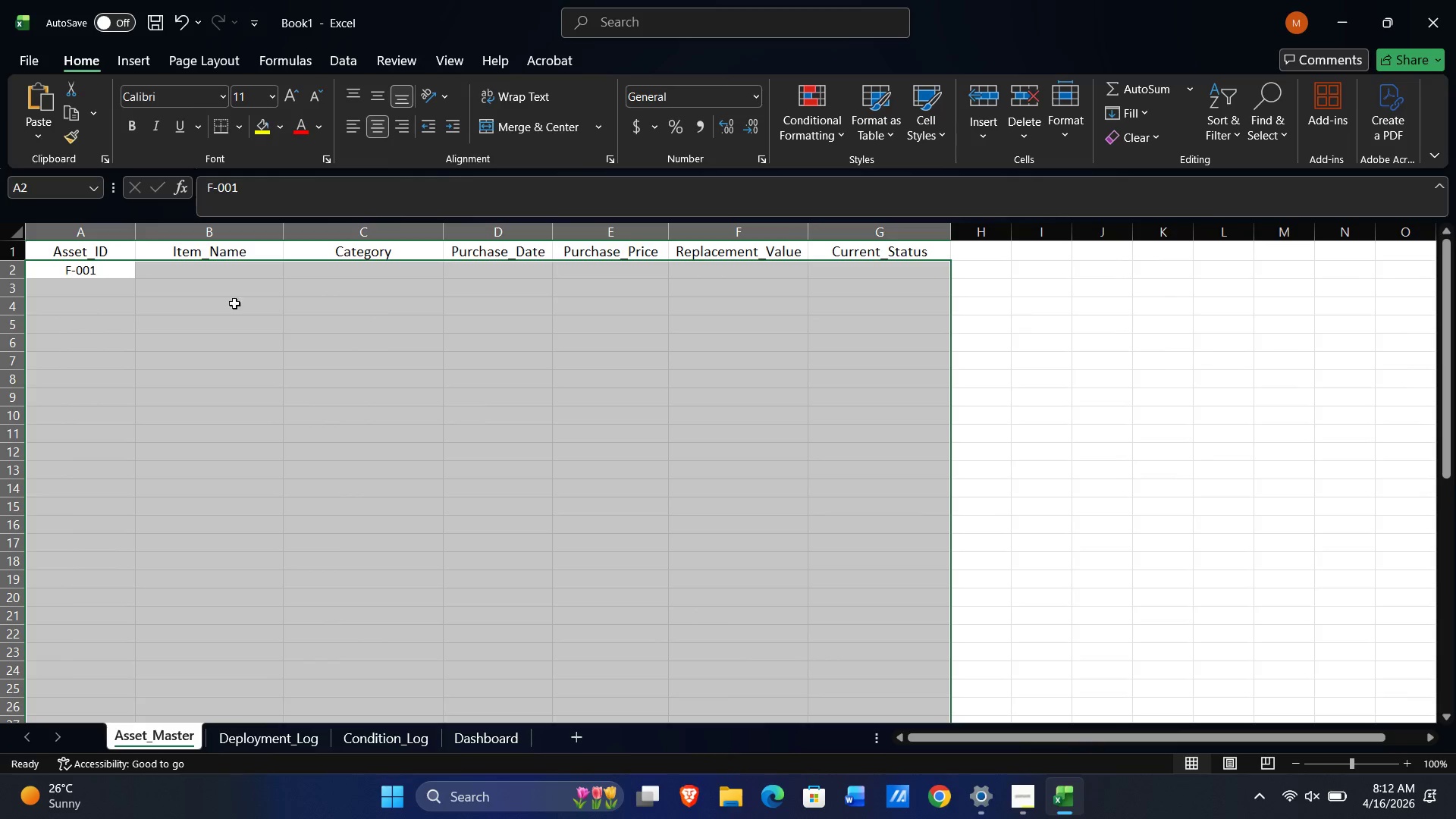 
left_click([223, 272])
 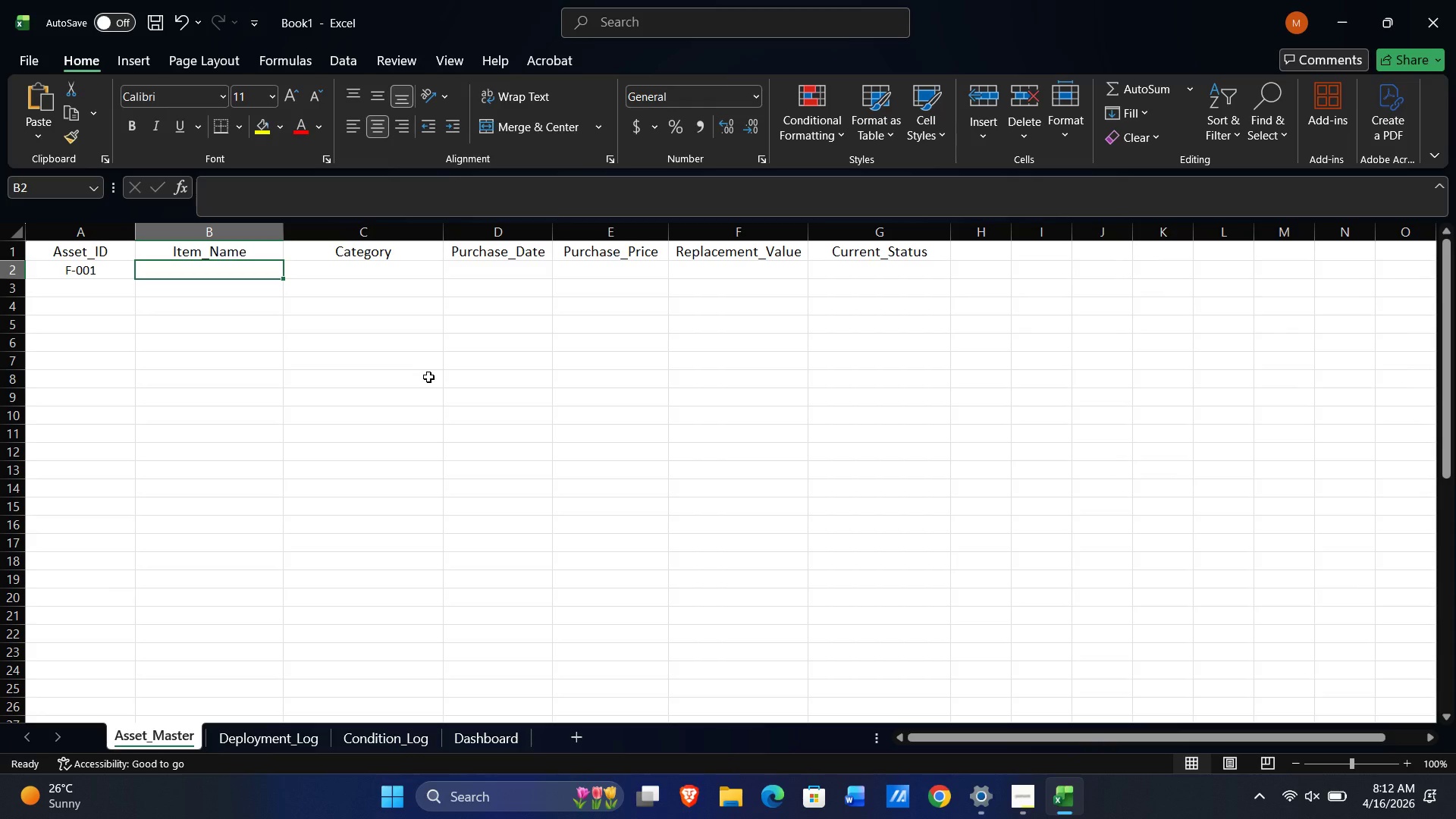 
type(Italian Leather Sofa)
key(Tab)
 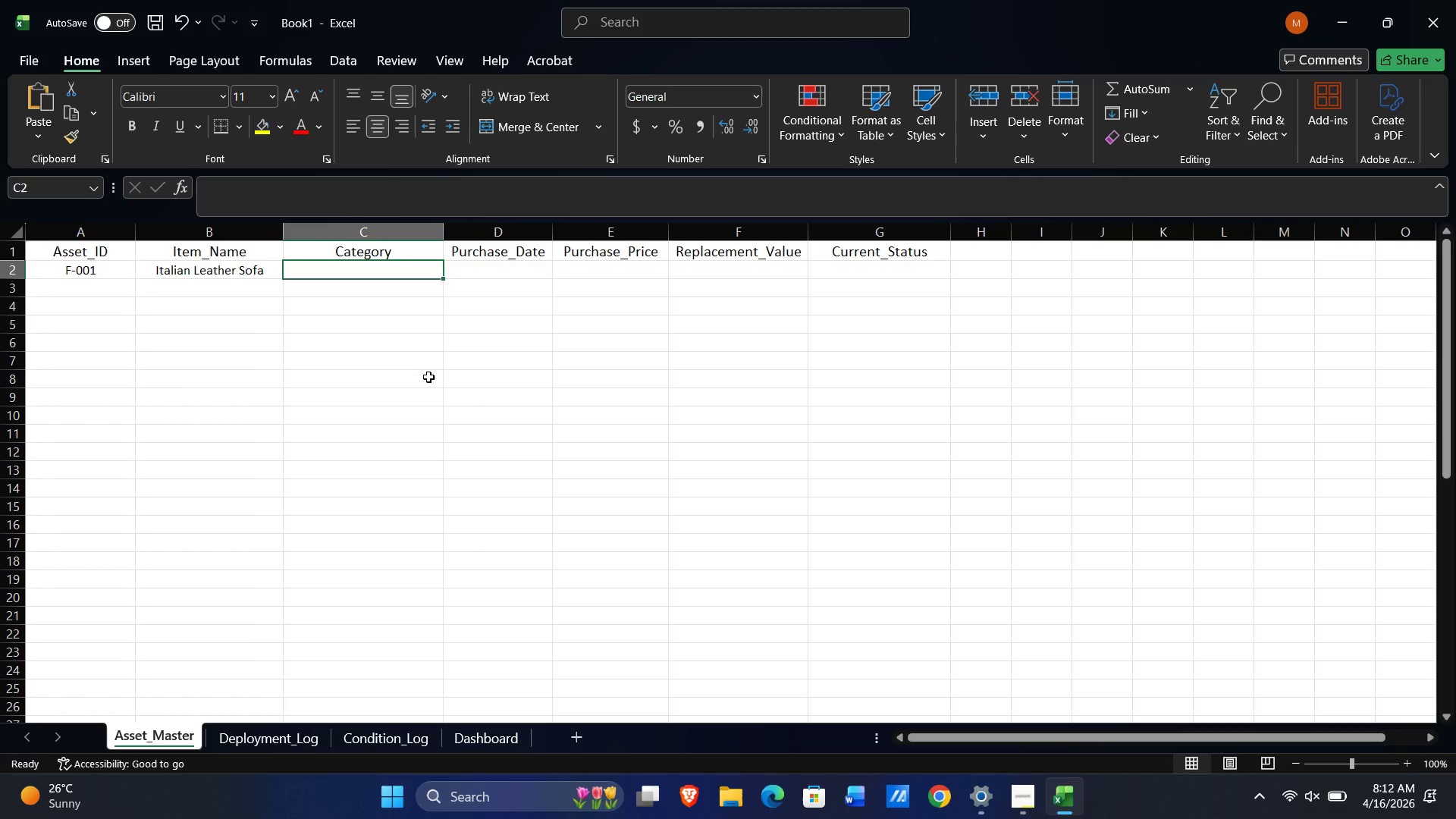 
type(Furniture)
key(Tab)
 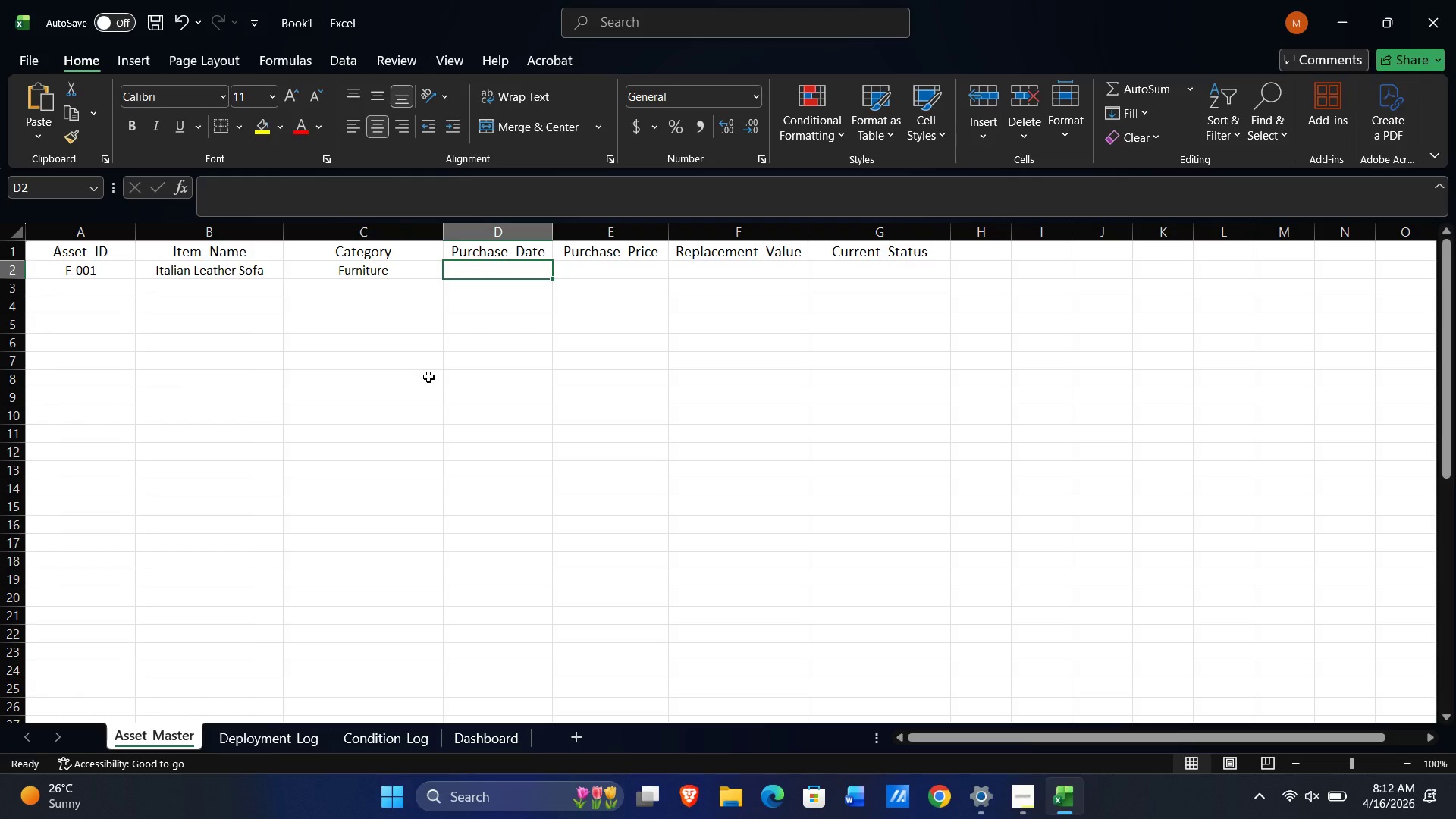 
wait(5.47)
 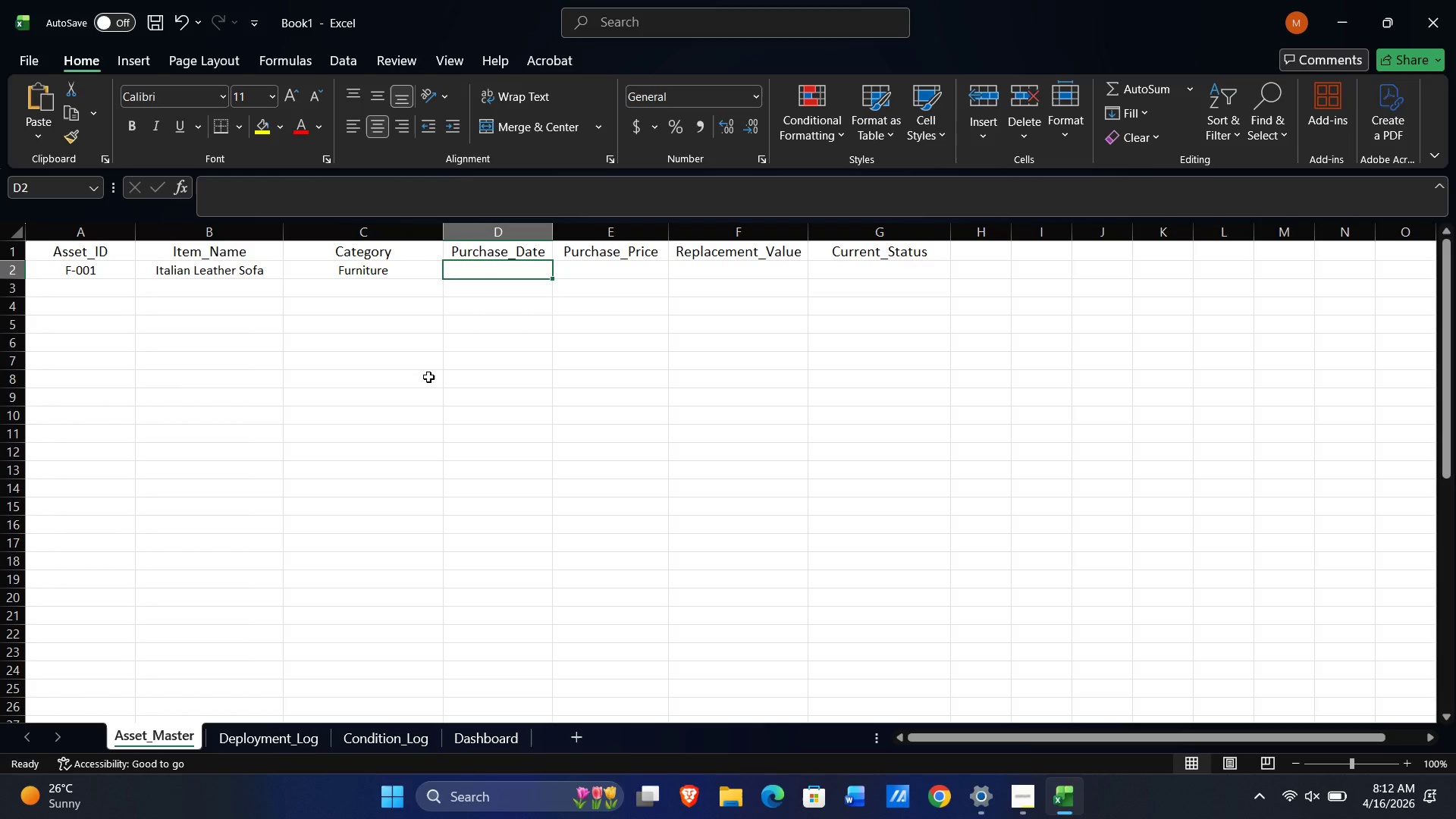 
key(Quote)
 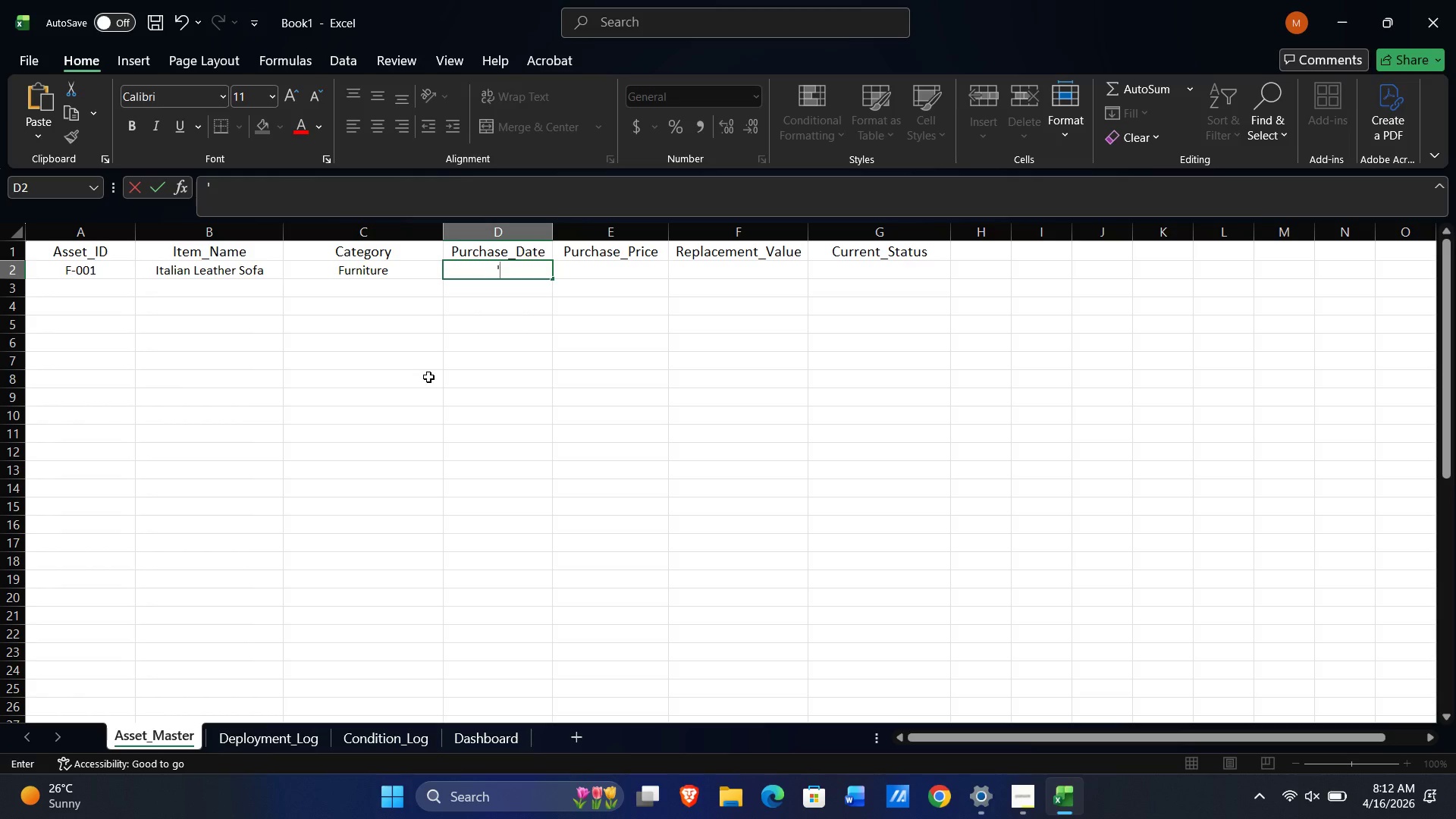 
key(Numpad0)
 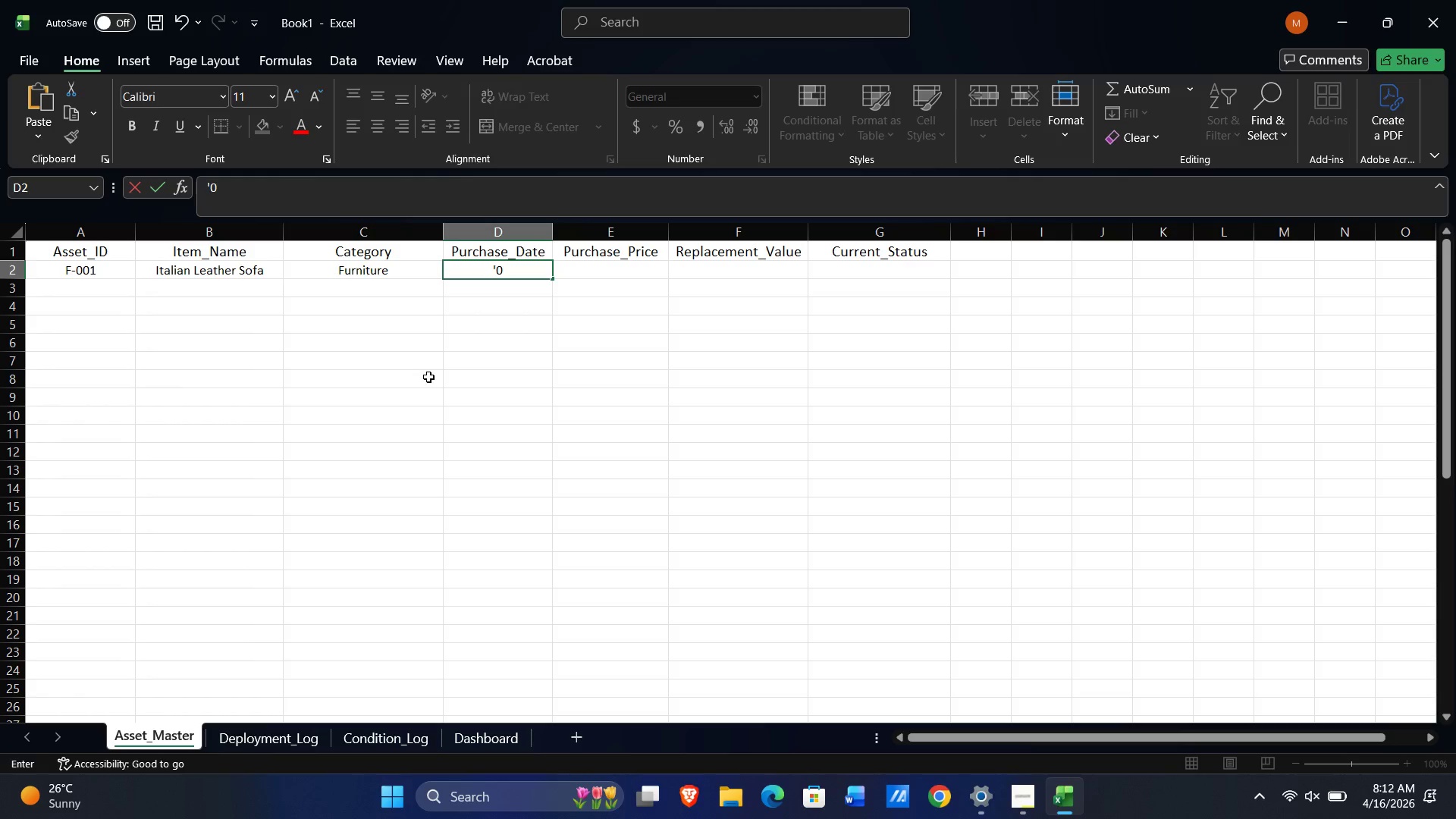 
key(Numpad1)
 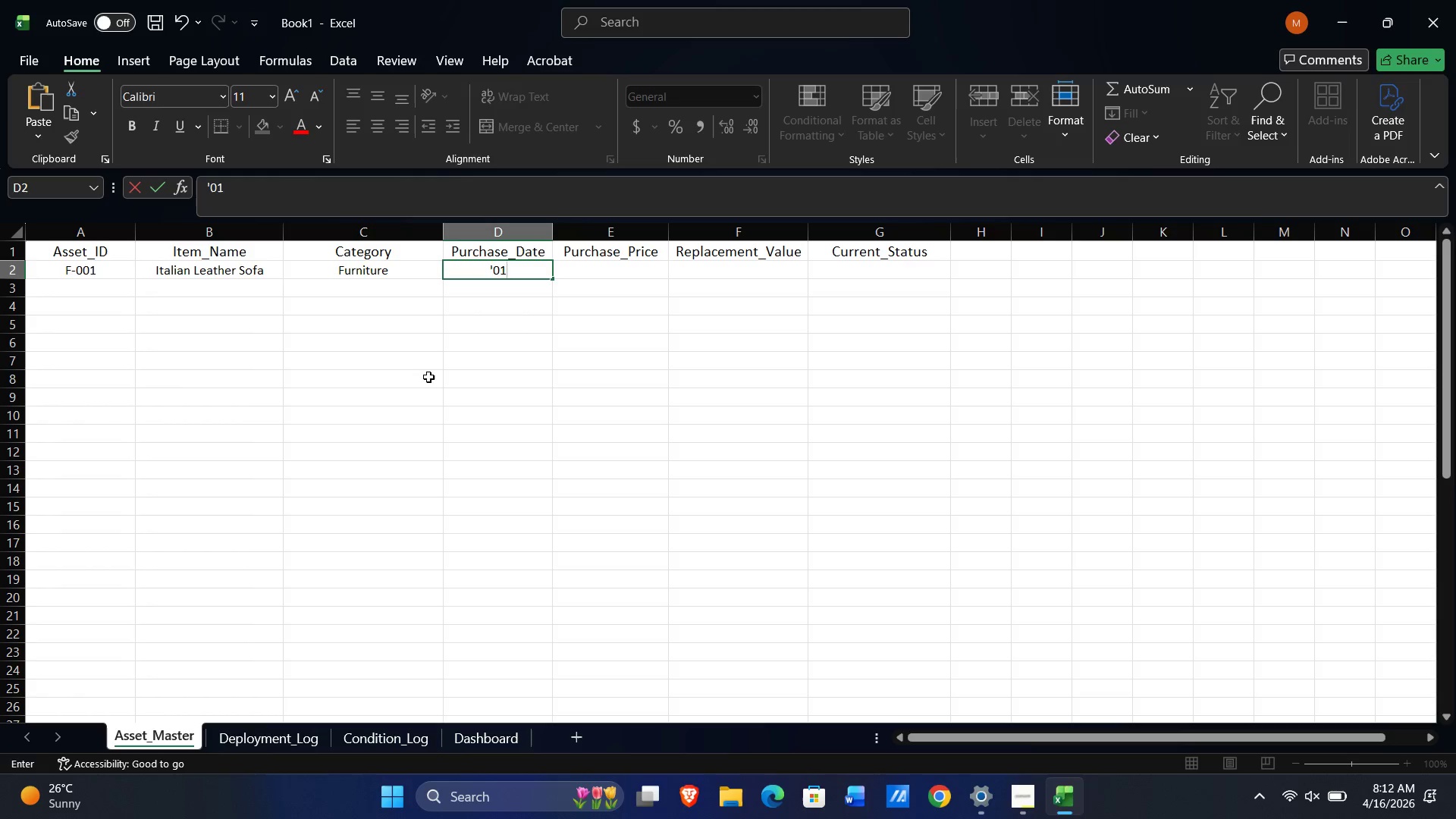 
key(NumpadDivide)
 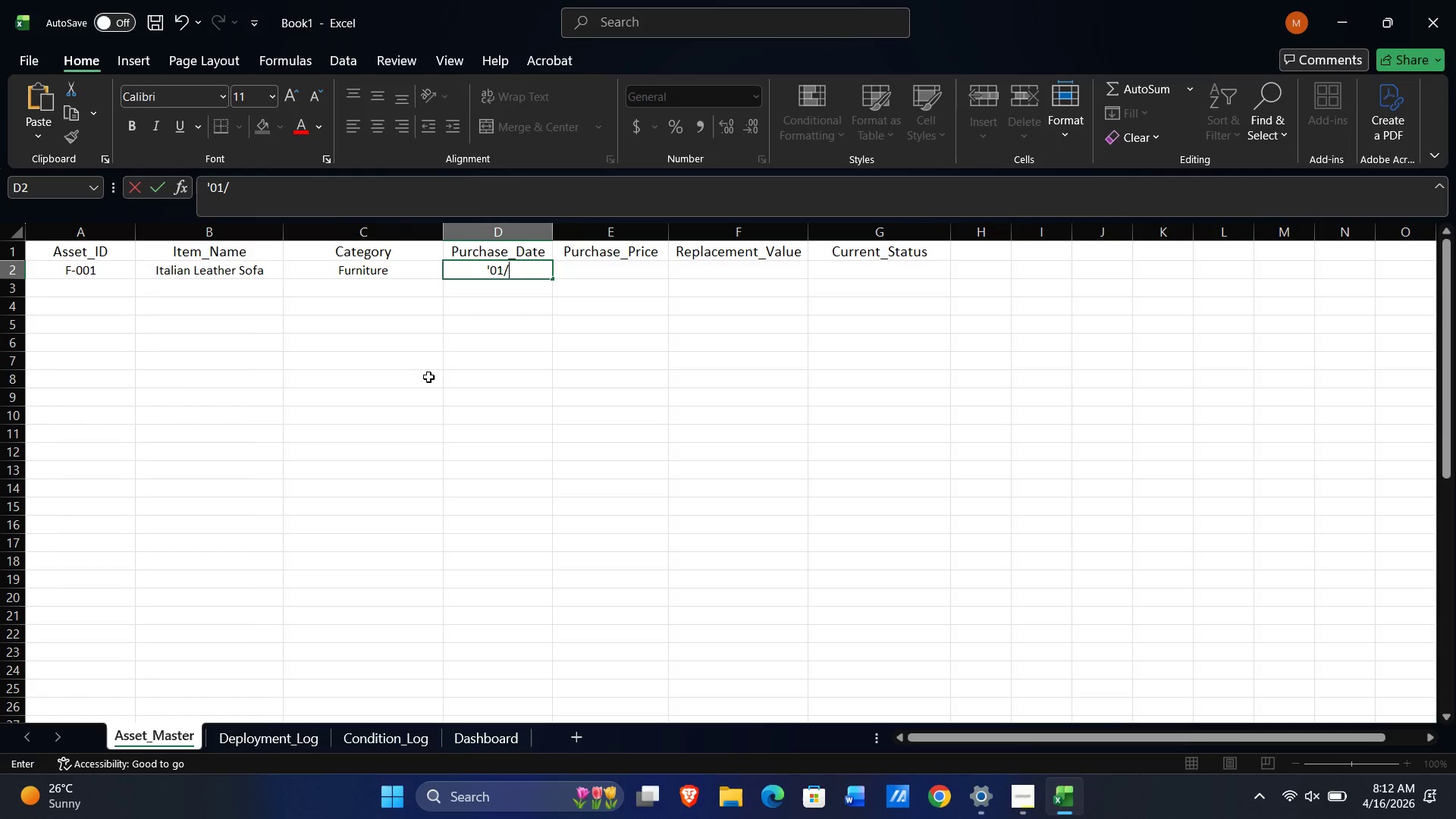 
key(Numpad1)
 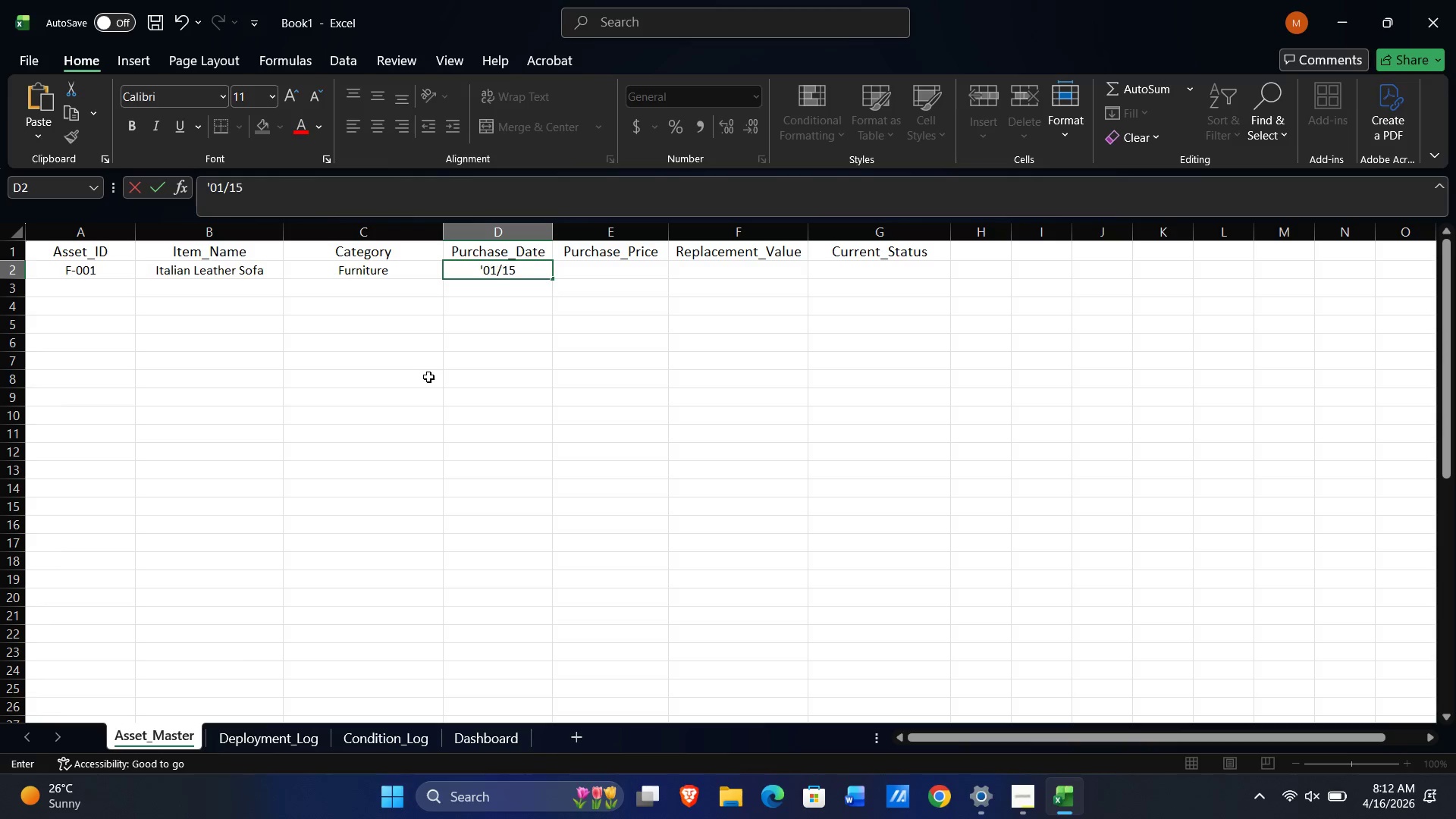 
key(Numpad5)
 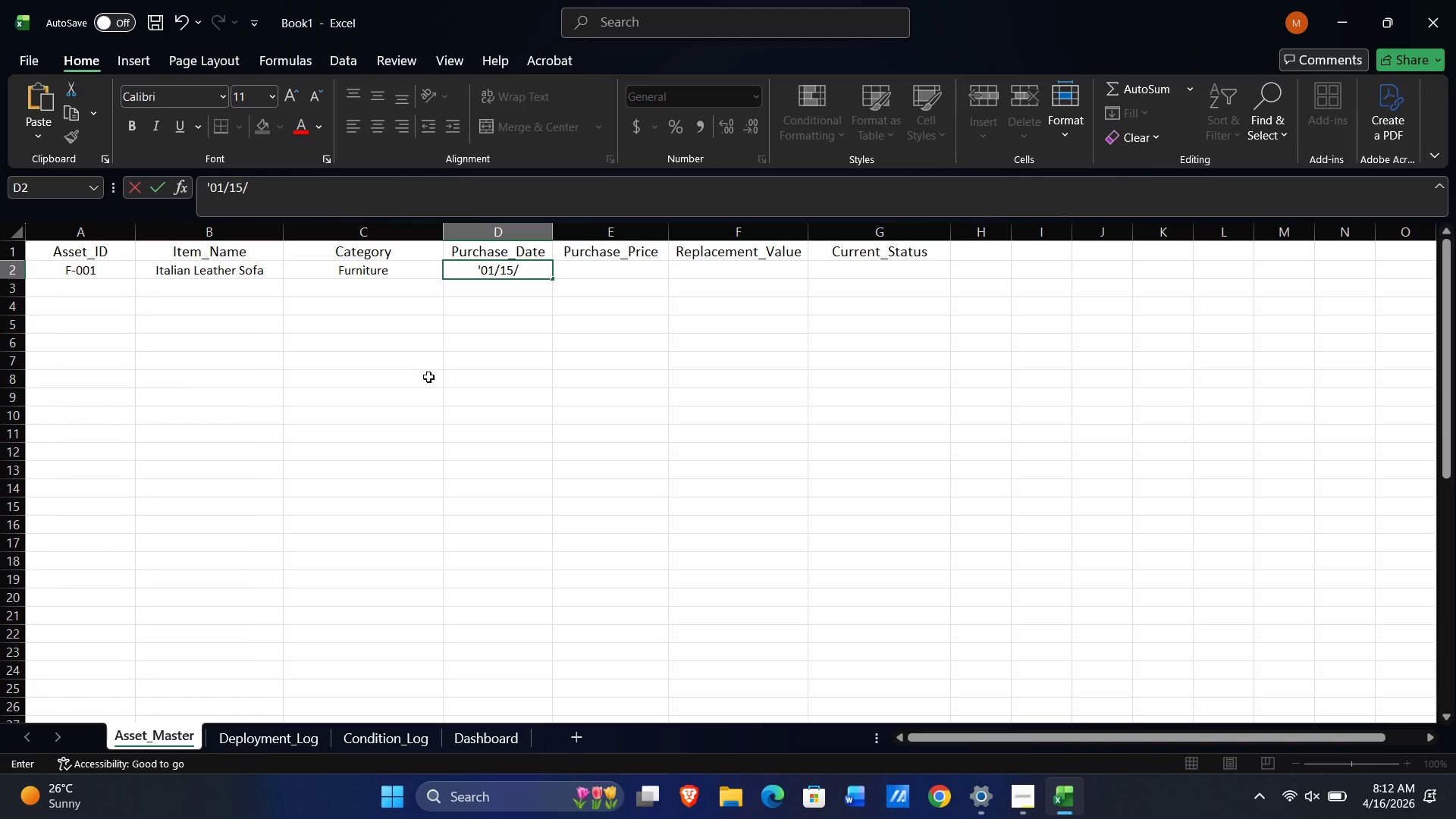 
key(NumpadDivide)
 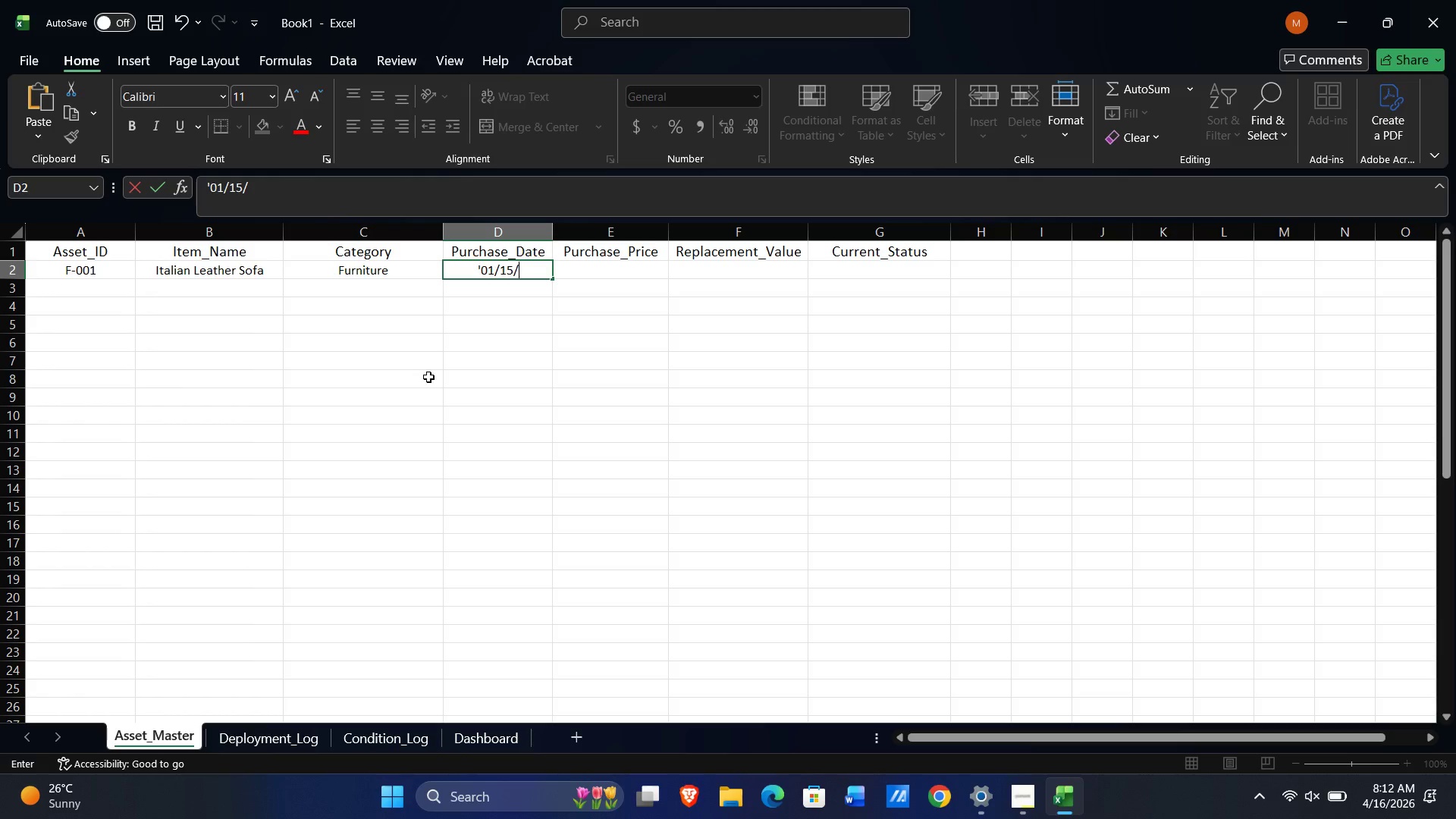 
key(Numpad2)
 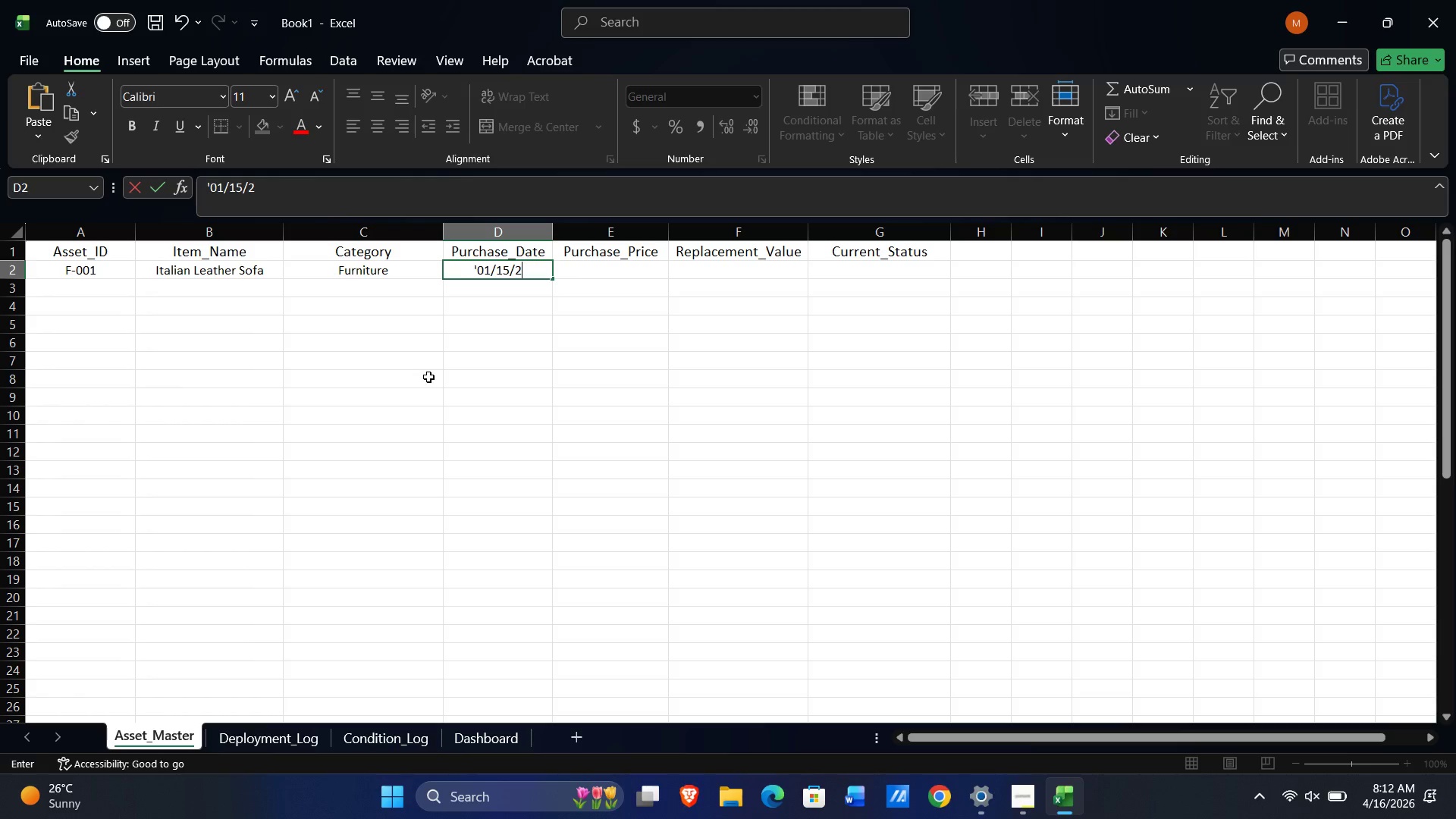 
key(Numpad0)
 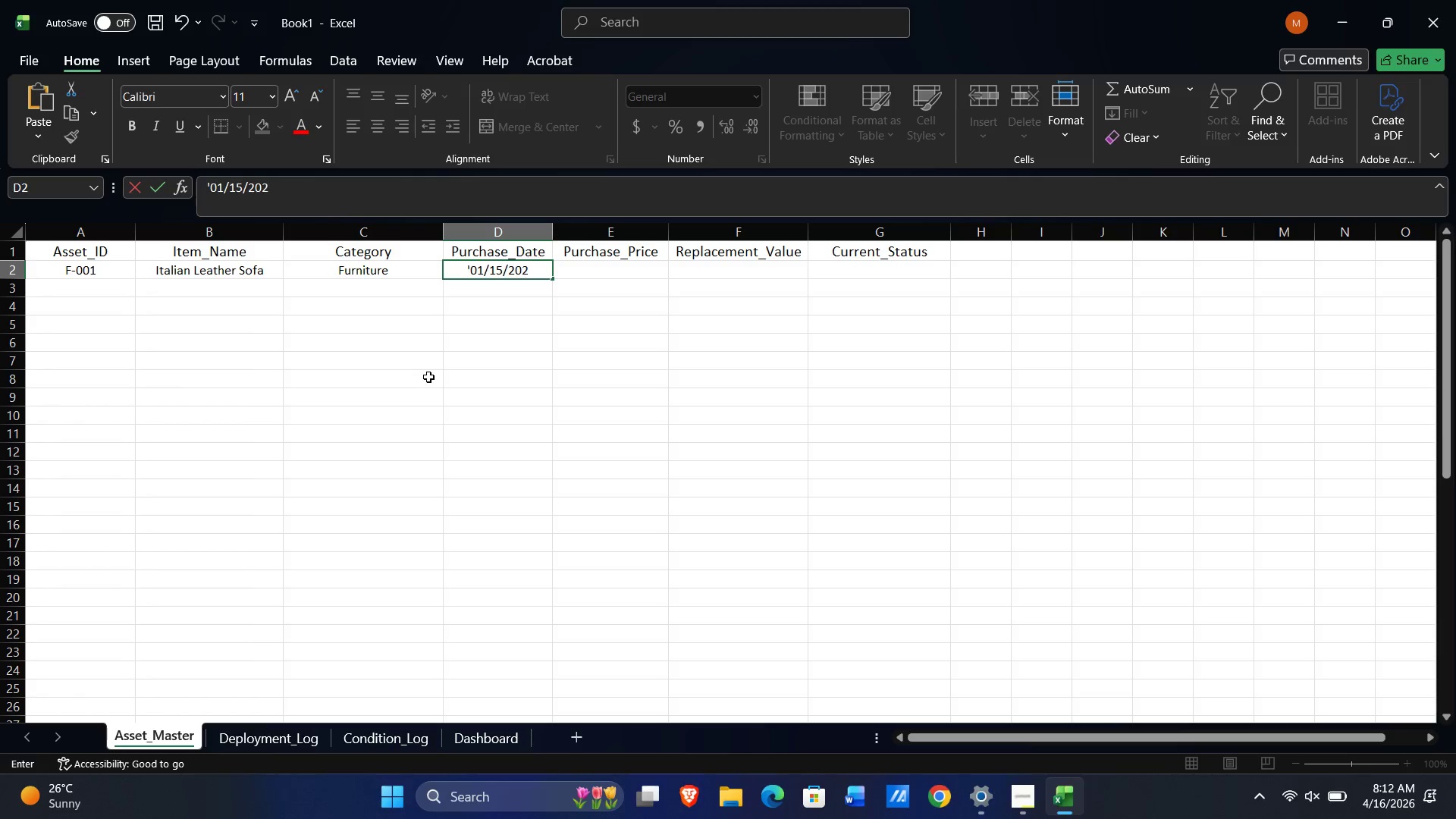 
key(Numpad2)
 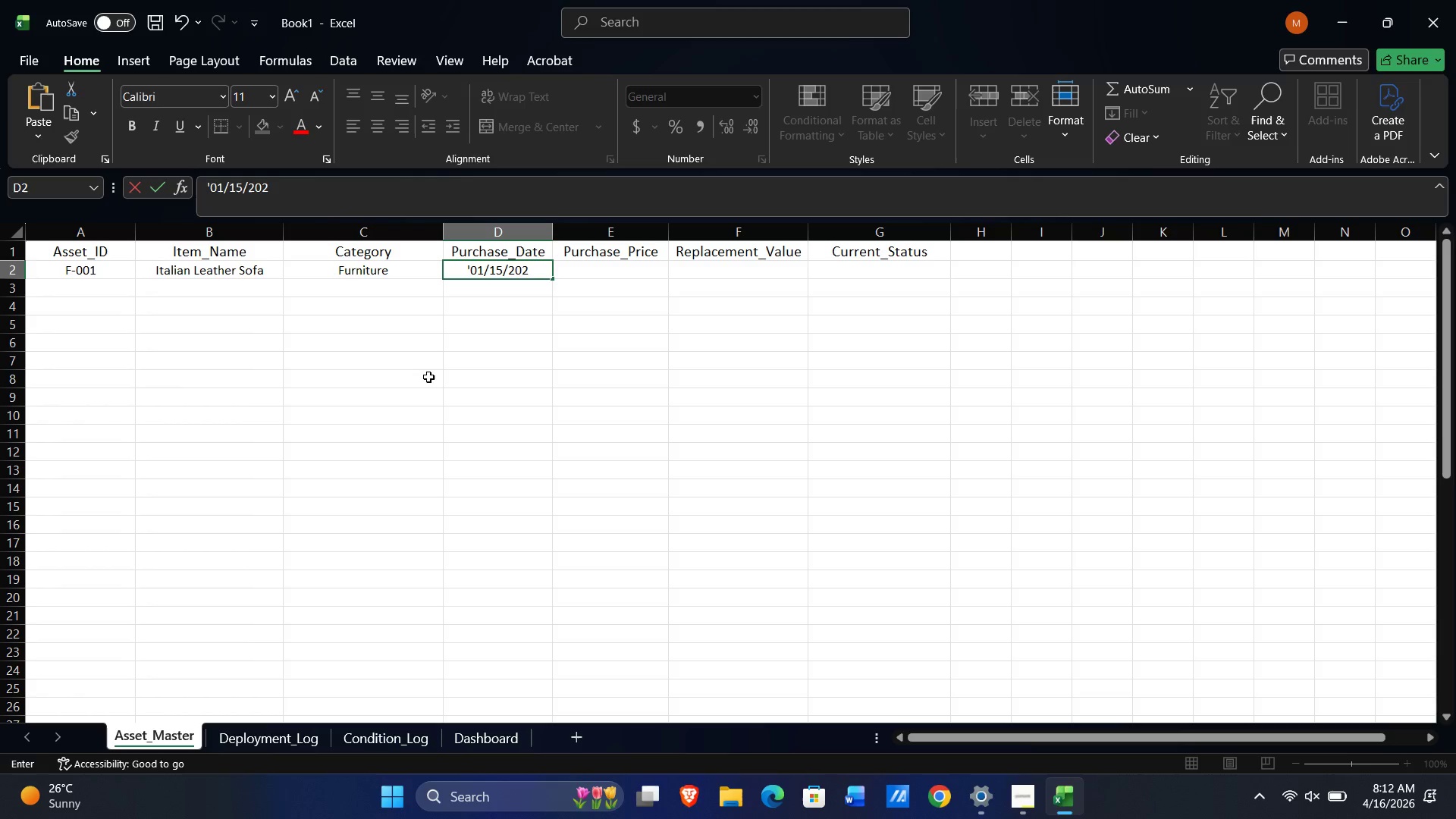 
key(Numpad3)
 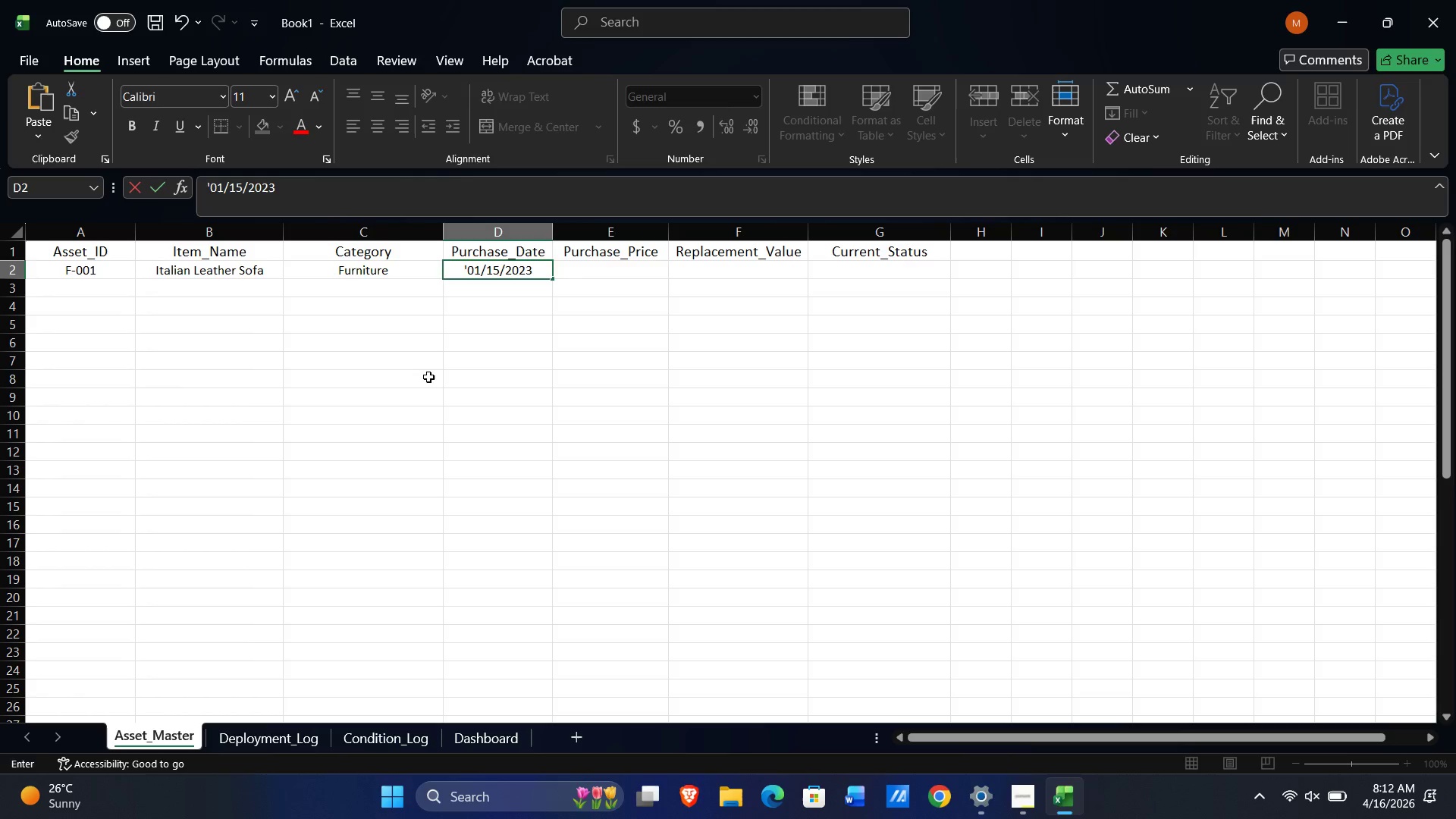 
key(Tab)
 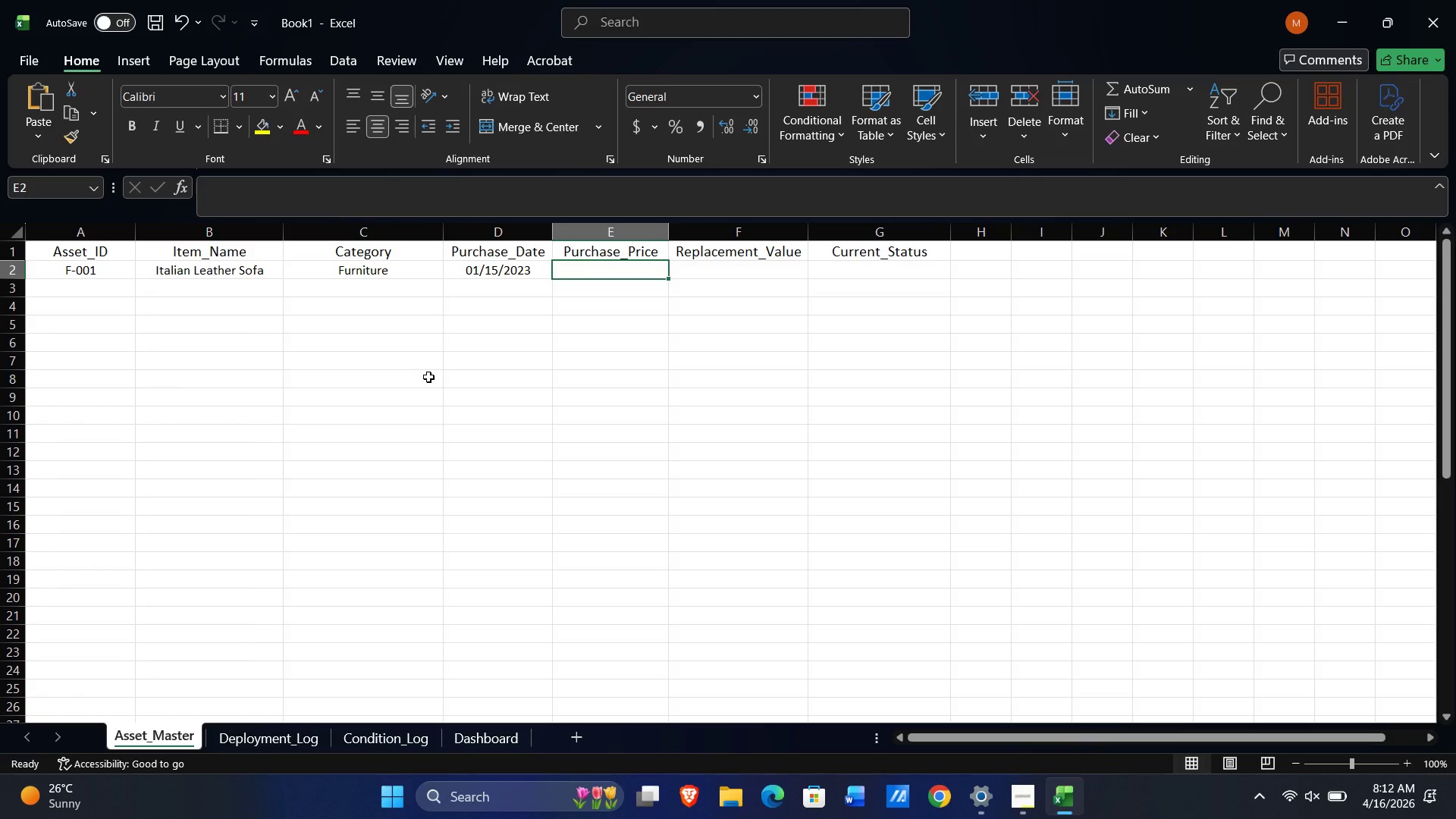 
key(Numpad2)
 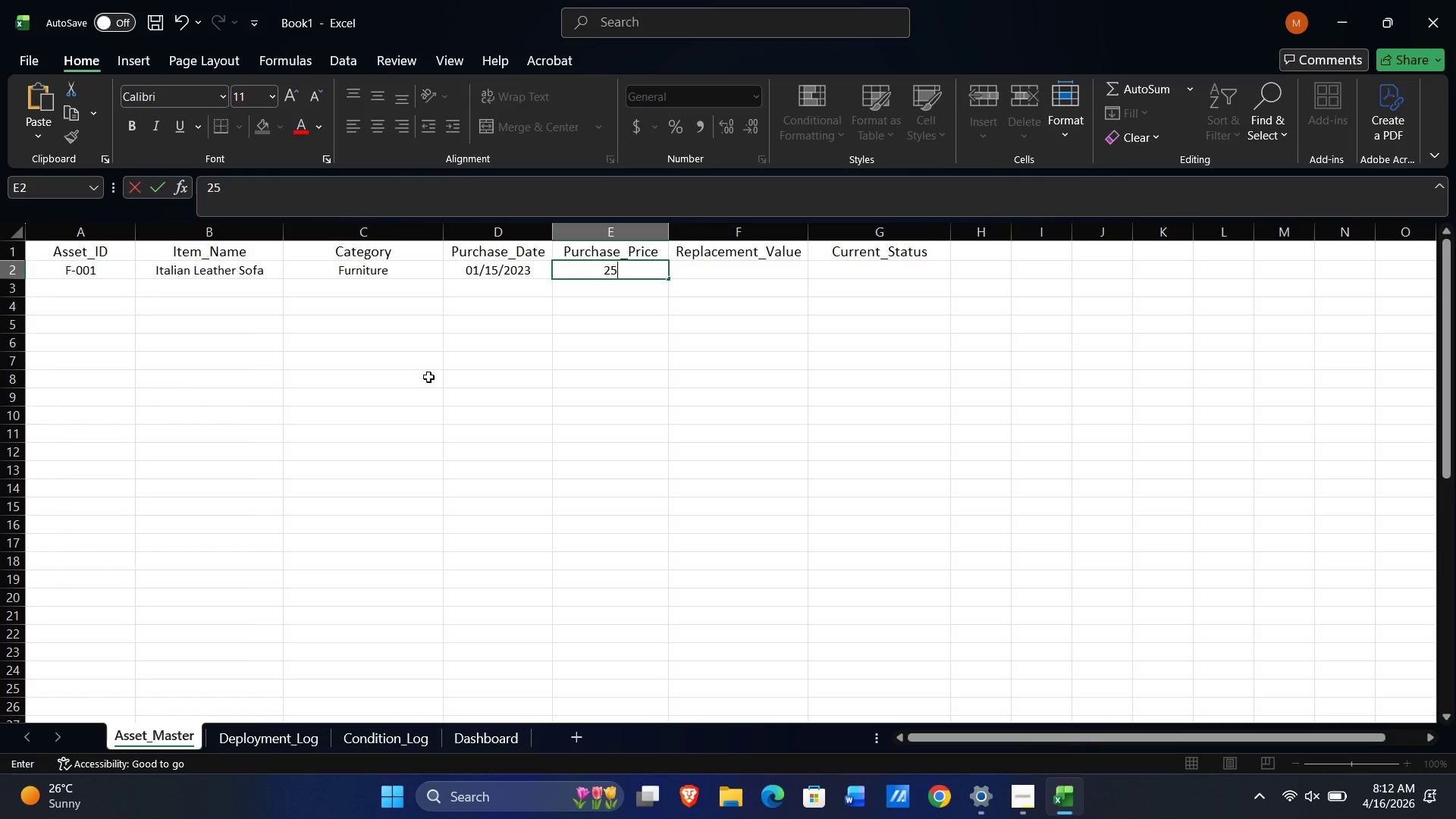 
key(Numpad5)
 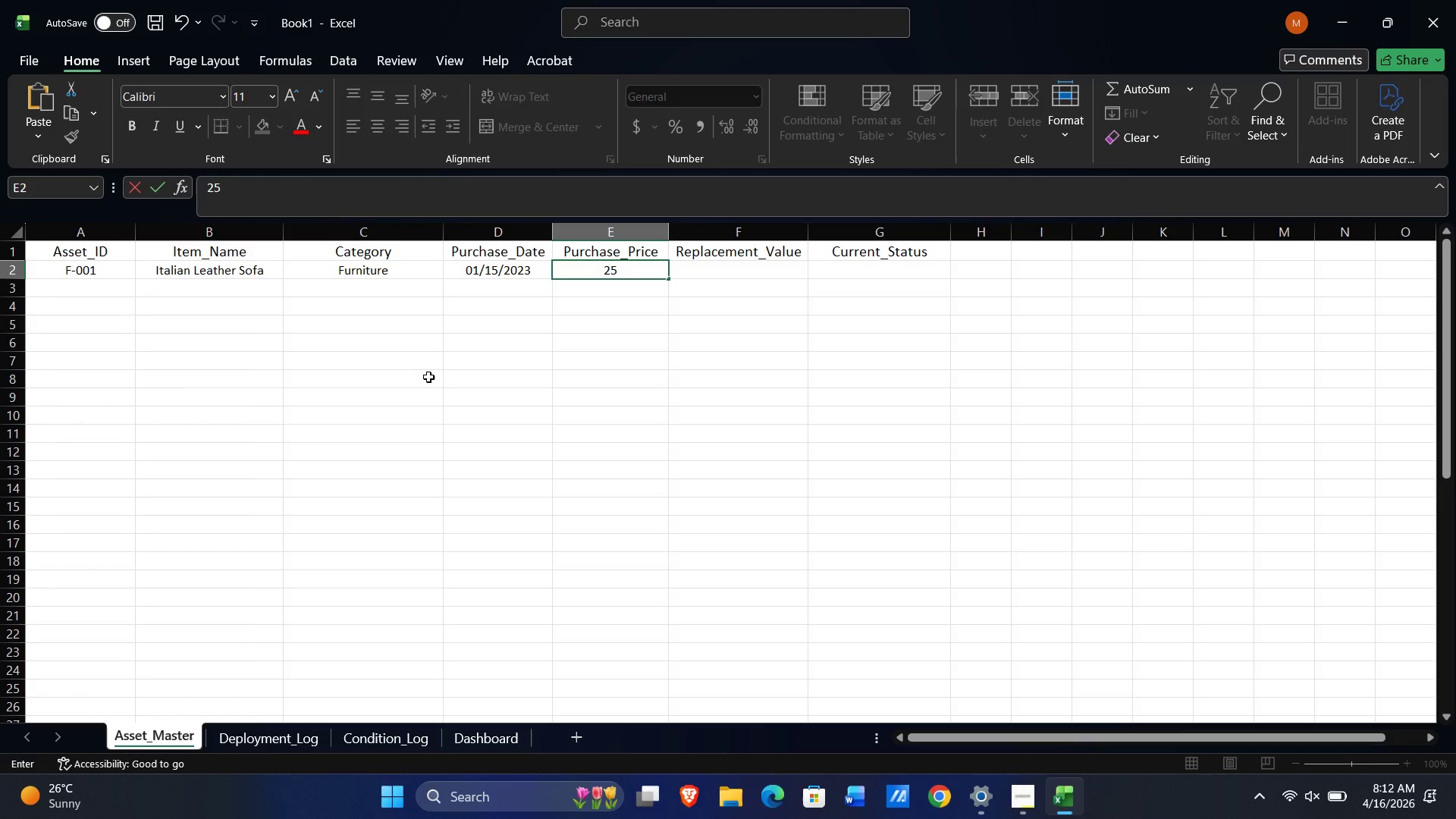 
key(Numpad0)
 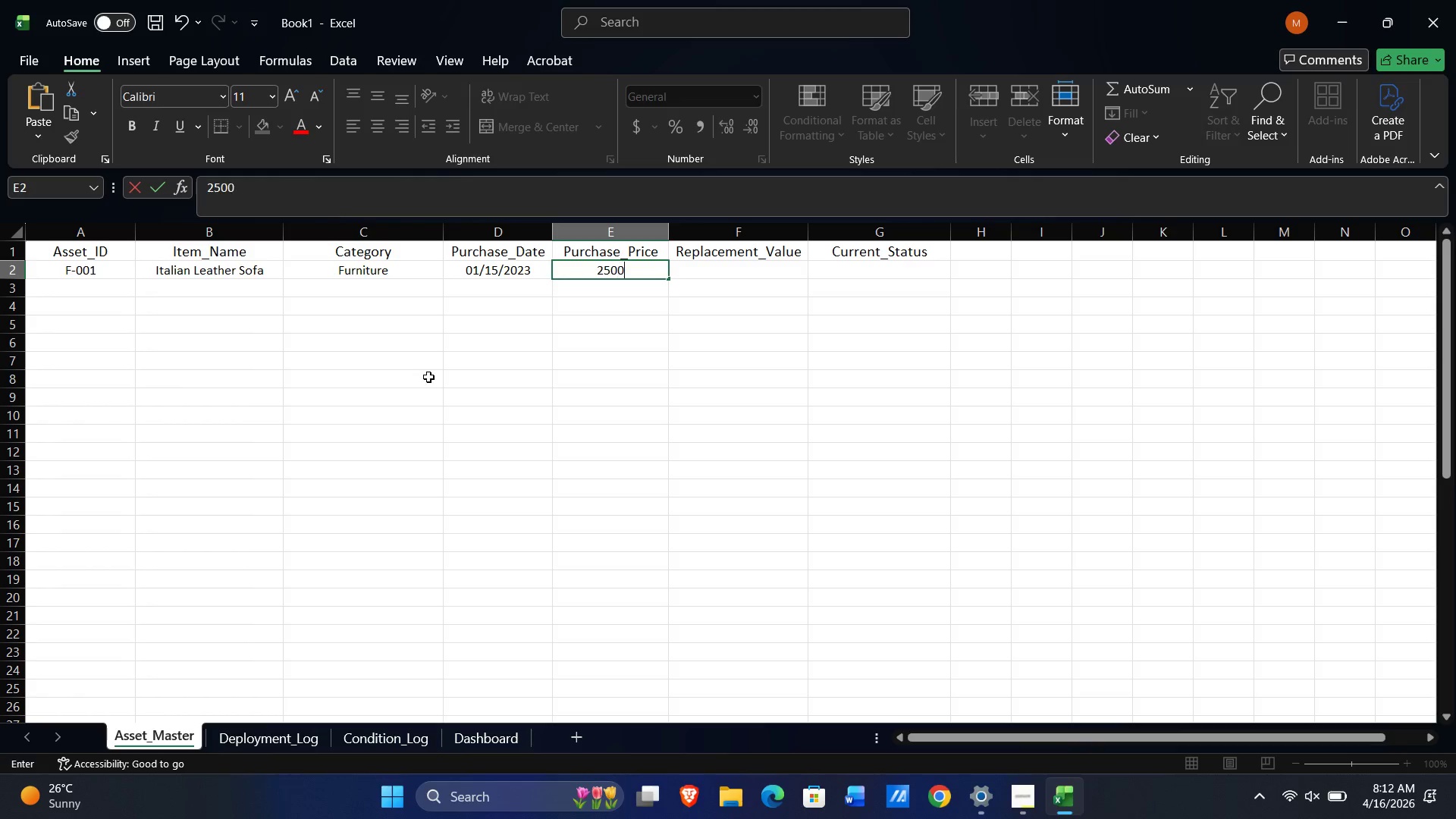 
key(Numpad0)
 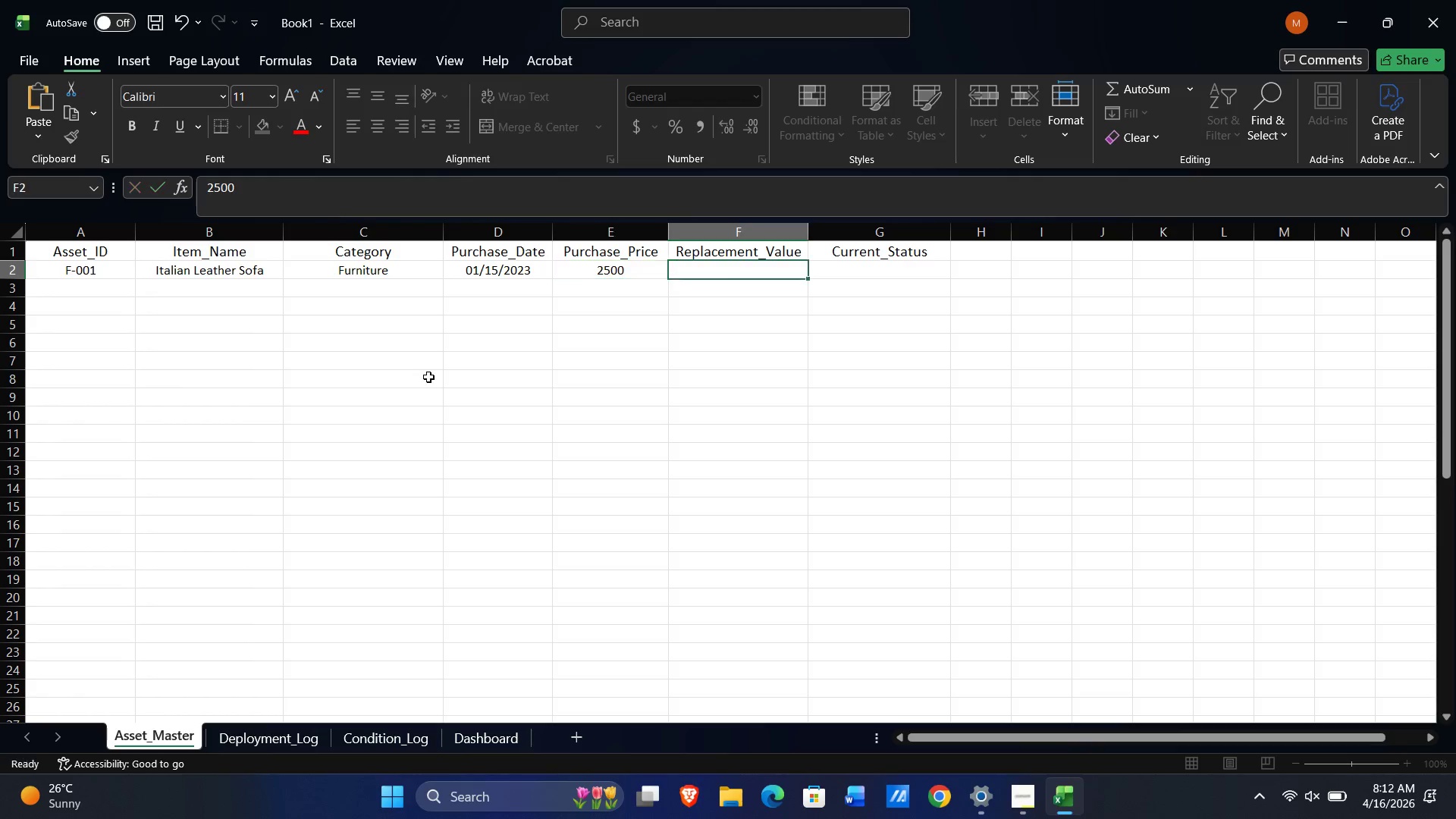 
key(Tab)
 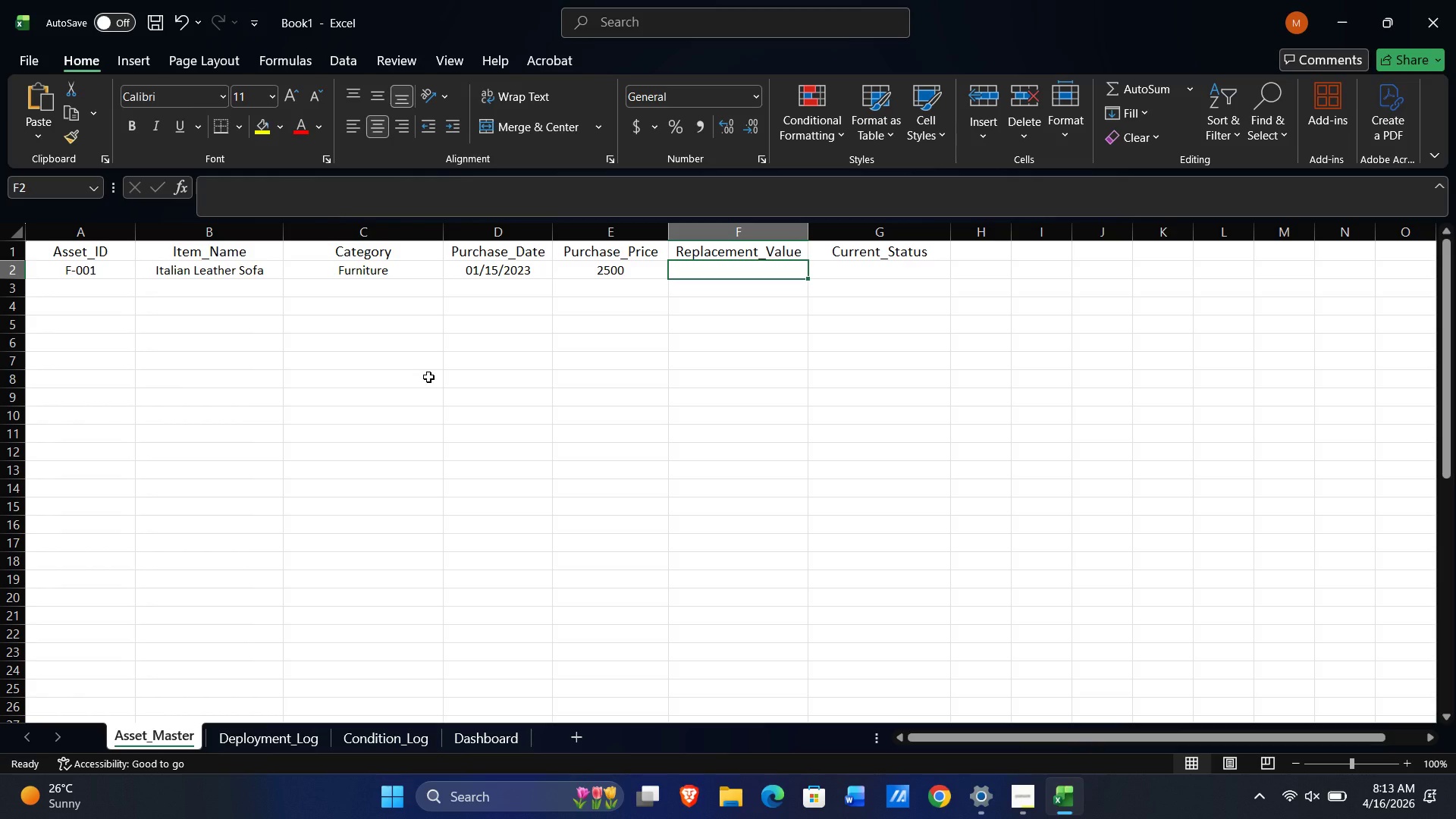 
key(Numpad1)
 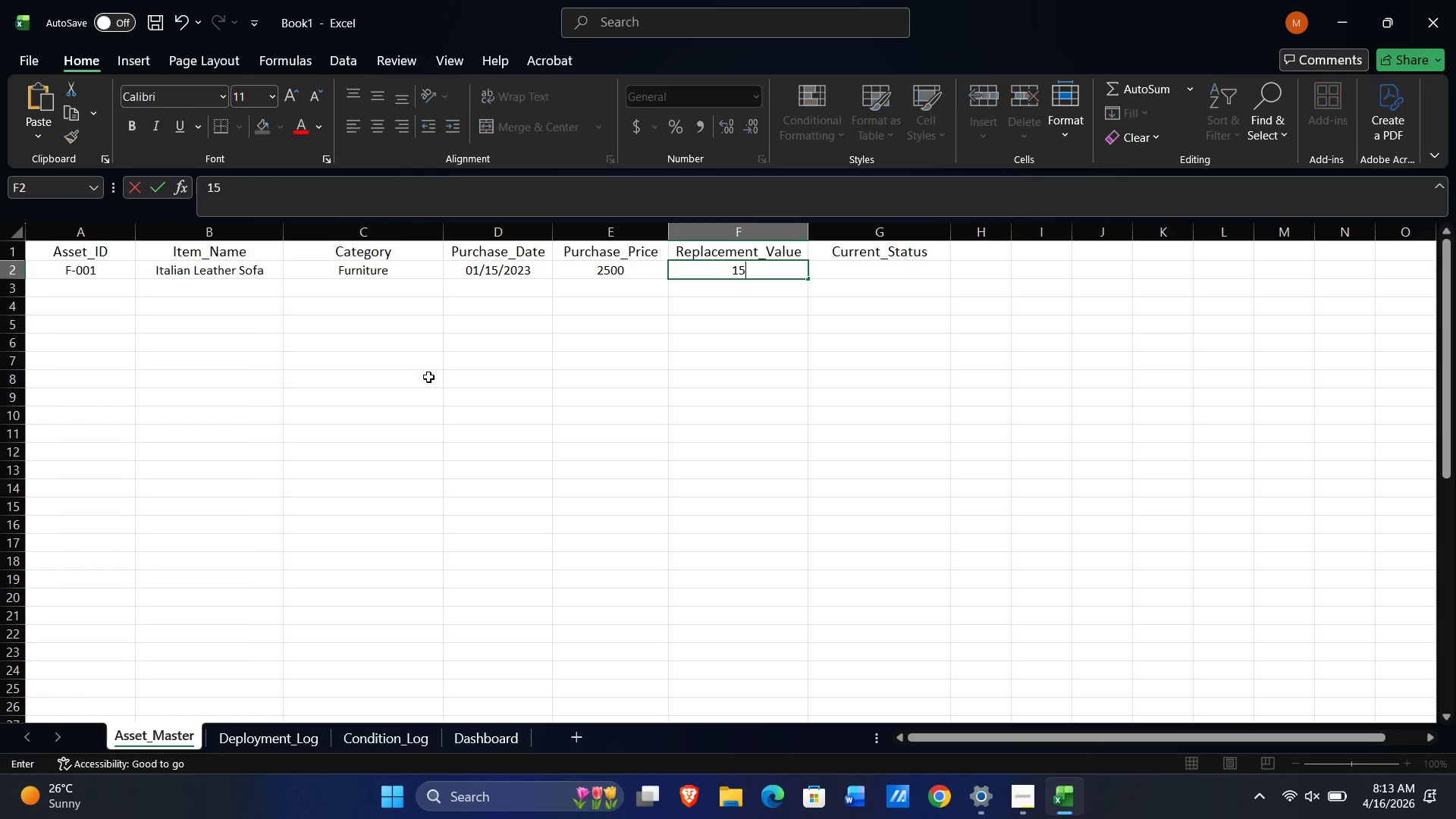 
key(Numpad5)
 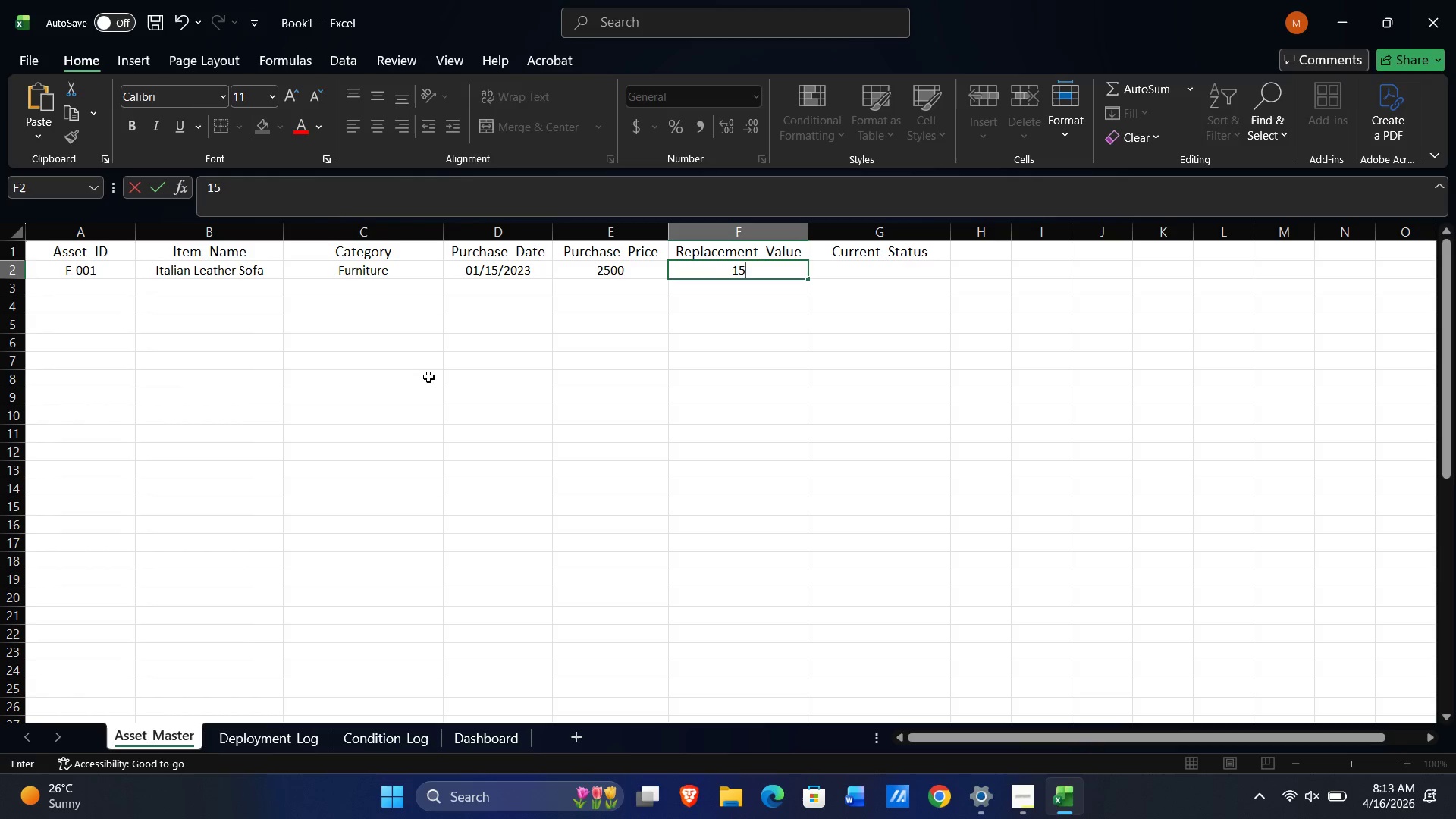 
key(Numpad0)
 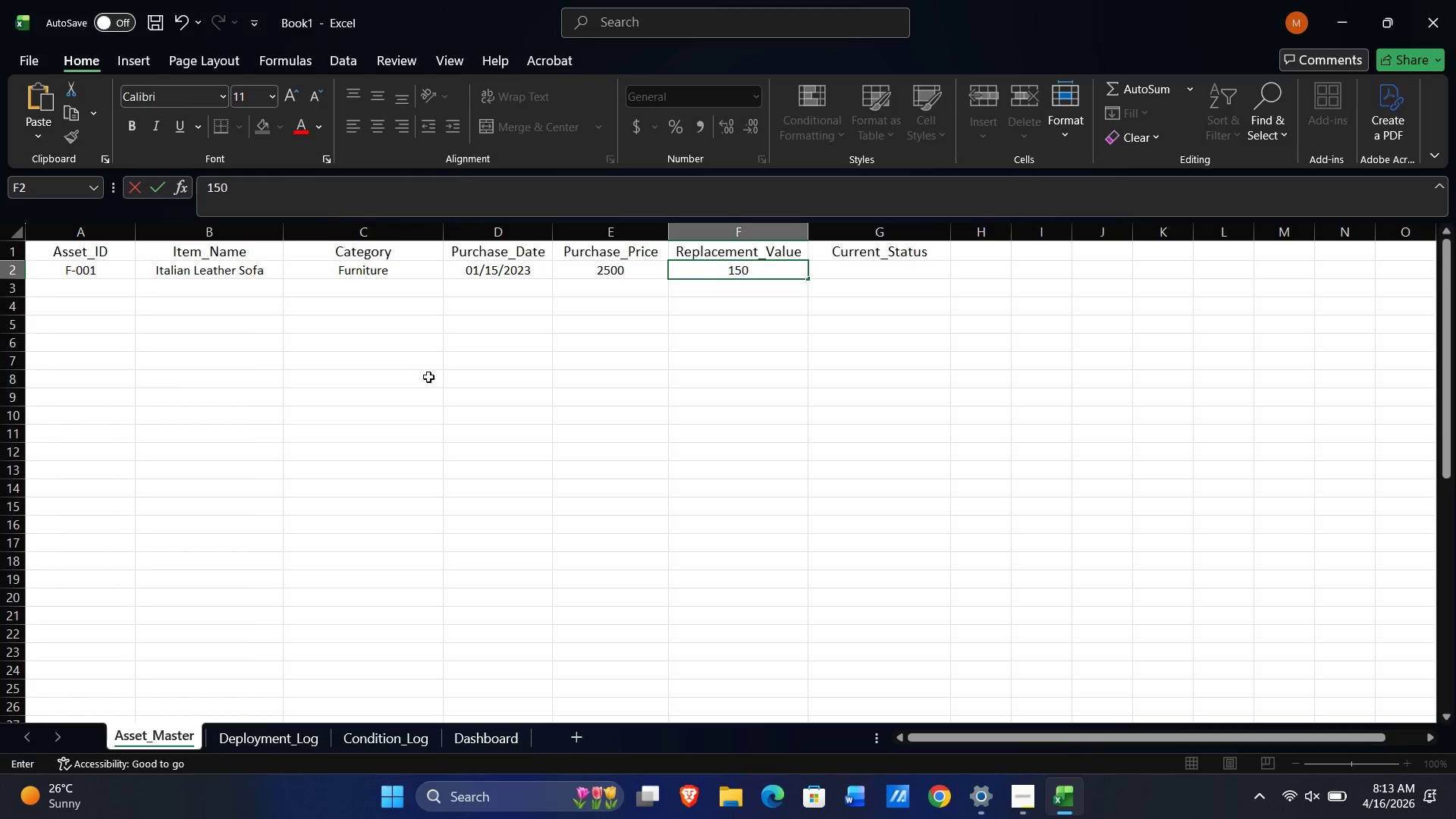 
key(Numpad0)
 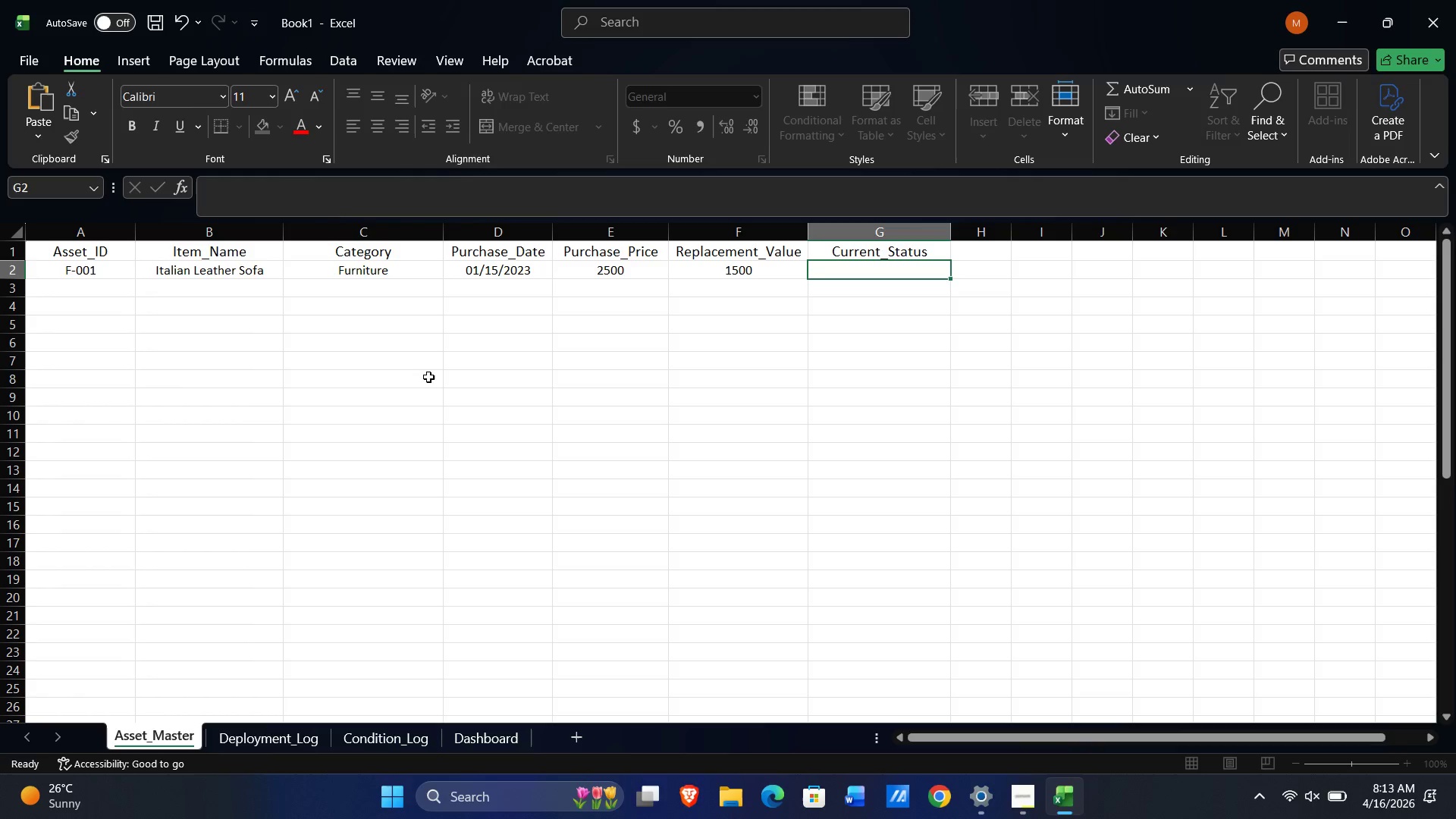 
key(Tab)
 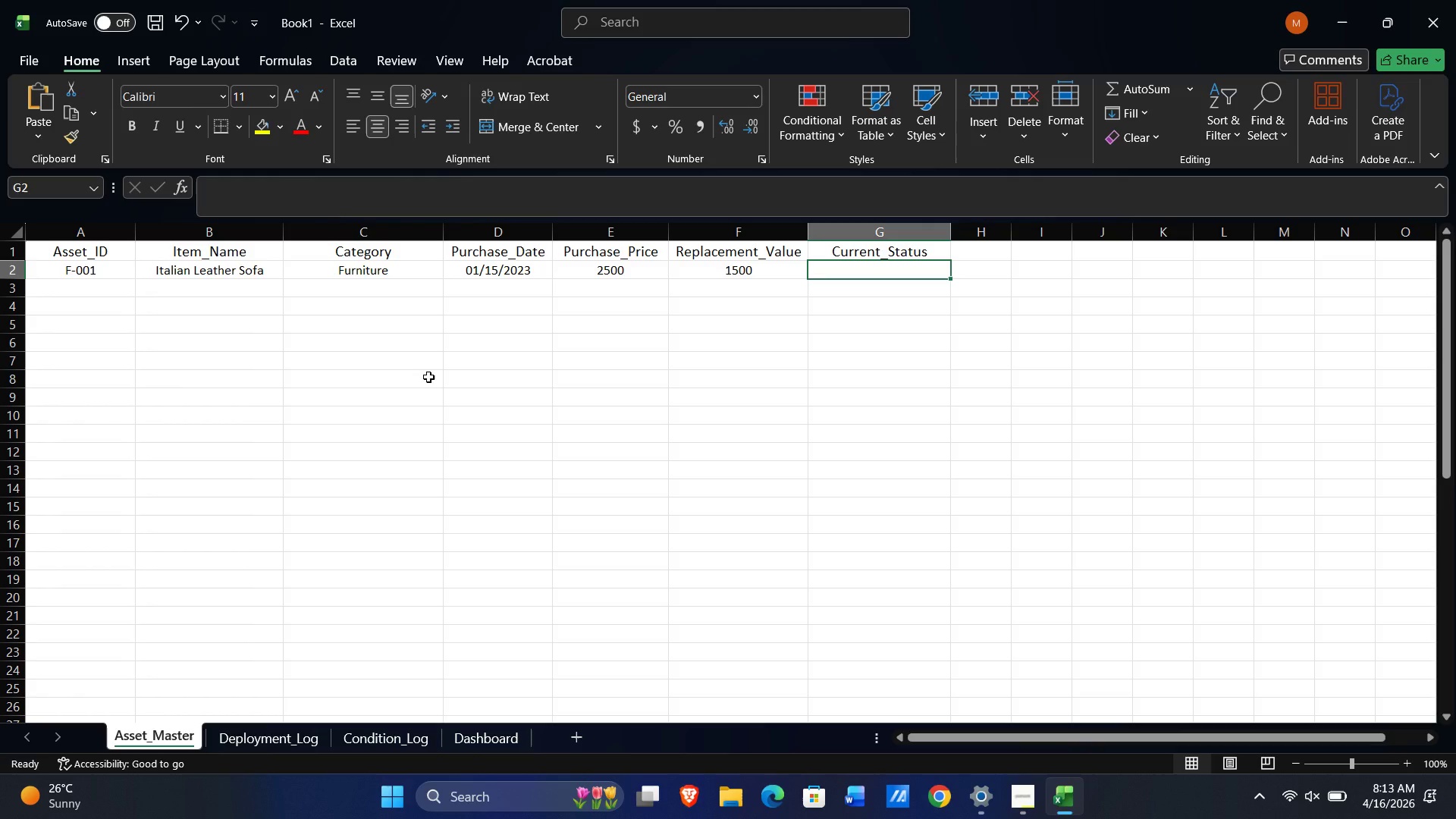 
key(Backspace)
 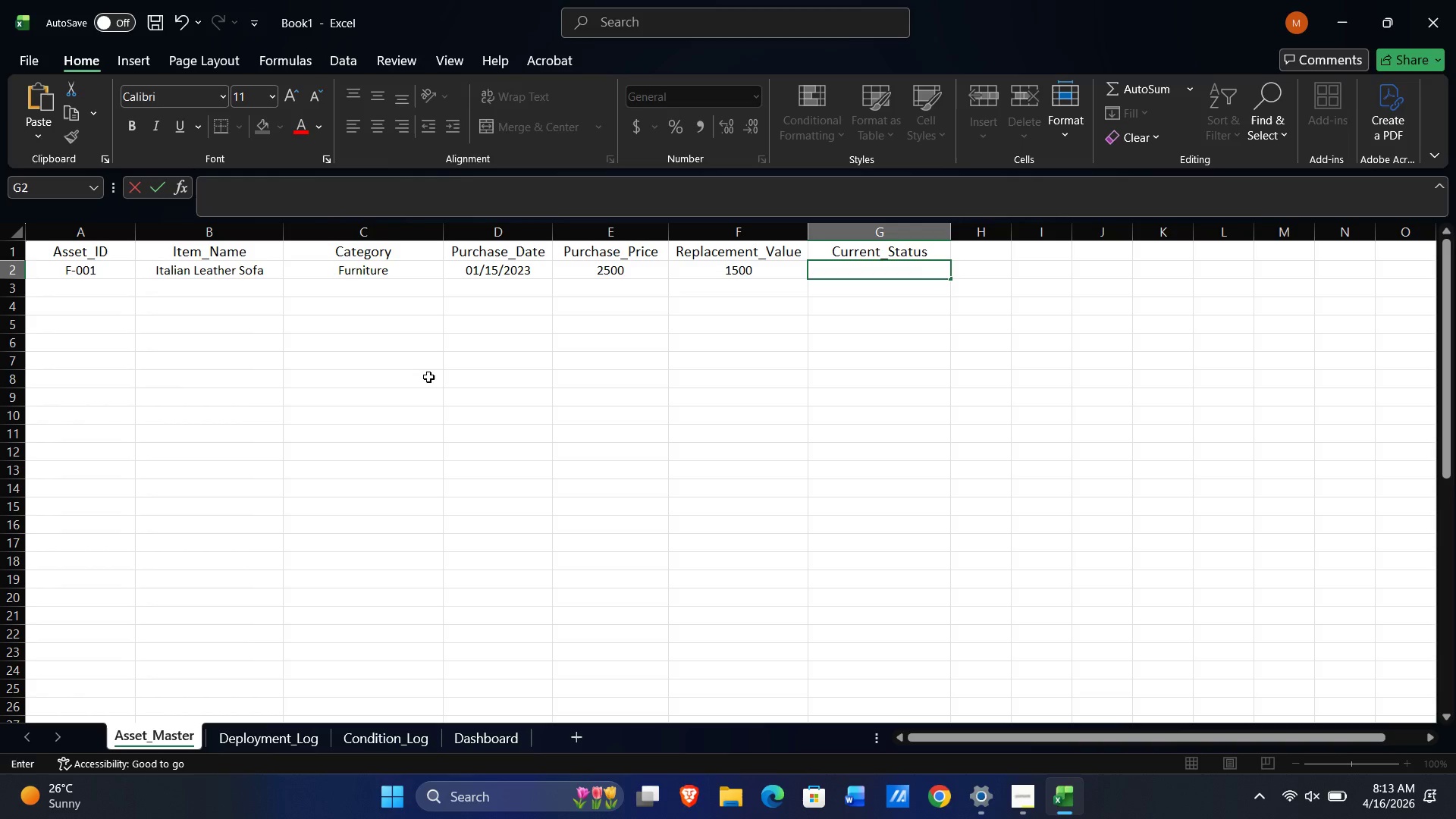 
key(ArrowLeft)
 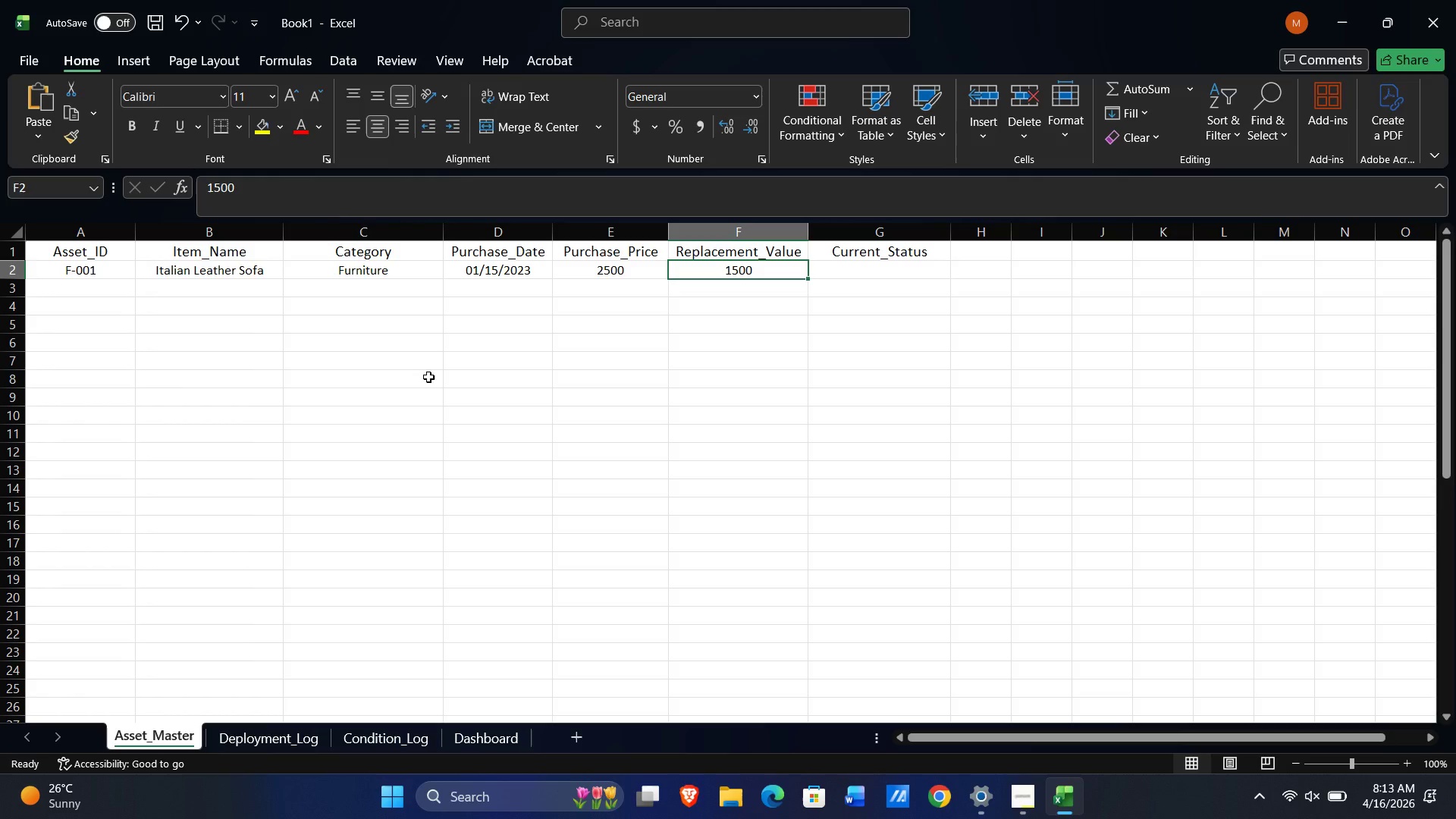 
key(Numpad3)
 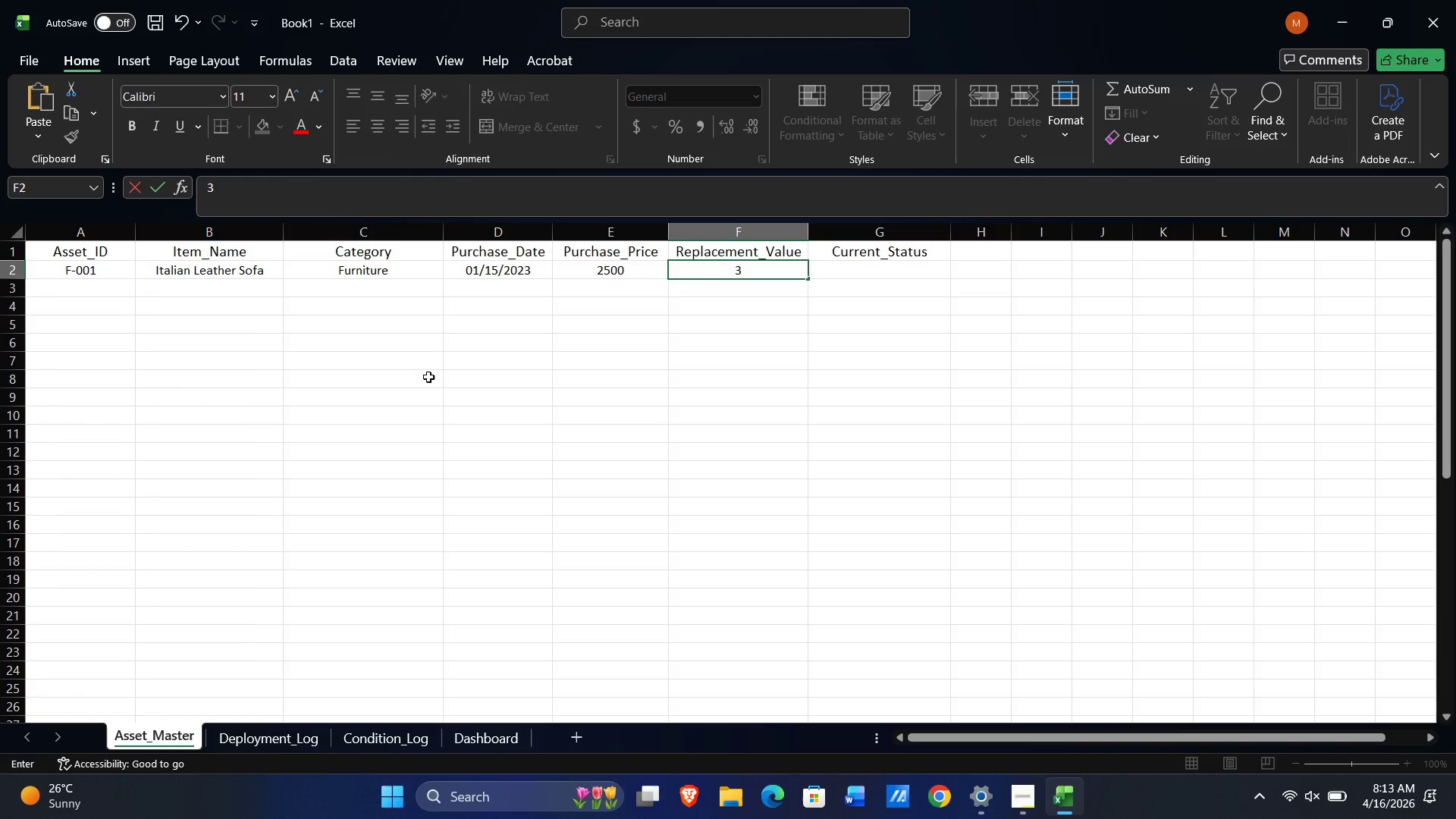 
key(Numpad2)
 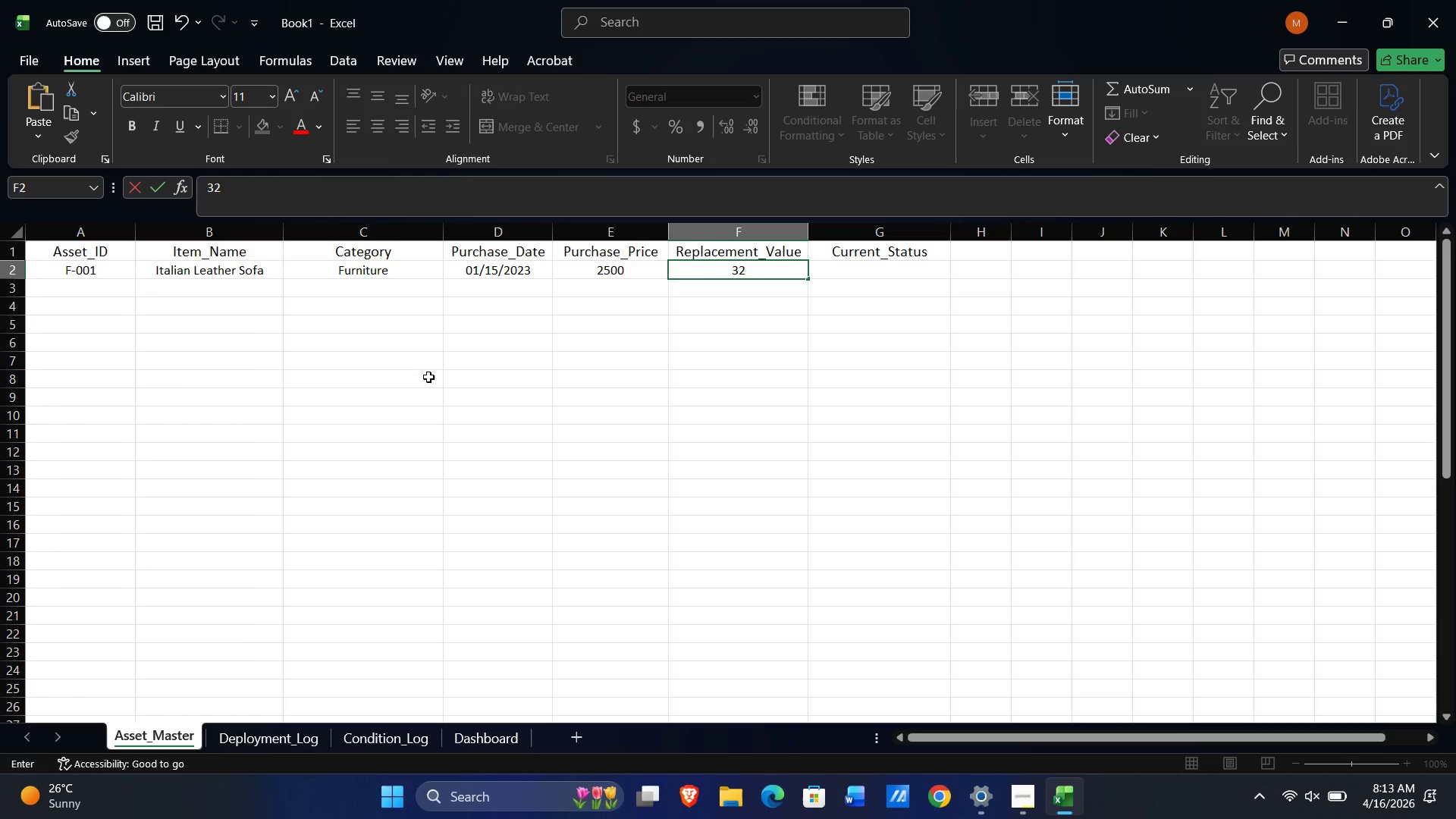 
key(Numpad0)
 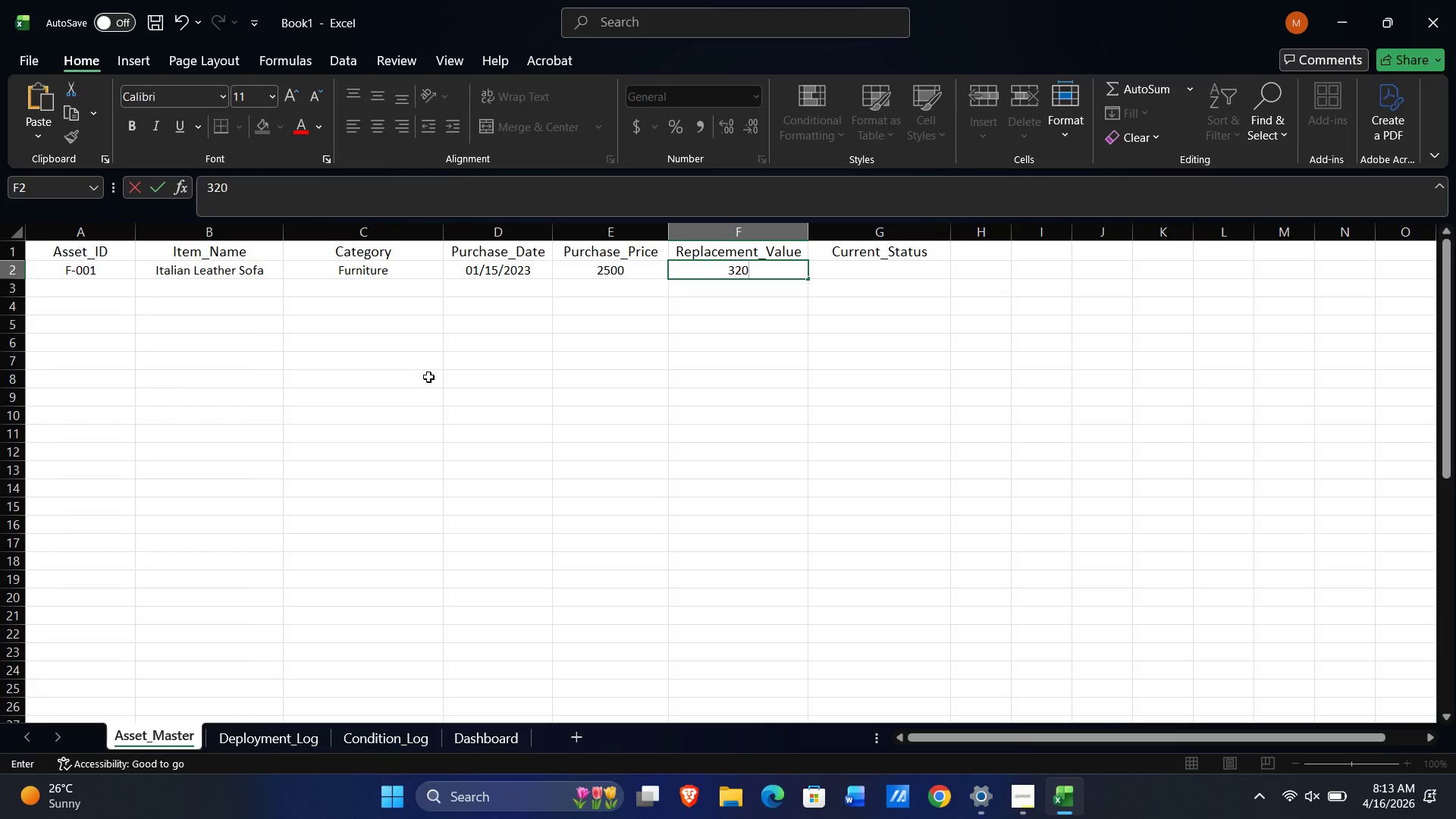 
key(Numpad0)
 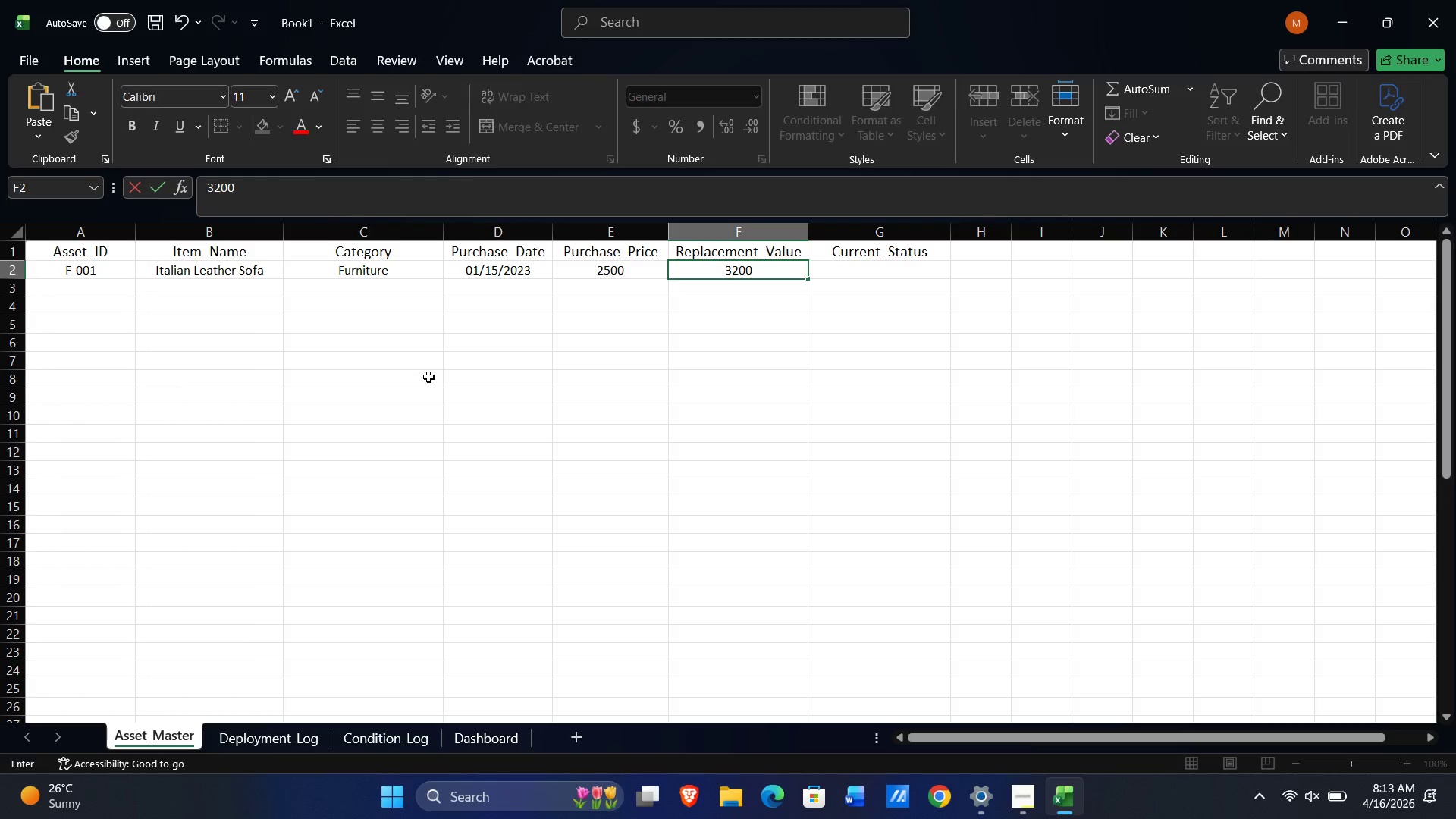 
key(Tab)
 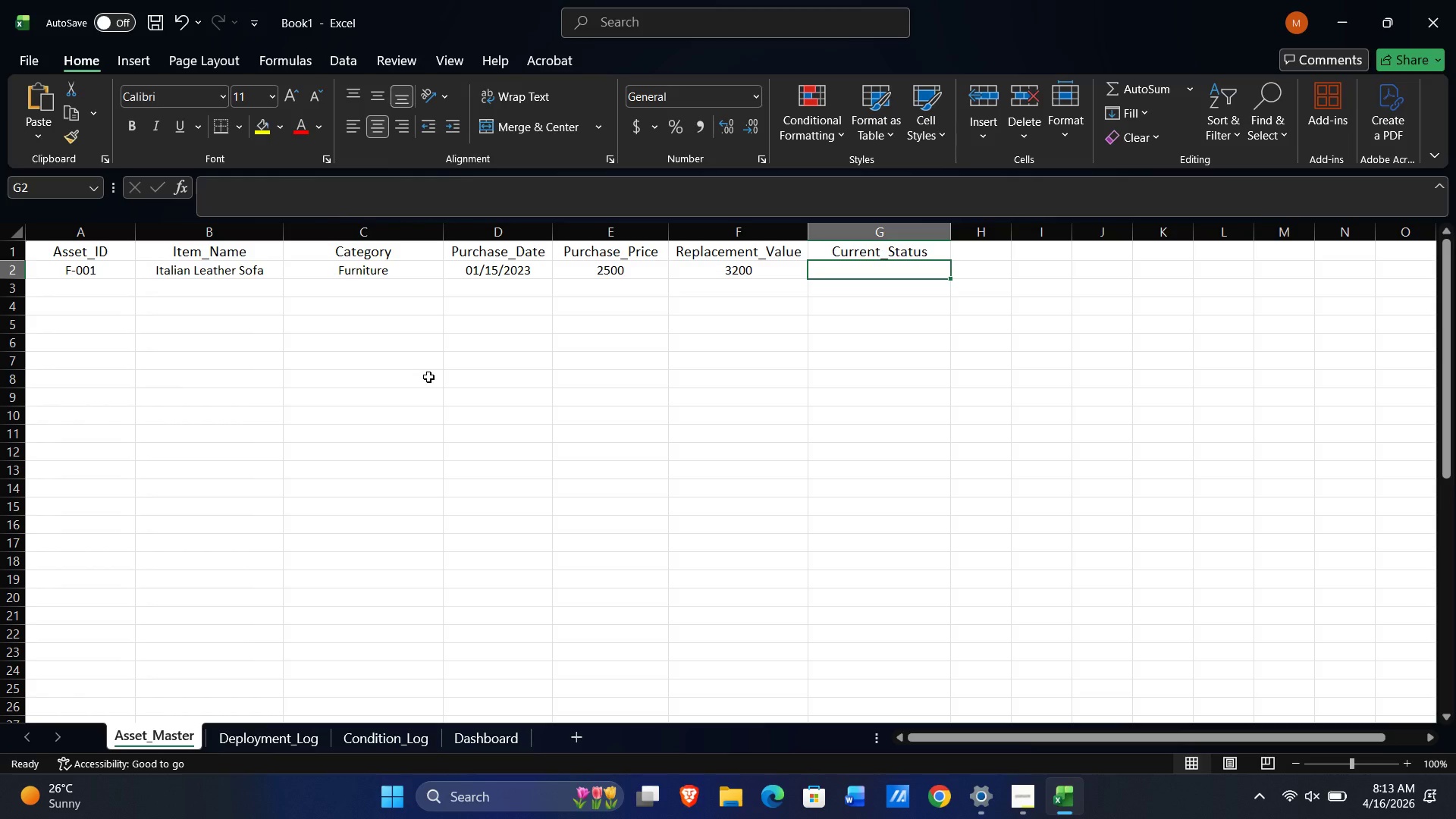 
type(Deployed)
key(NumpadEnter)
 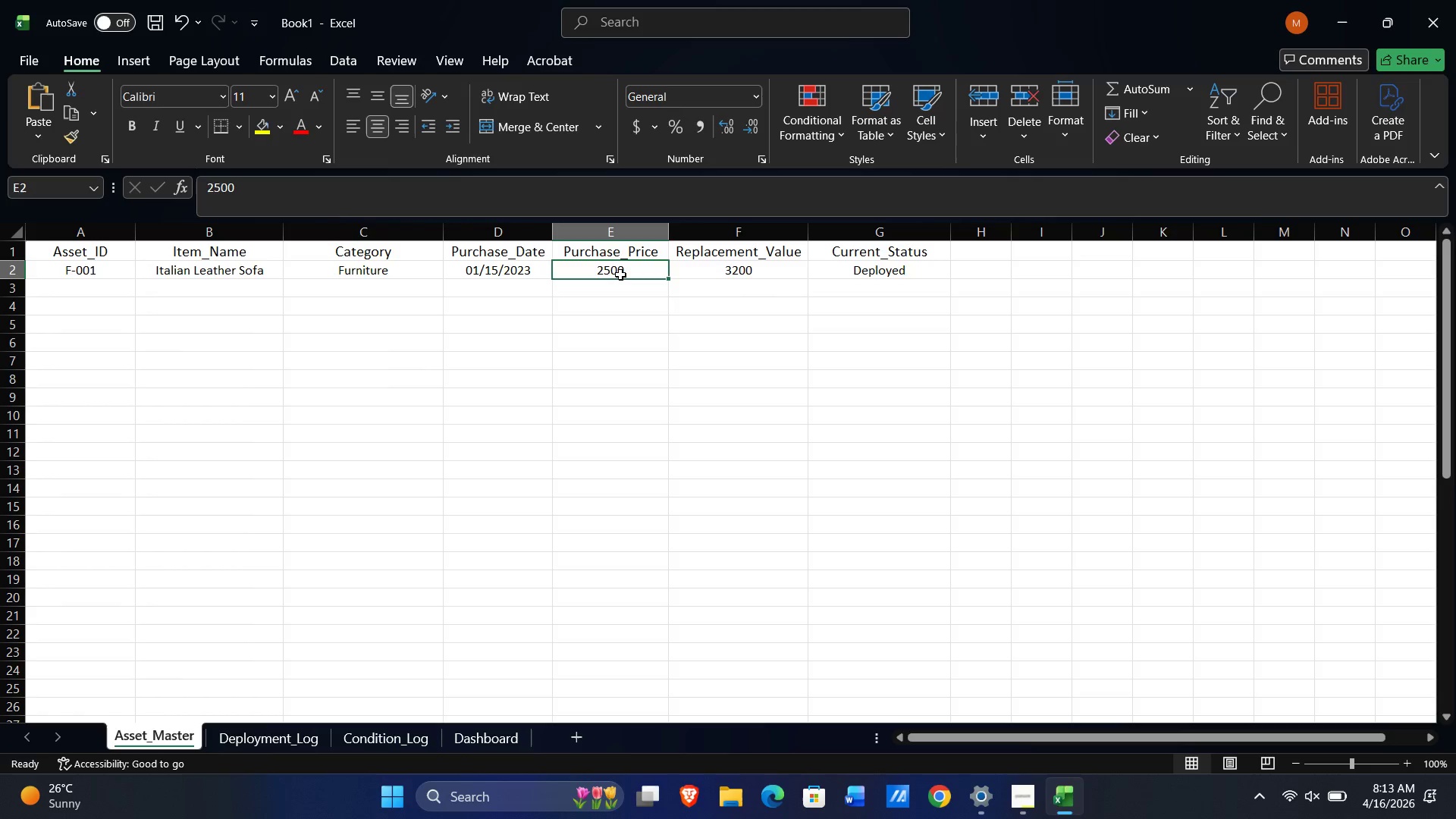 
key(ArrowRight)
 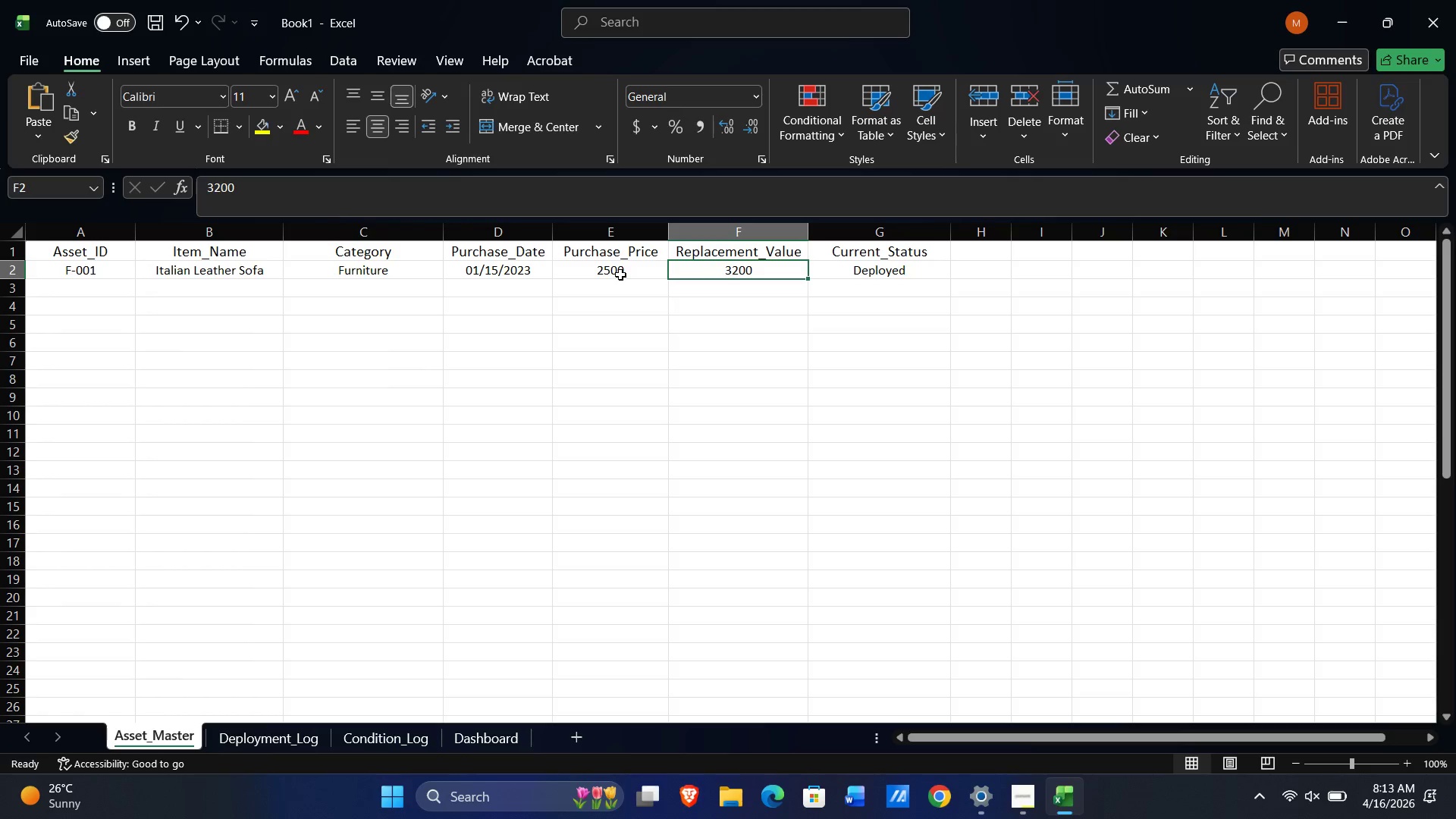 
key(Shift+ShiftLeft)
 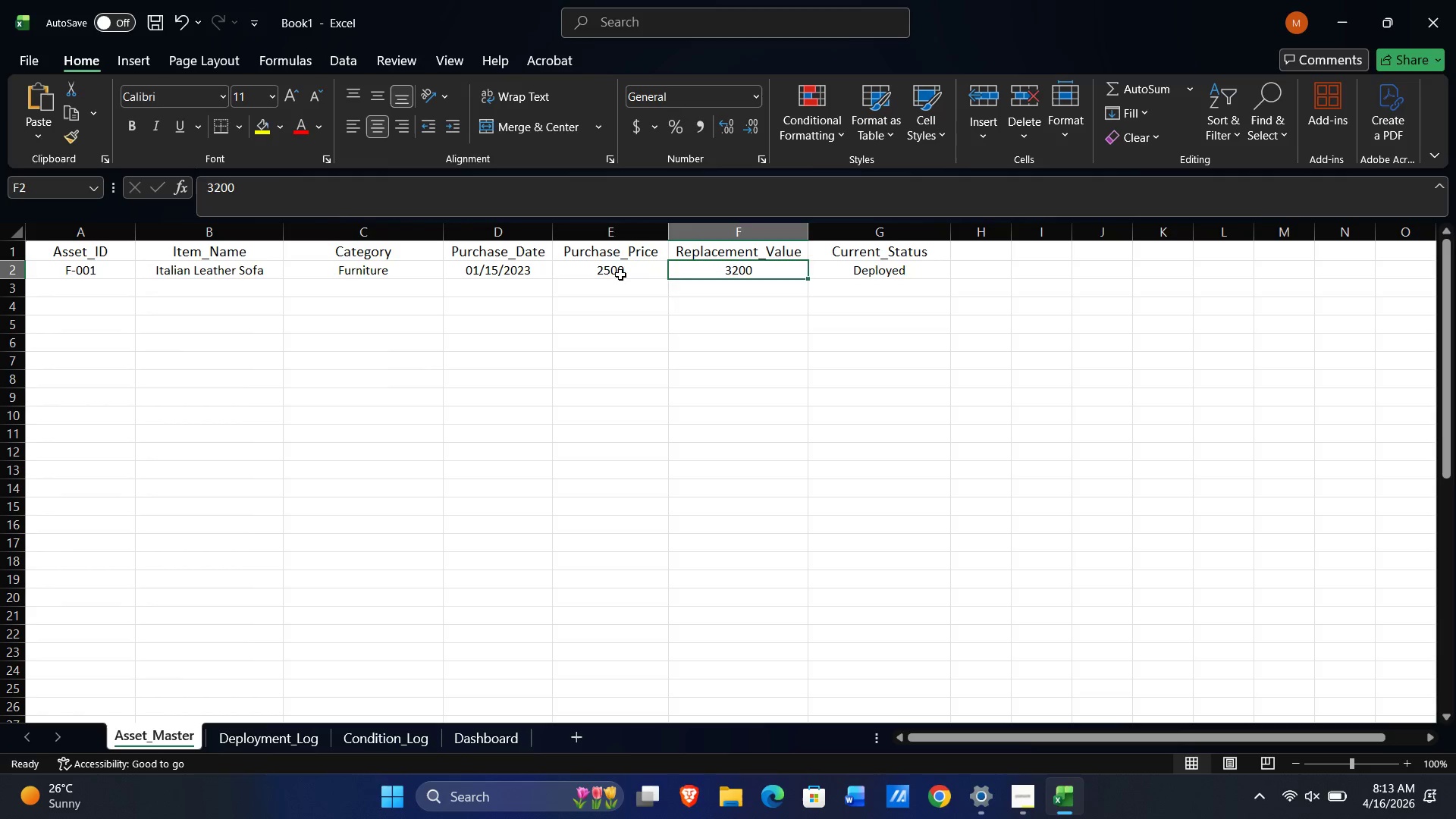 
key(ArrowLeft)
 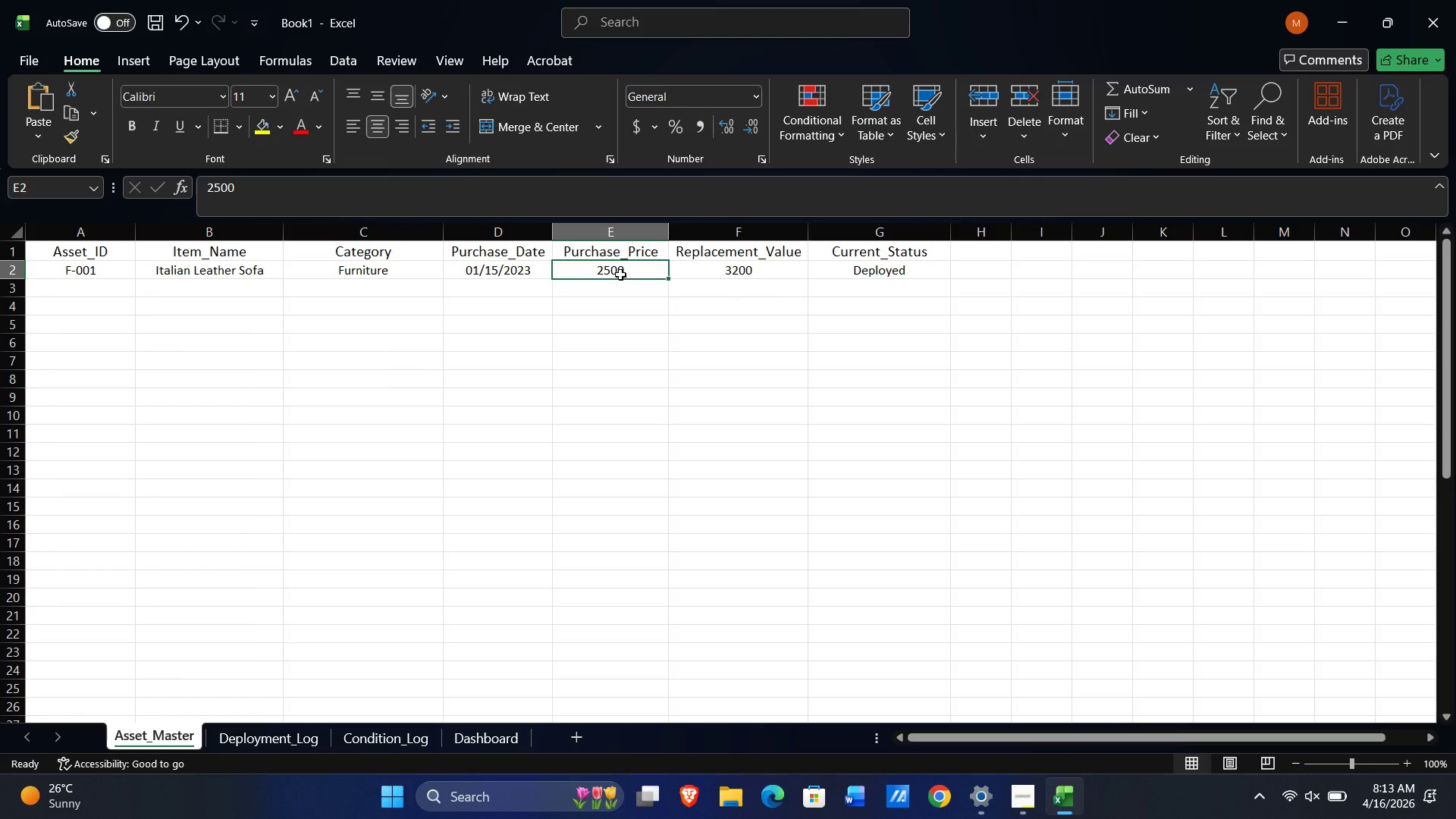 
key(Shift+ArrowRight)
 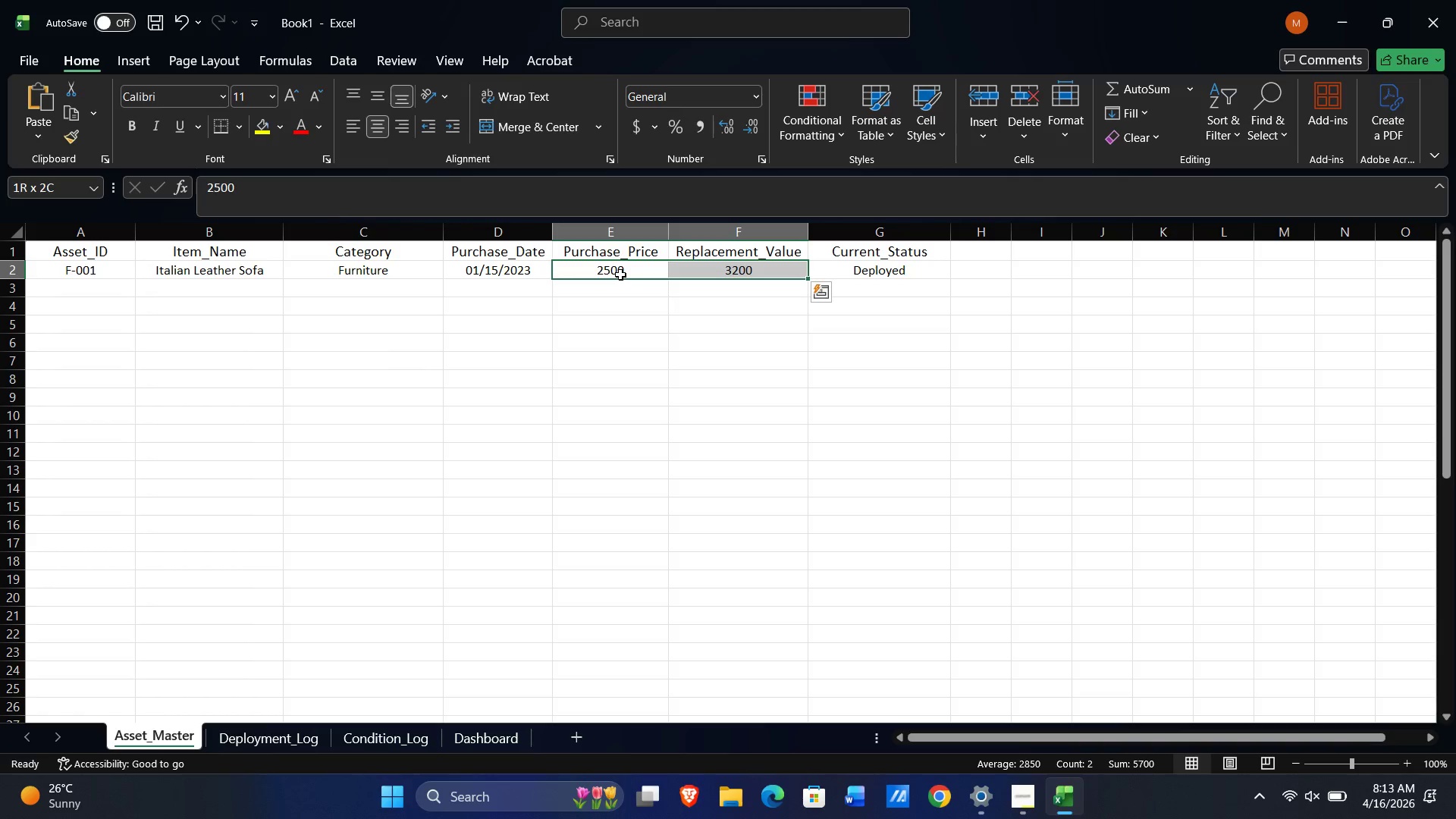 
hold_key(key=ArrowDown, duration=1.5)
 